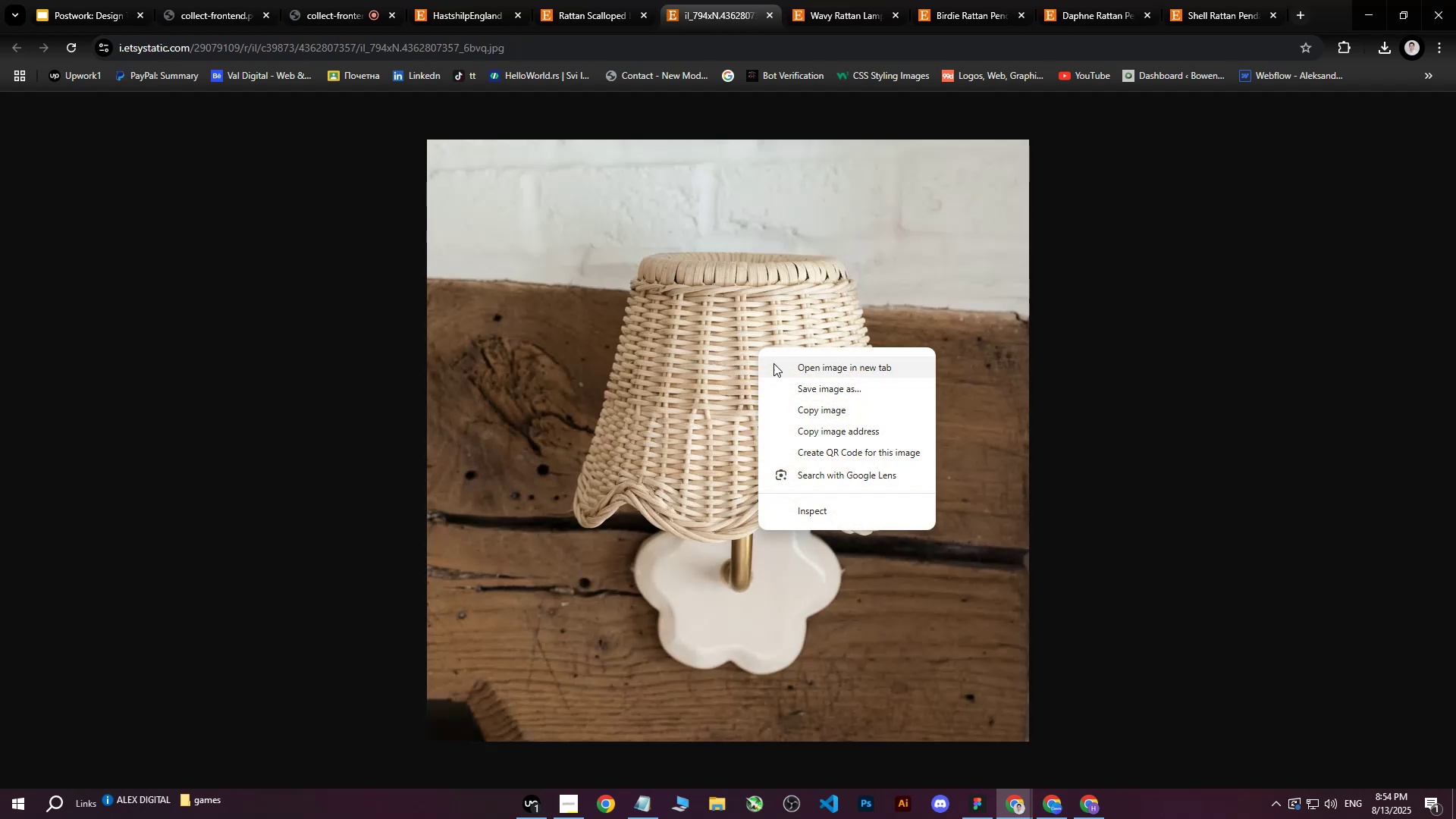 
left_click([794, 384])
 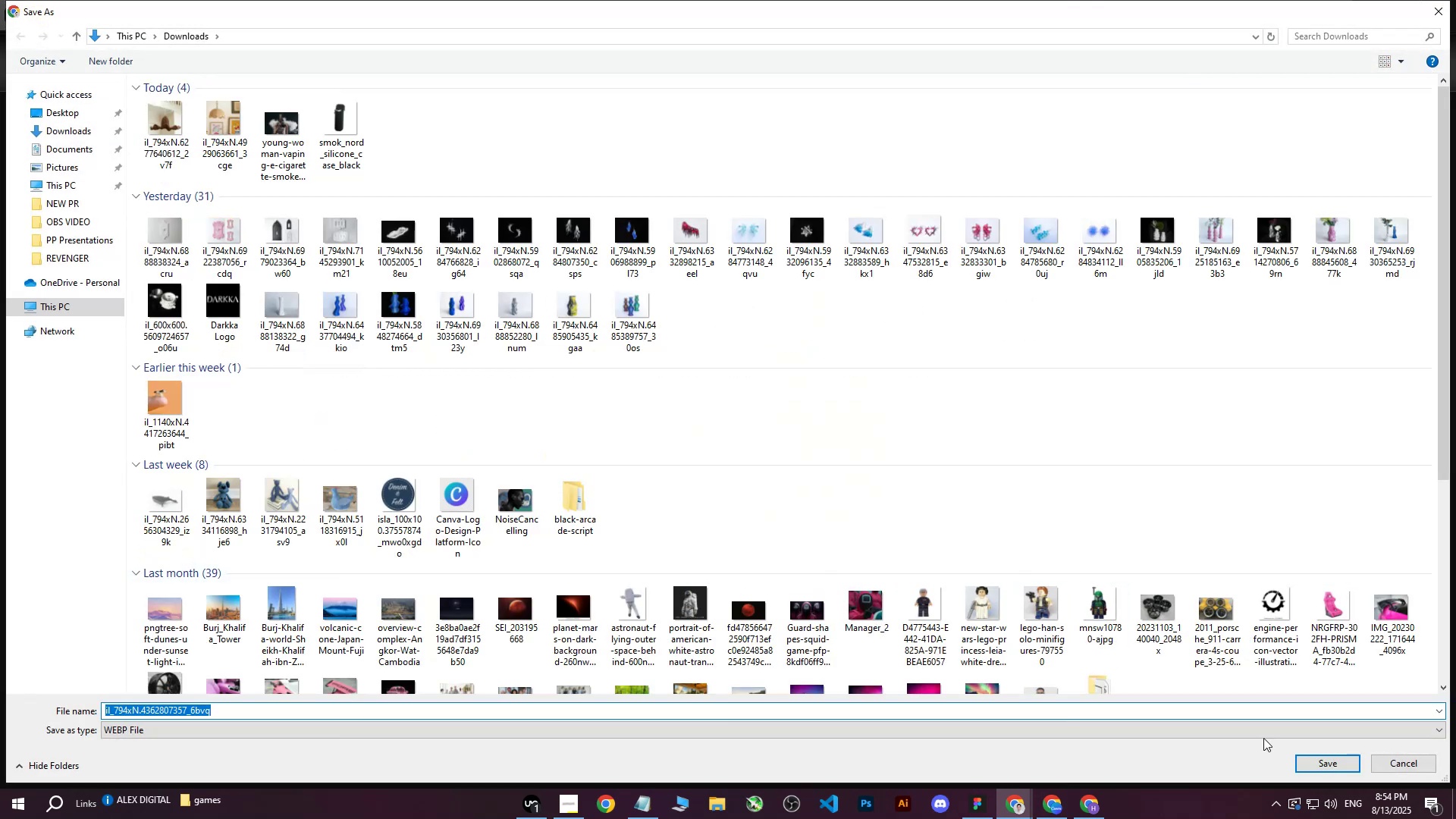 
left_click([1302, 755])
 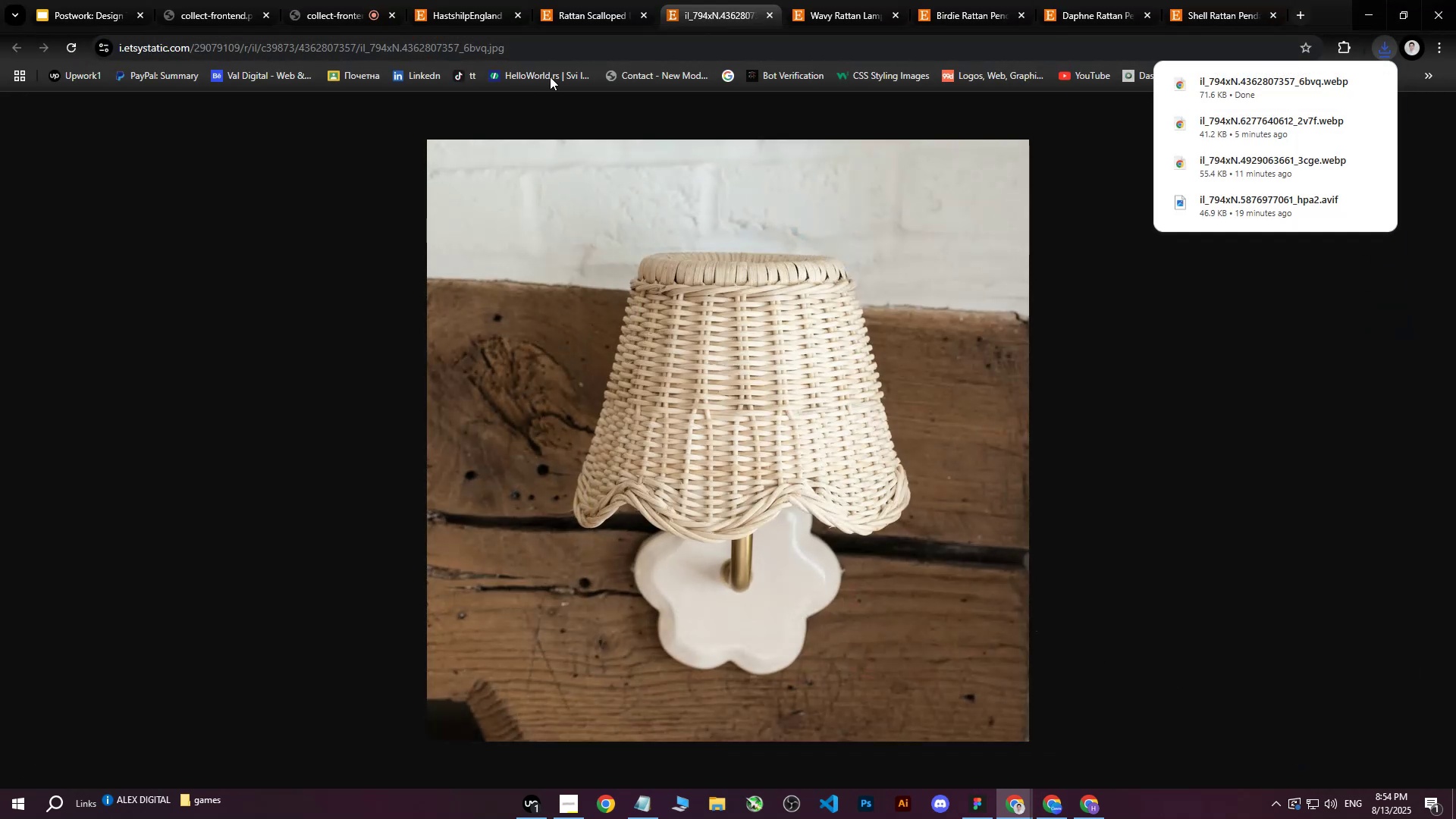 
left_click([566, 0])
 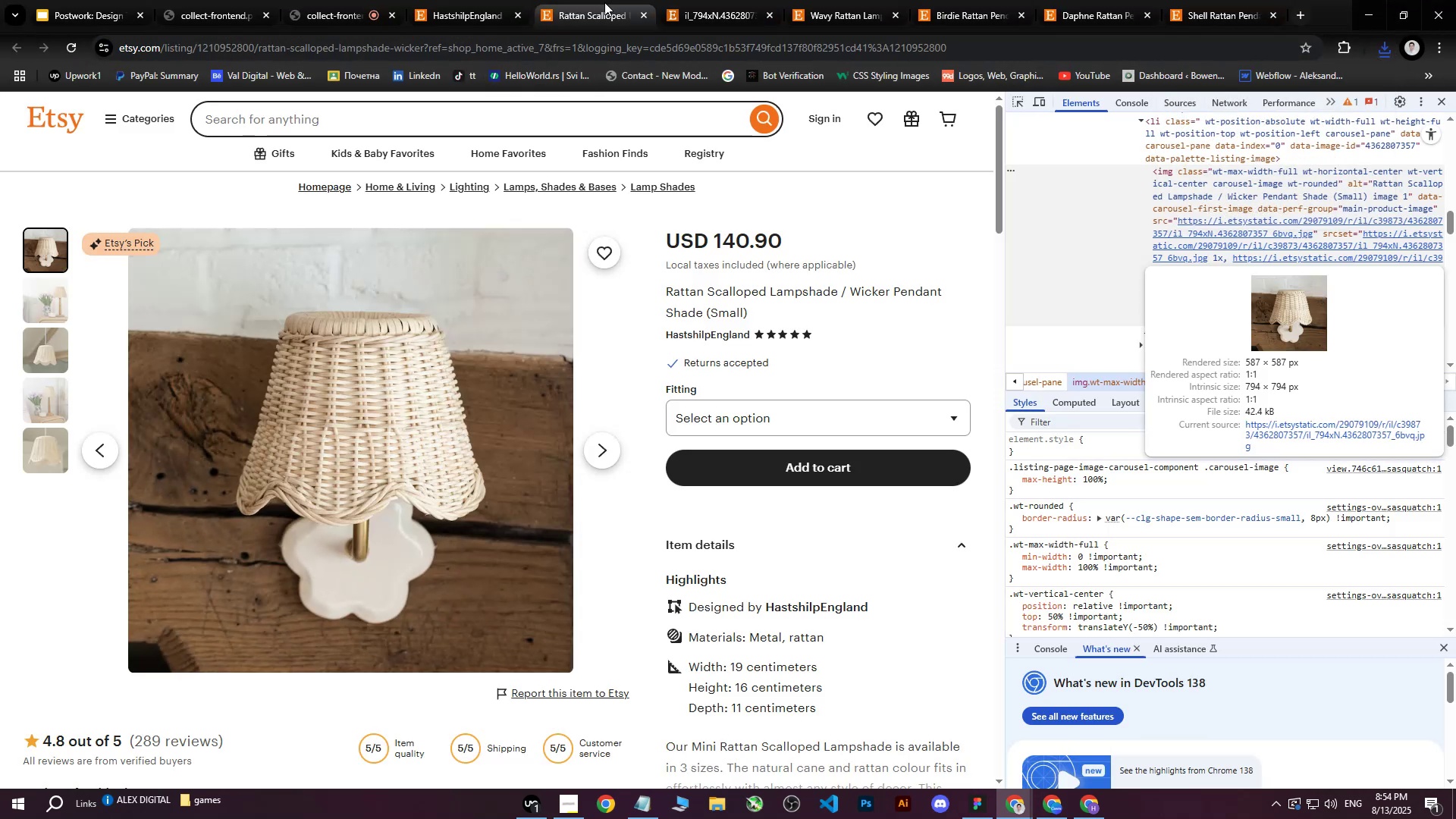 
left_click([482, 0])
 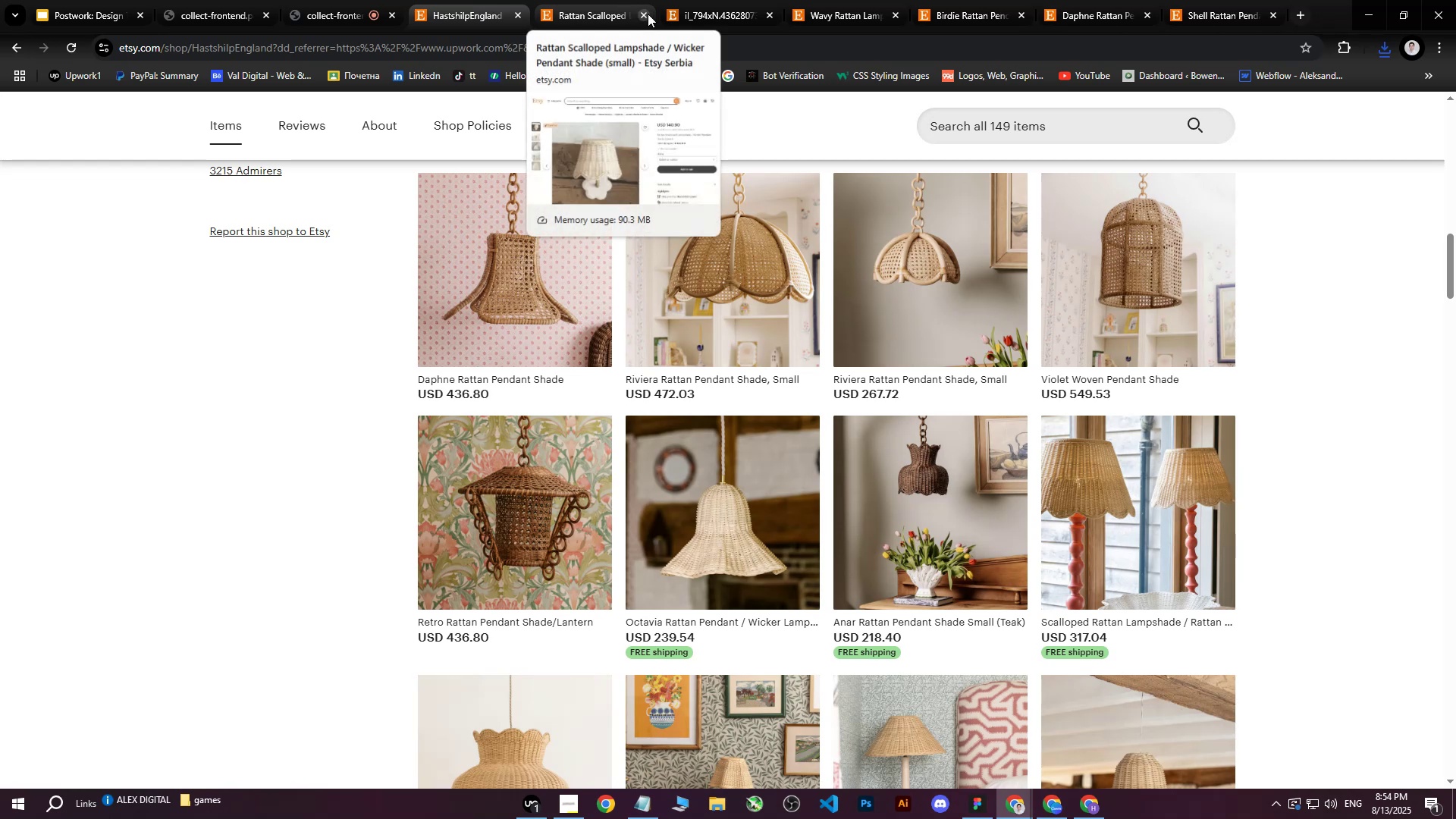 
left_click([635, 4])
 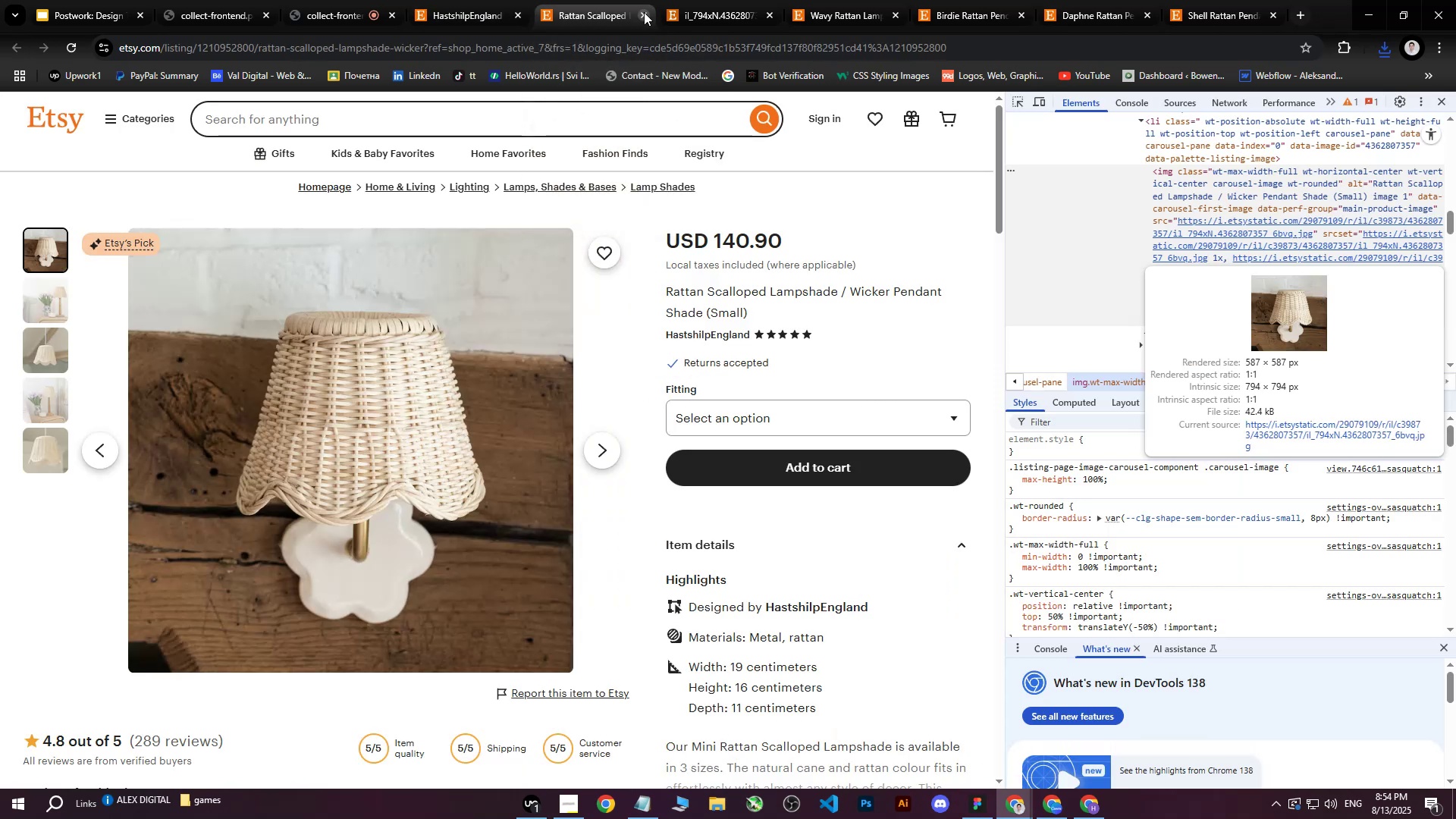 
left_click_drag(start_coordinate=[644, 12], to_coordinate=[620, 0])
 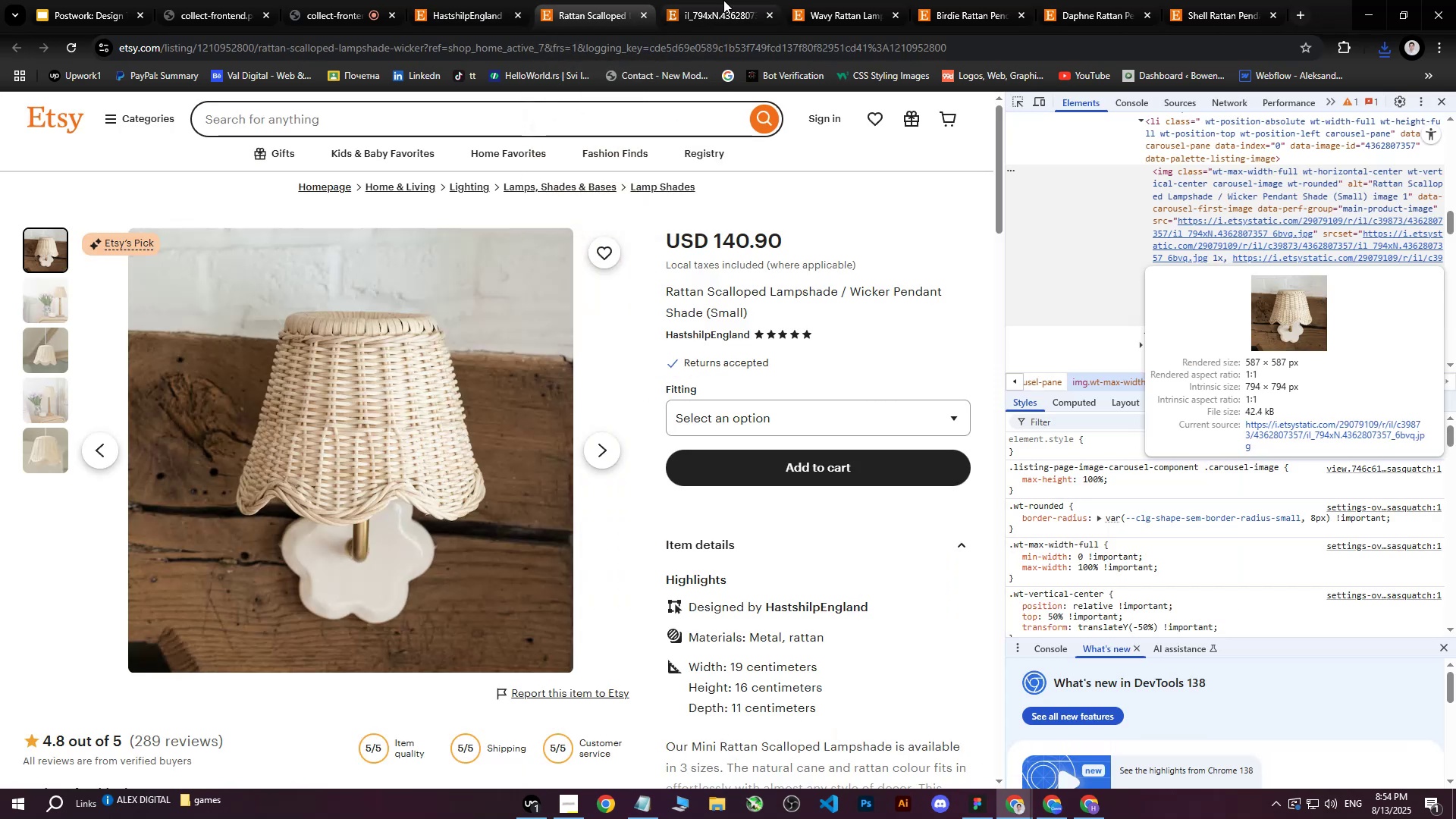 
left_click([727, 0])
 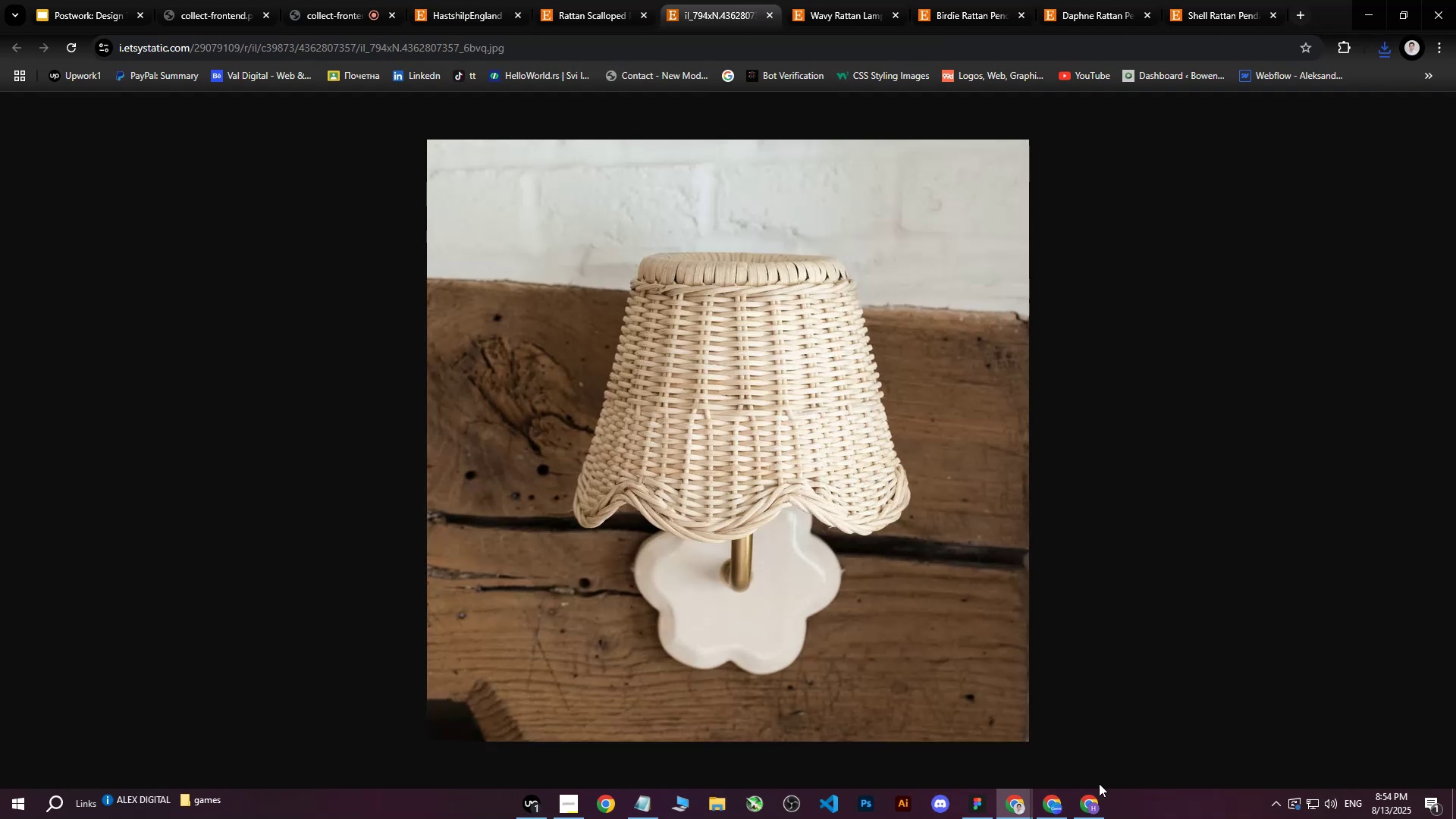 
left_click([1087, 808])
 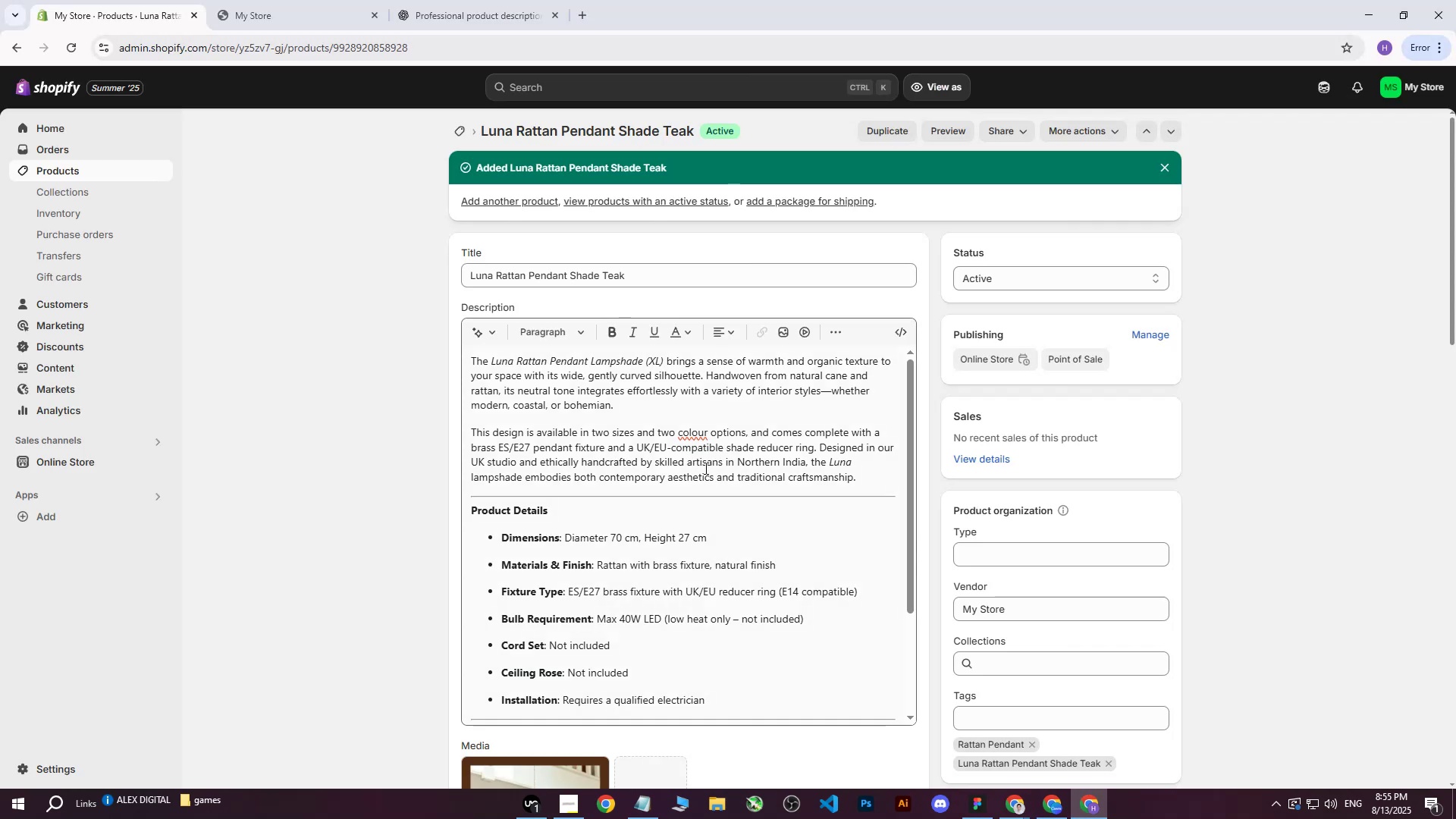 
scroll: coordinate [704, 468], scroll_direction: up, amount: 2.0
 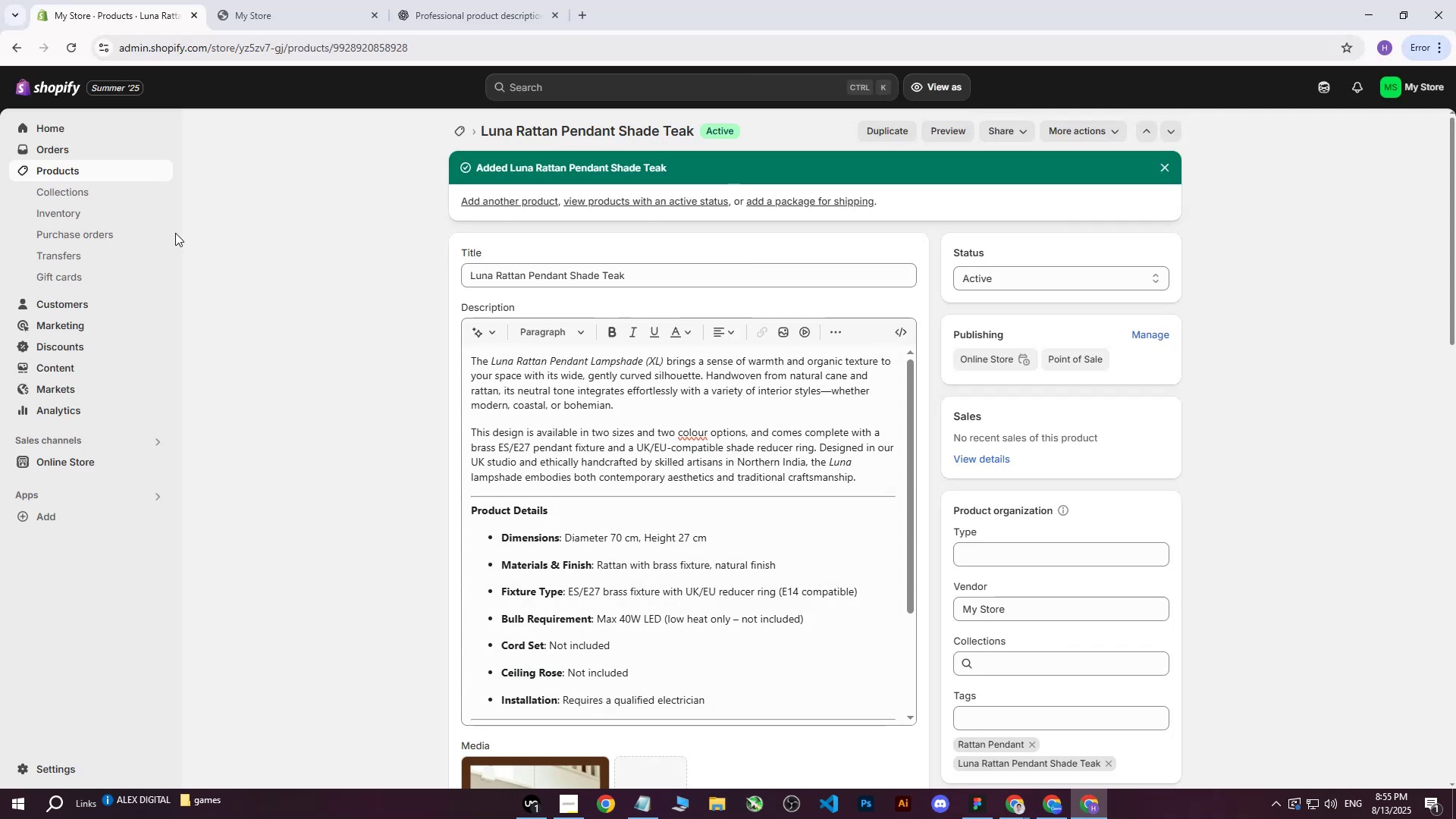 
left_click([78, 173])
 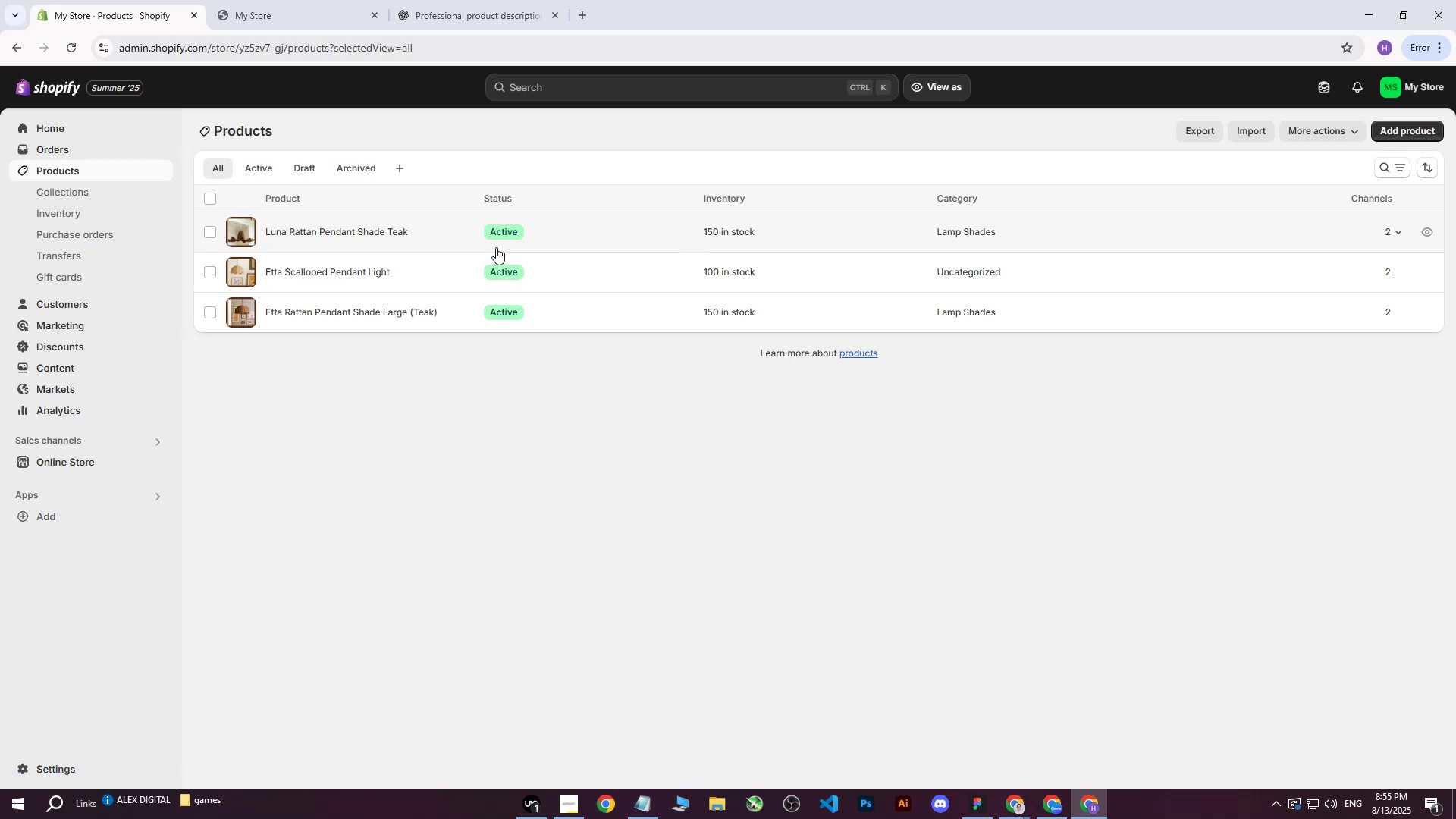 
left_click([1398, 130])
 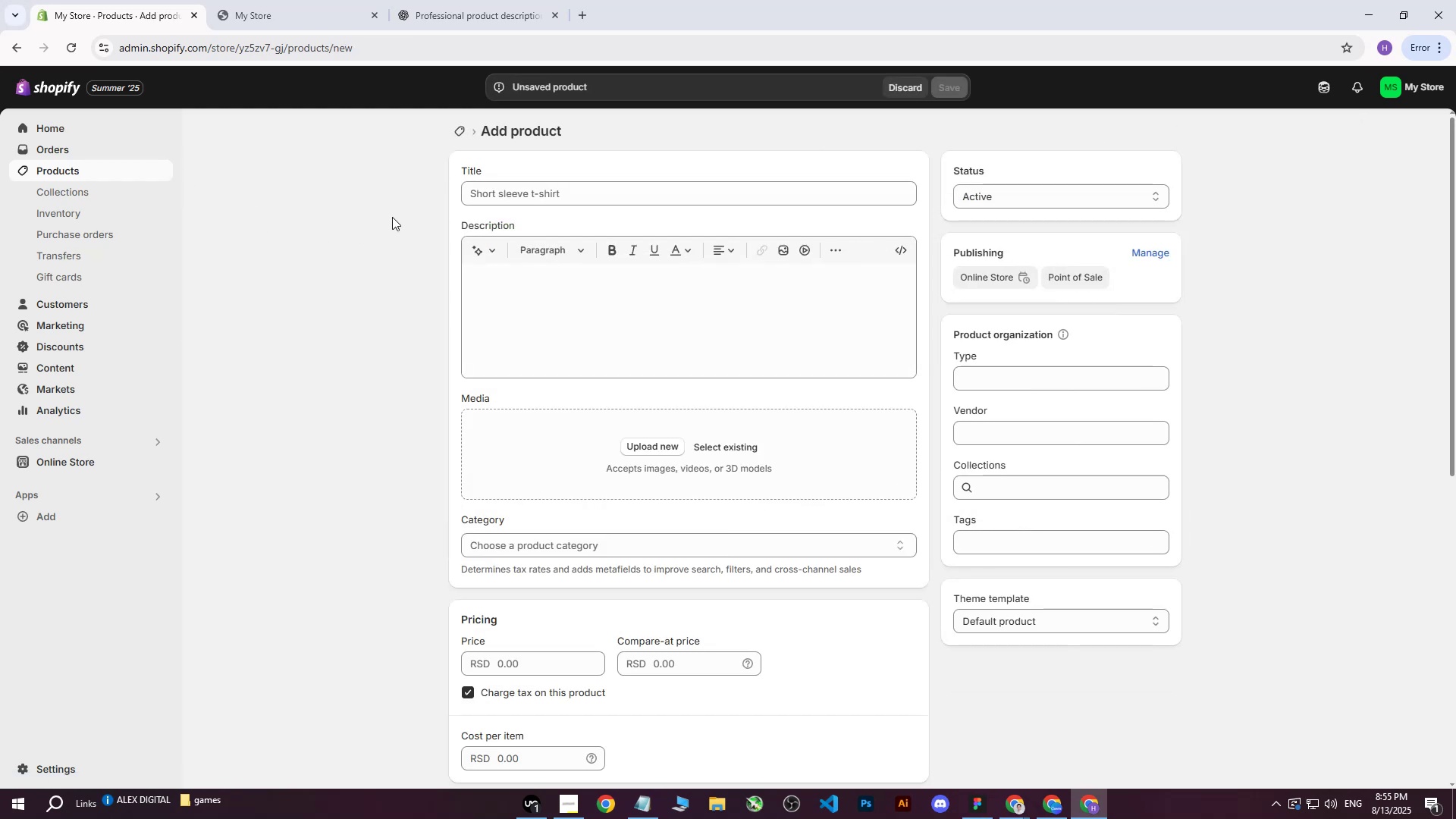 
left_click([492, 197])
 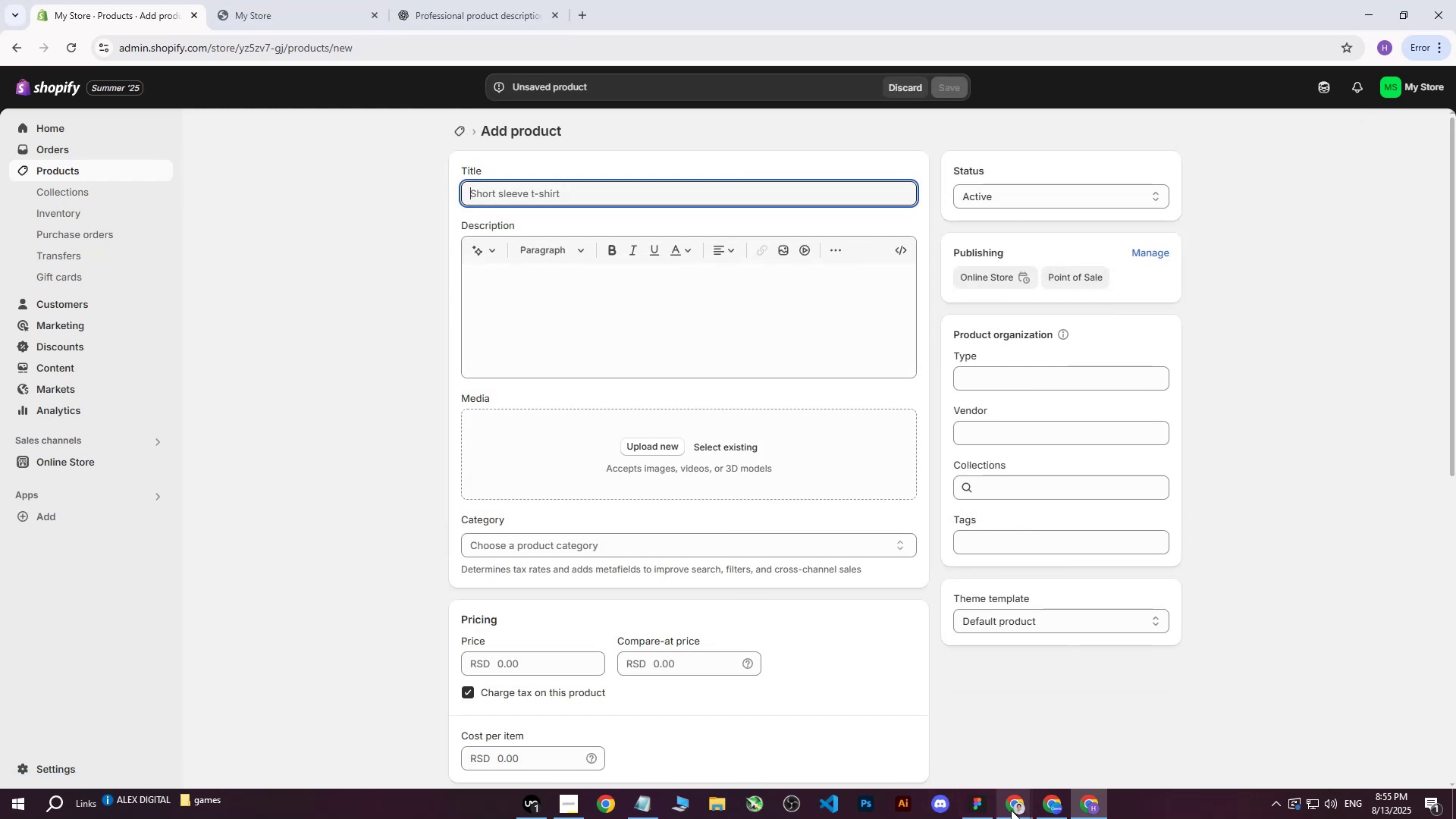 
left_click([1014, 806])
 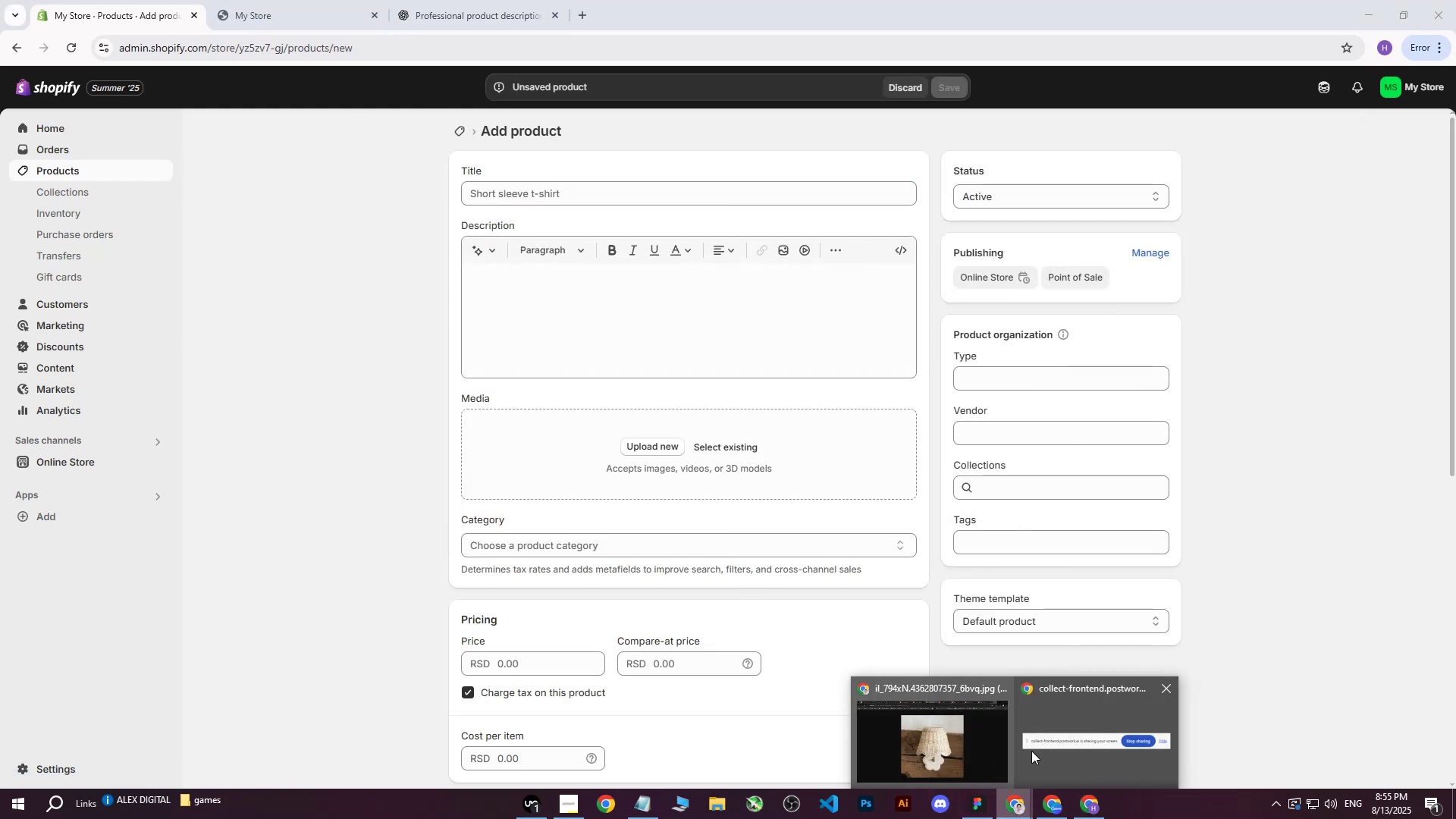 
left_click([940, 732])
 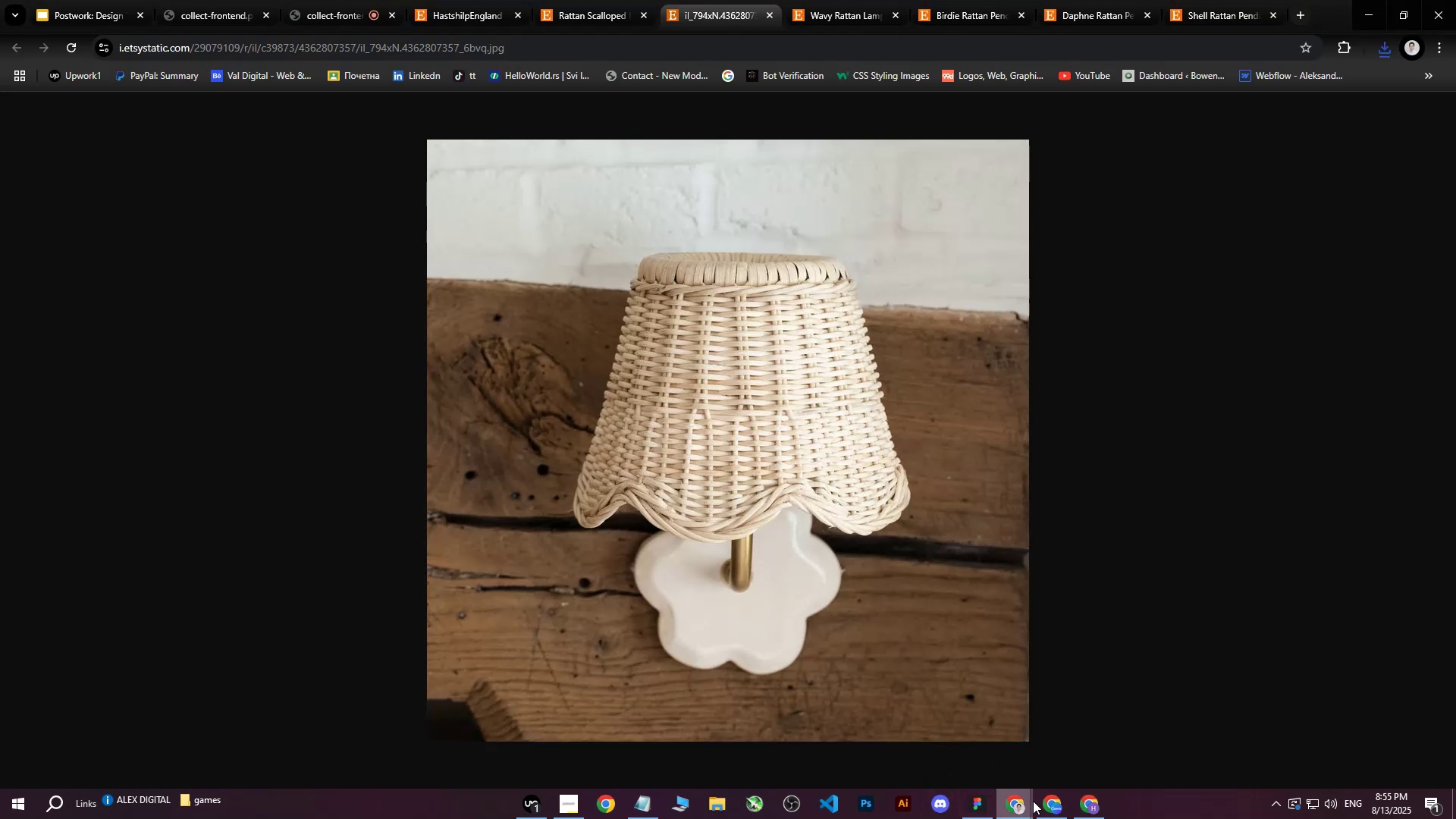 
left_click([1045, 812])
 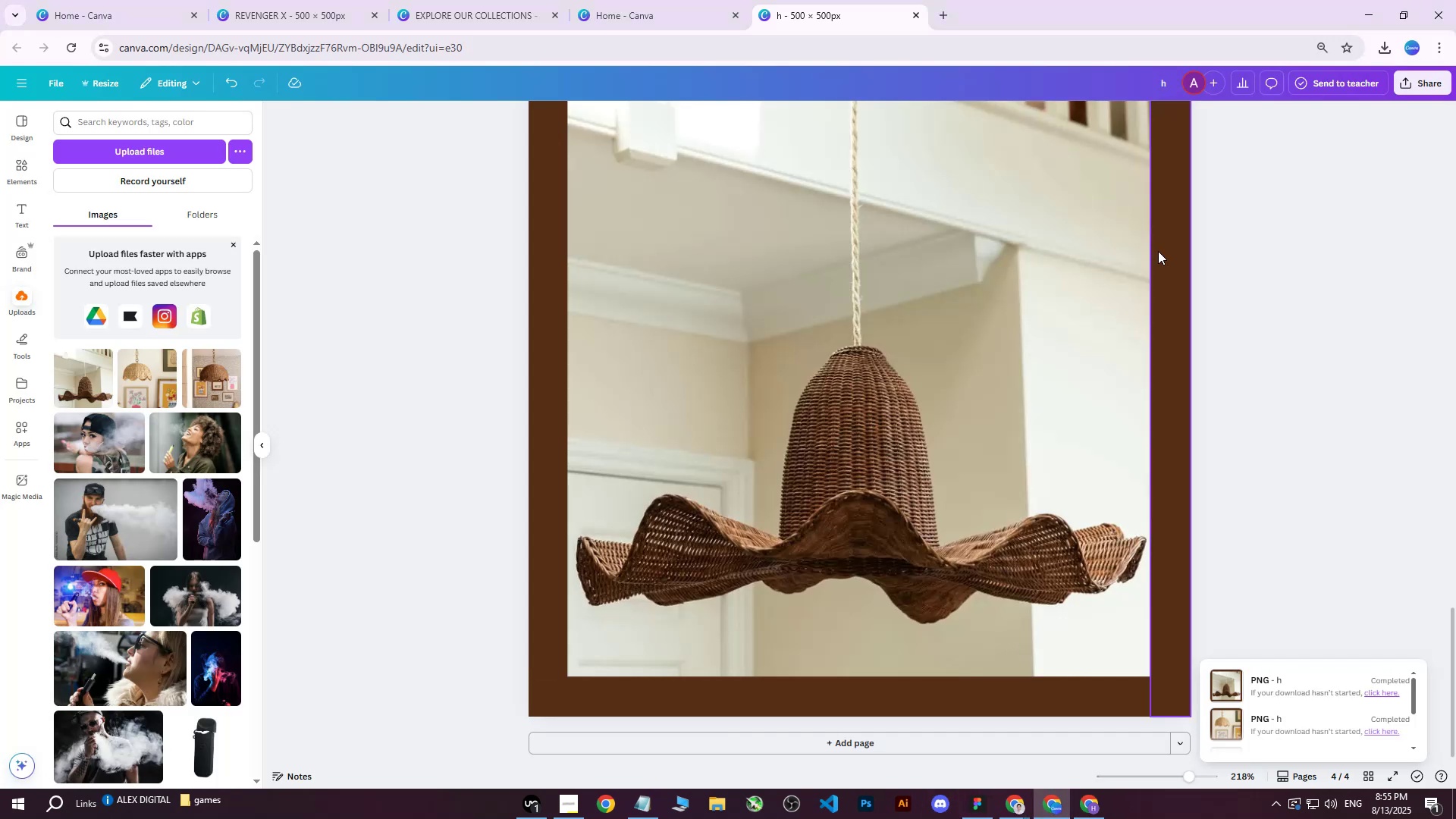 
scroll: coordinate [1156, 317], scroll_direction: up, amount: 3.0
 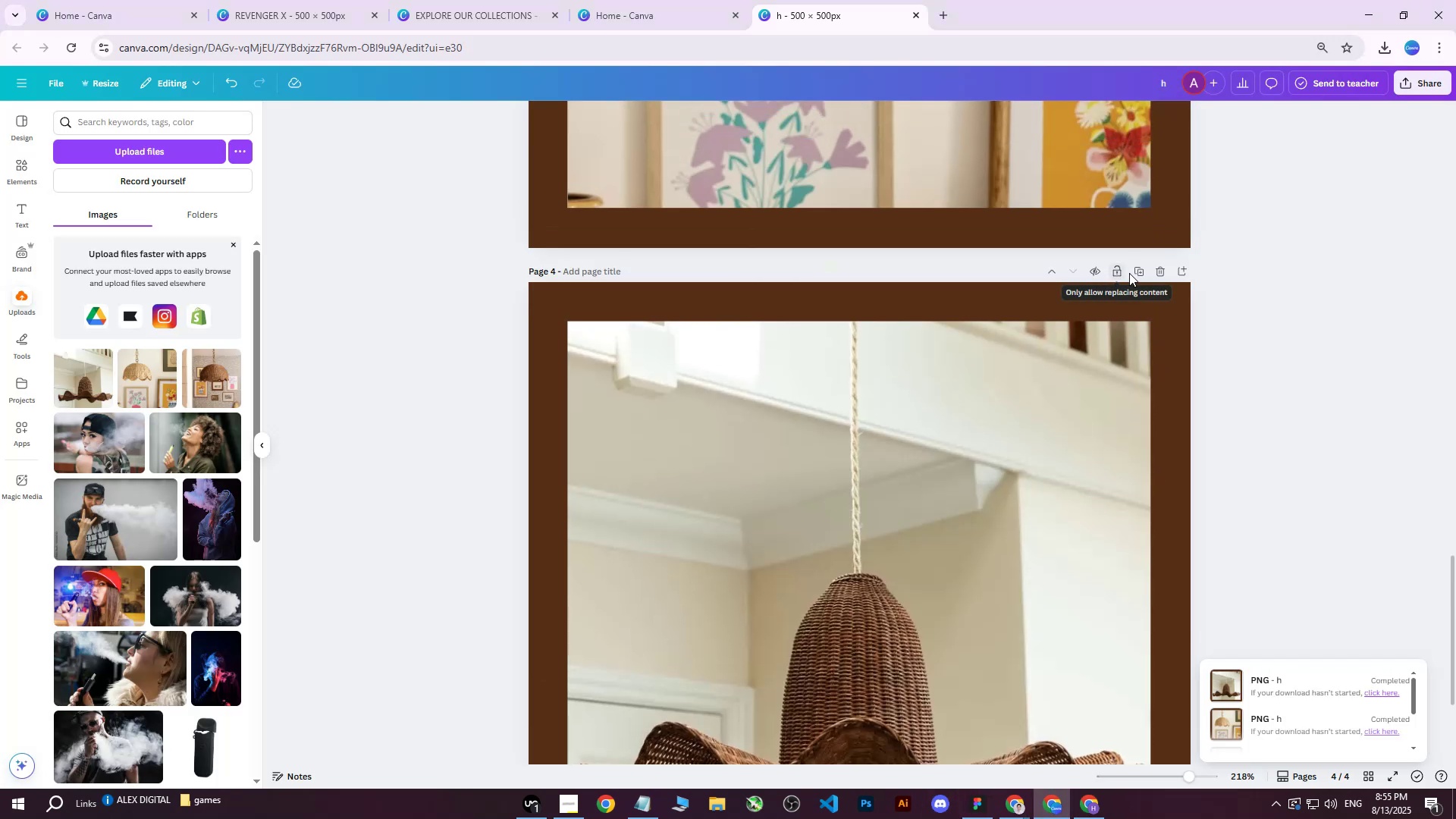 
left_click([1135, 270])
 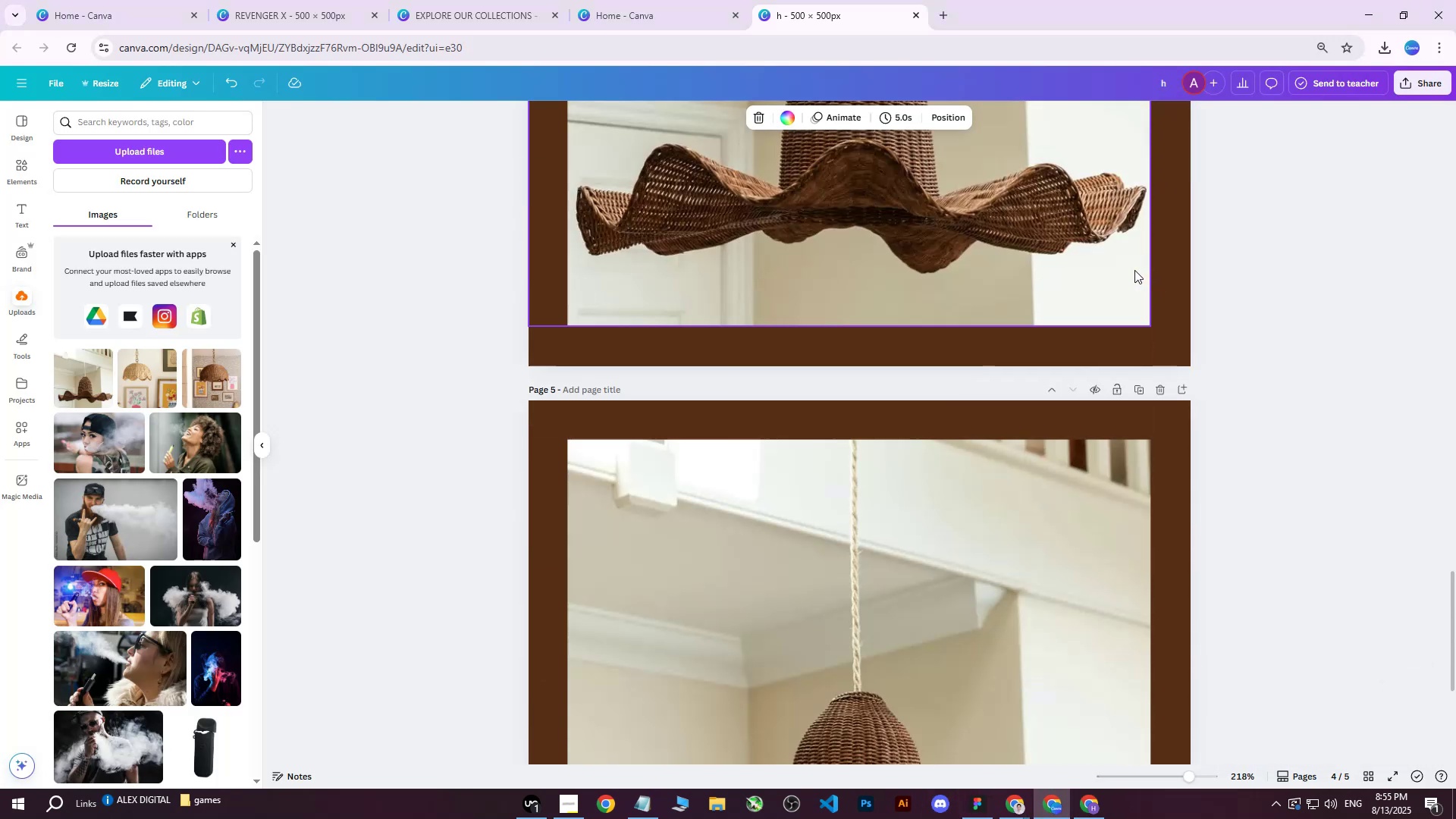 
scroll: coordinate [1134, 270], scroll_direction: down, amount: 2.0
 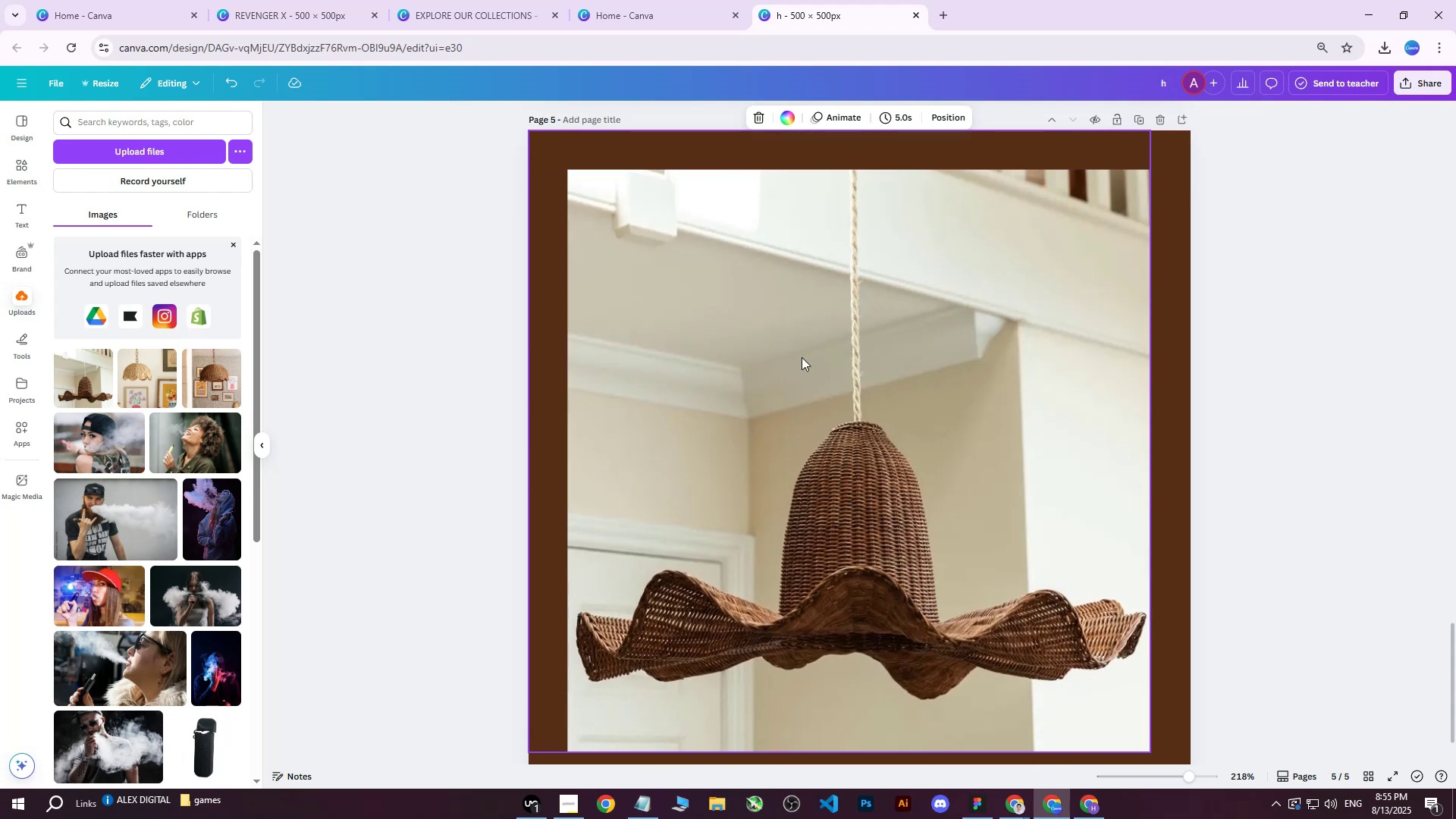 
left_click([769, 356])
 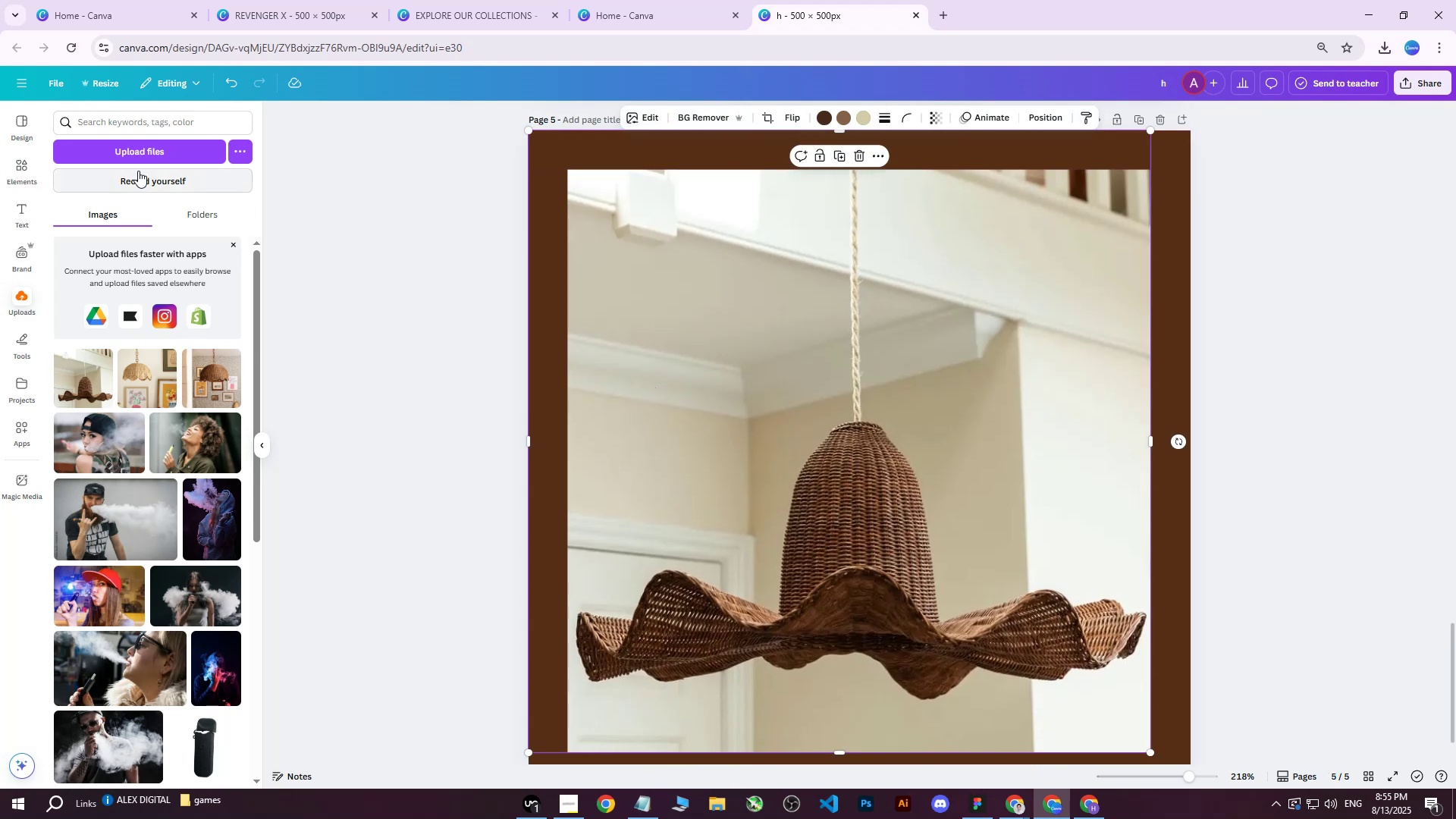 
key(Delete)
 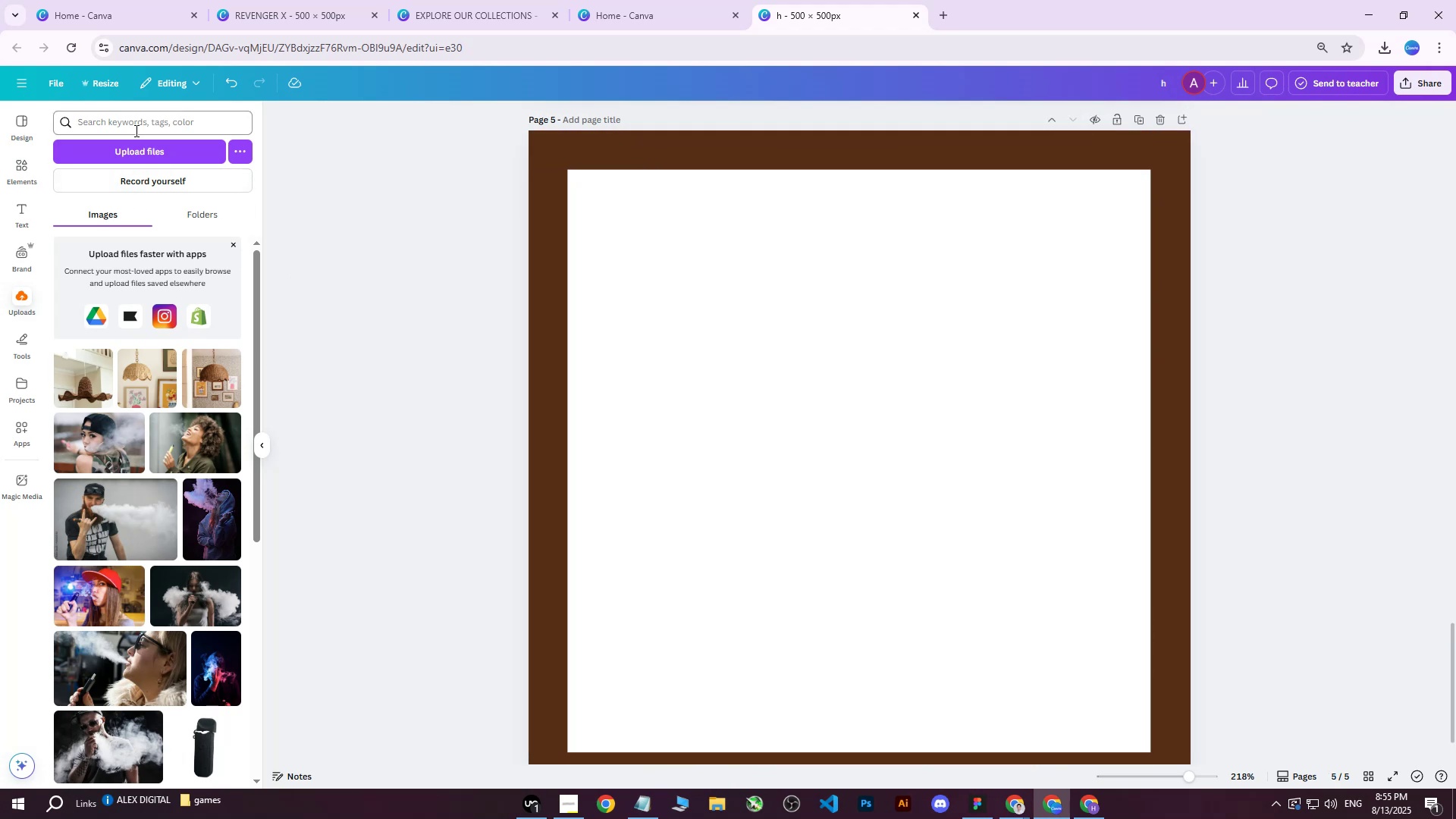 
left_click([123, 157])
 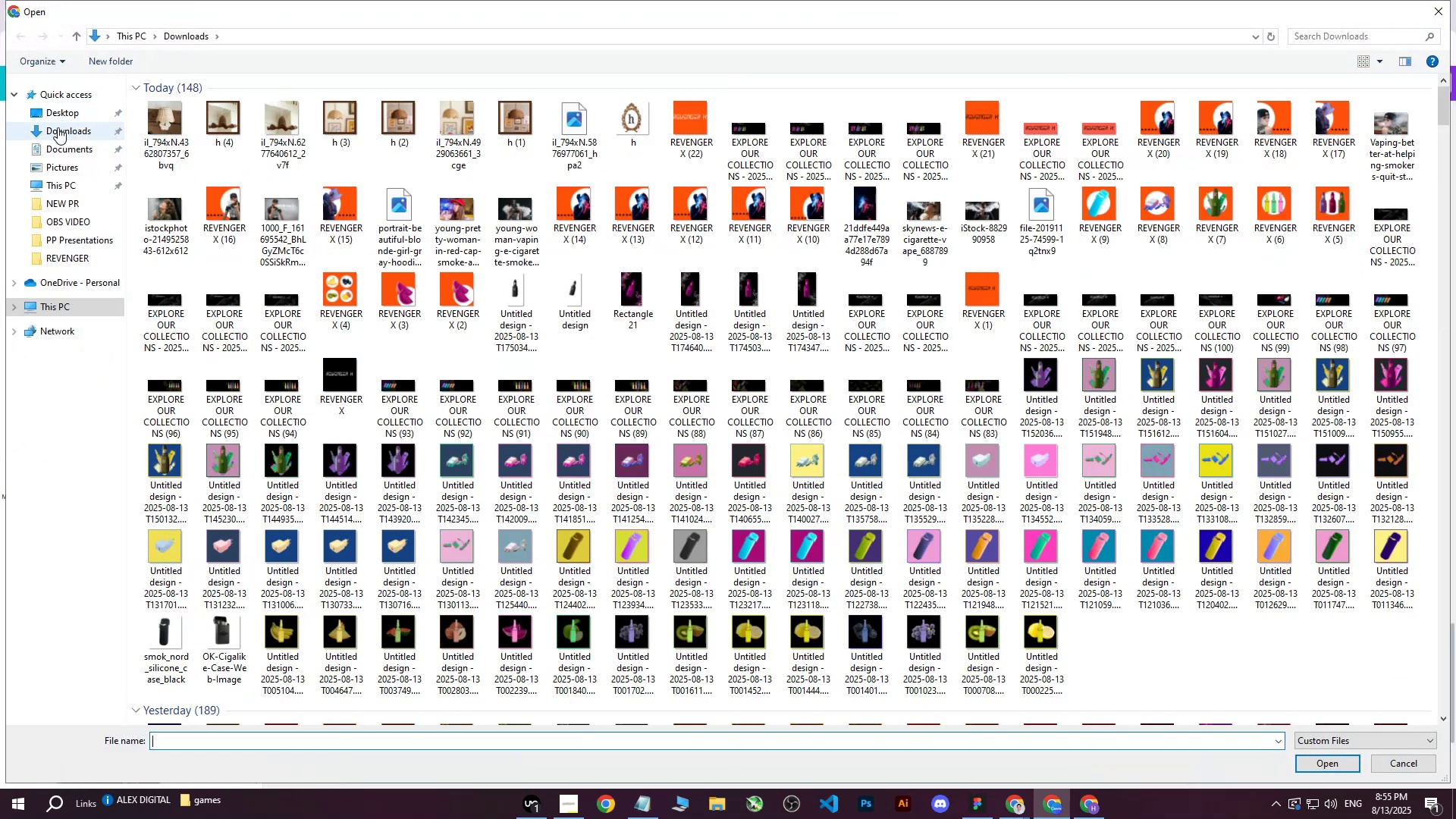 
left_click([163, 130])
 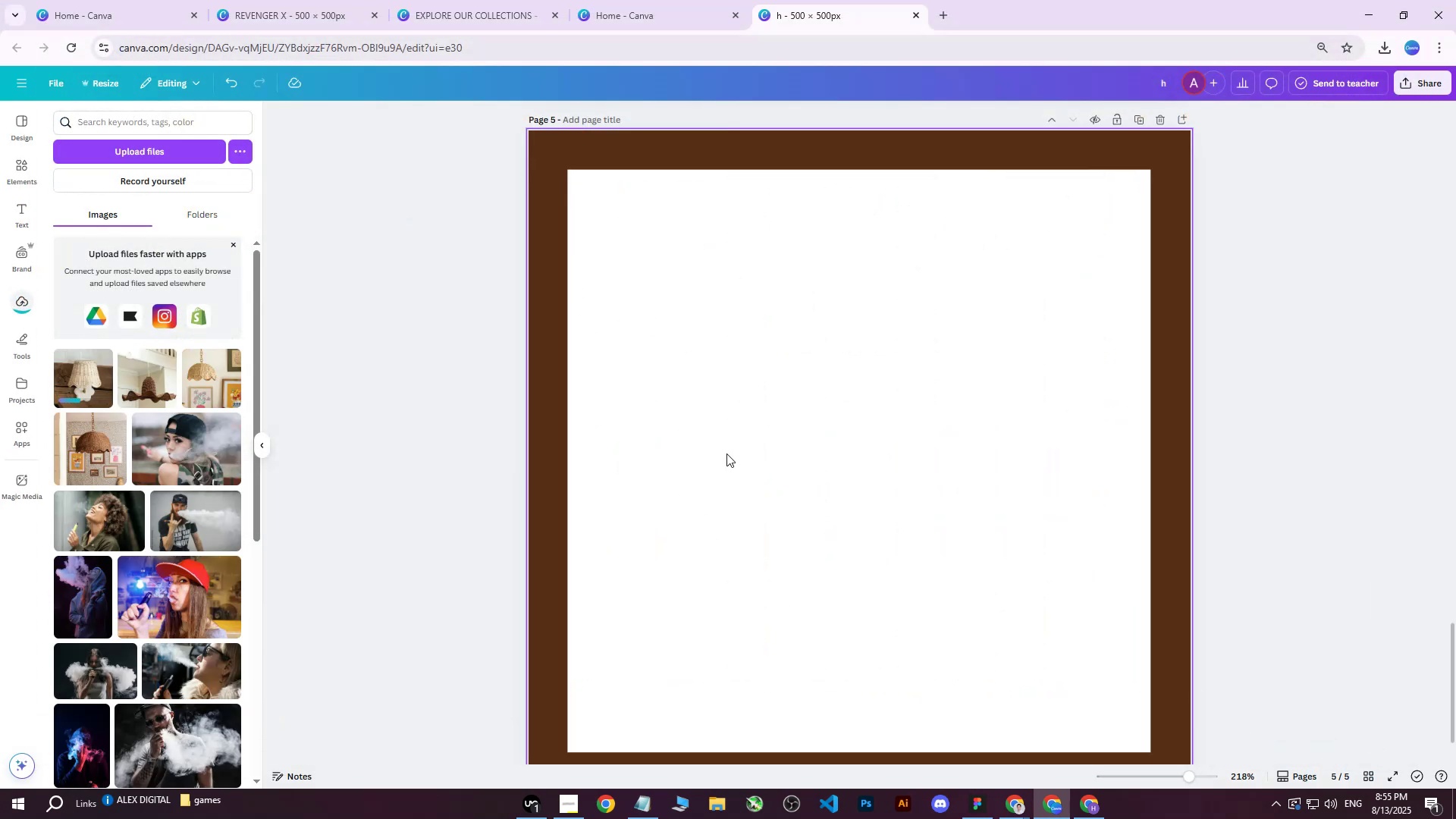 
left_click([74, 383])
 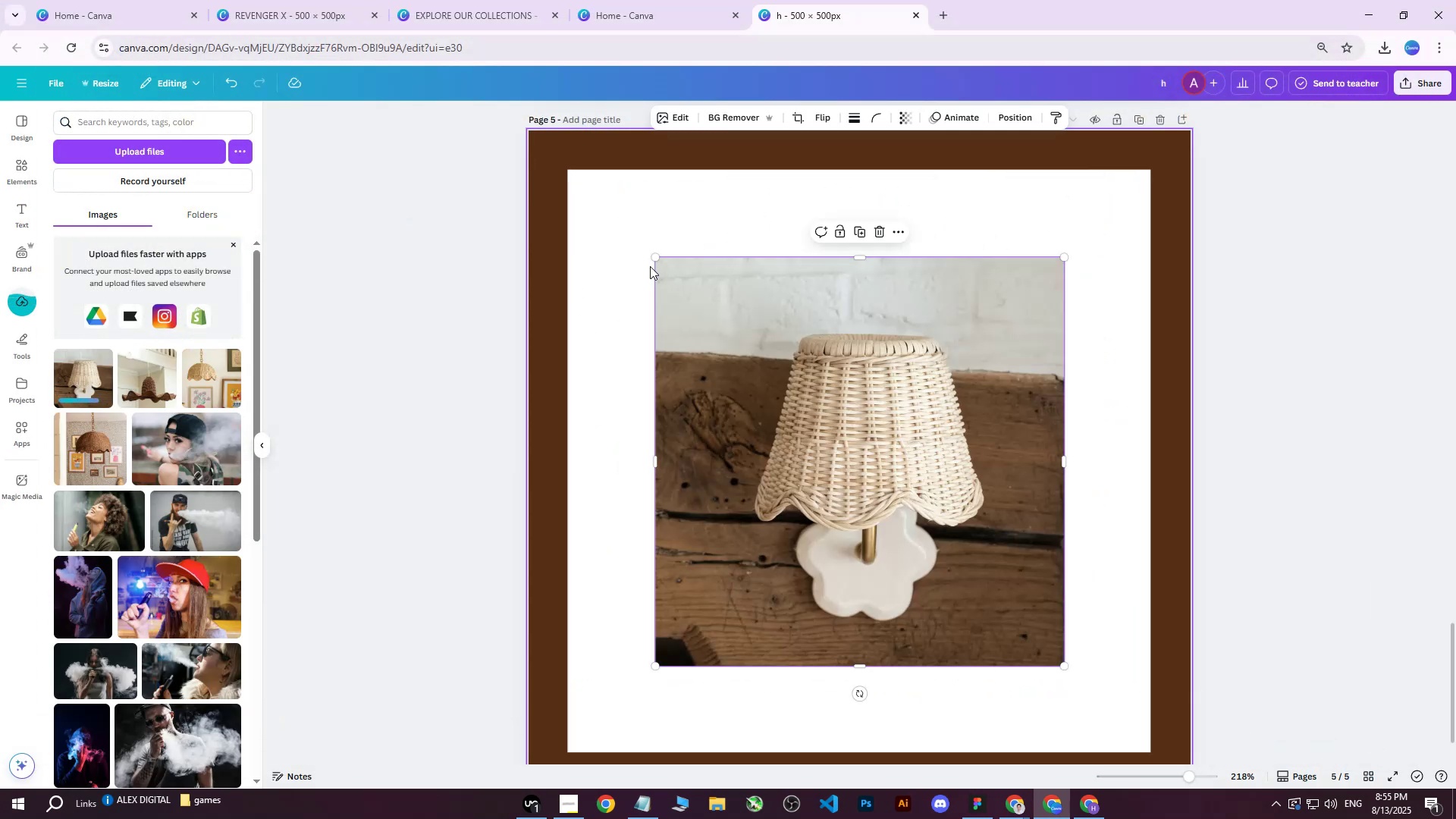 
left_click_drag(start_coordinate=[654, 262], to_coordinate=[549, 190])
 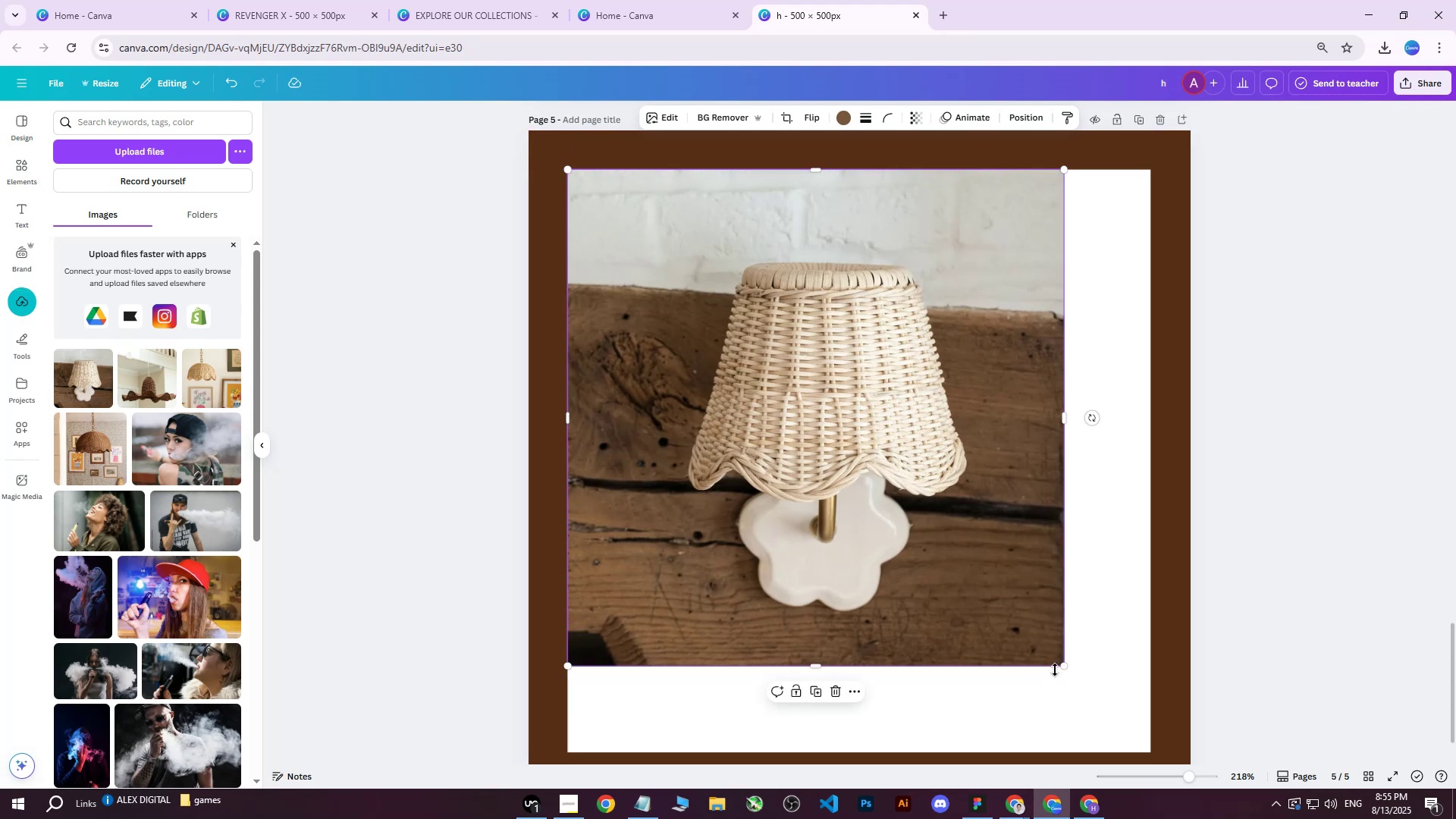 
left_click_drag(start_coordinate=[1064, 666], to_coordinate=[1159, 744])
 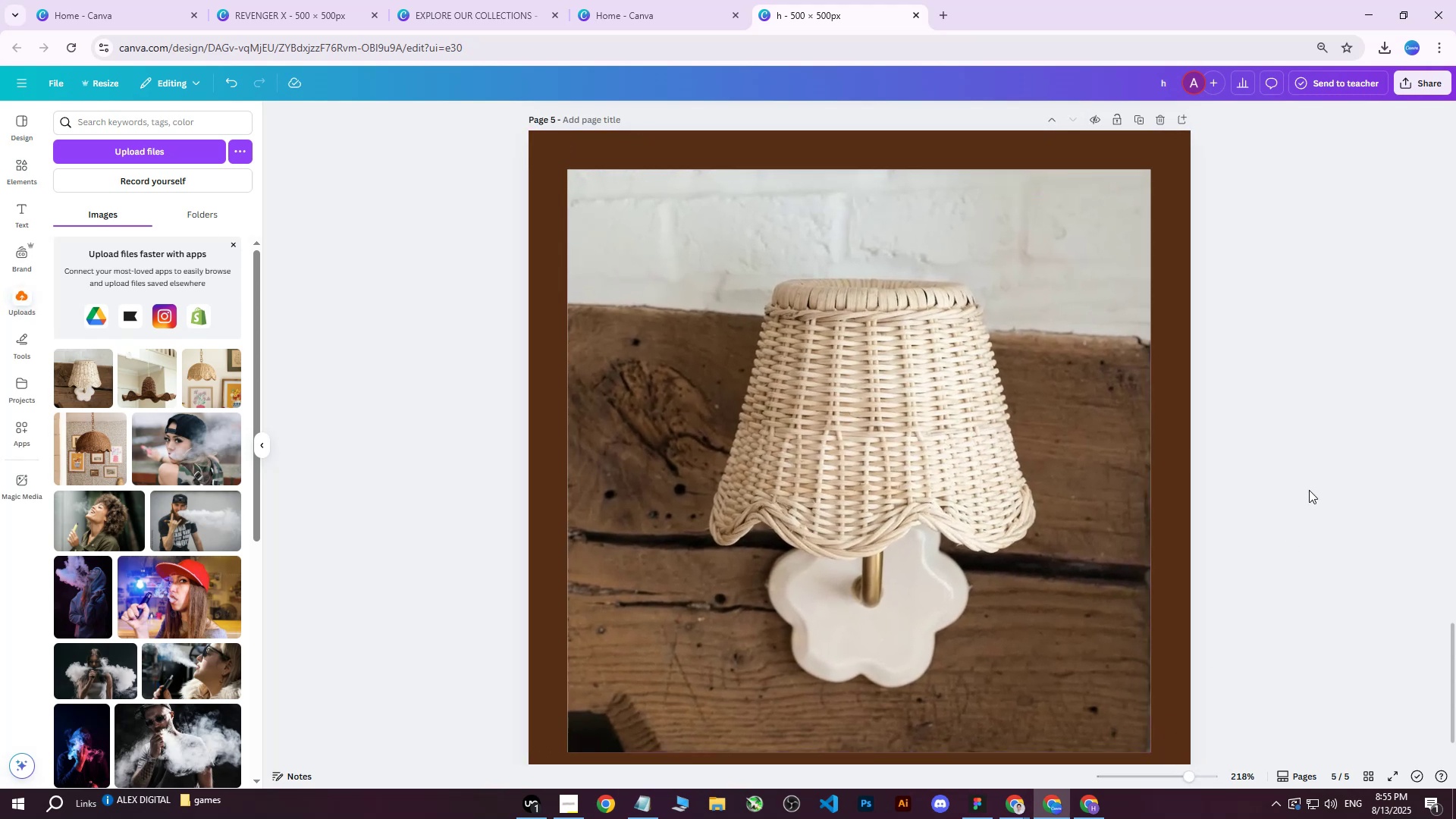 
double_click([1309, 490])
 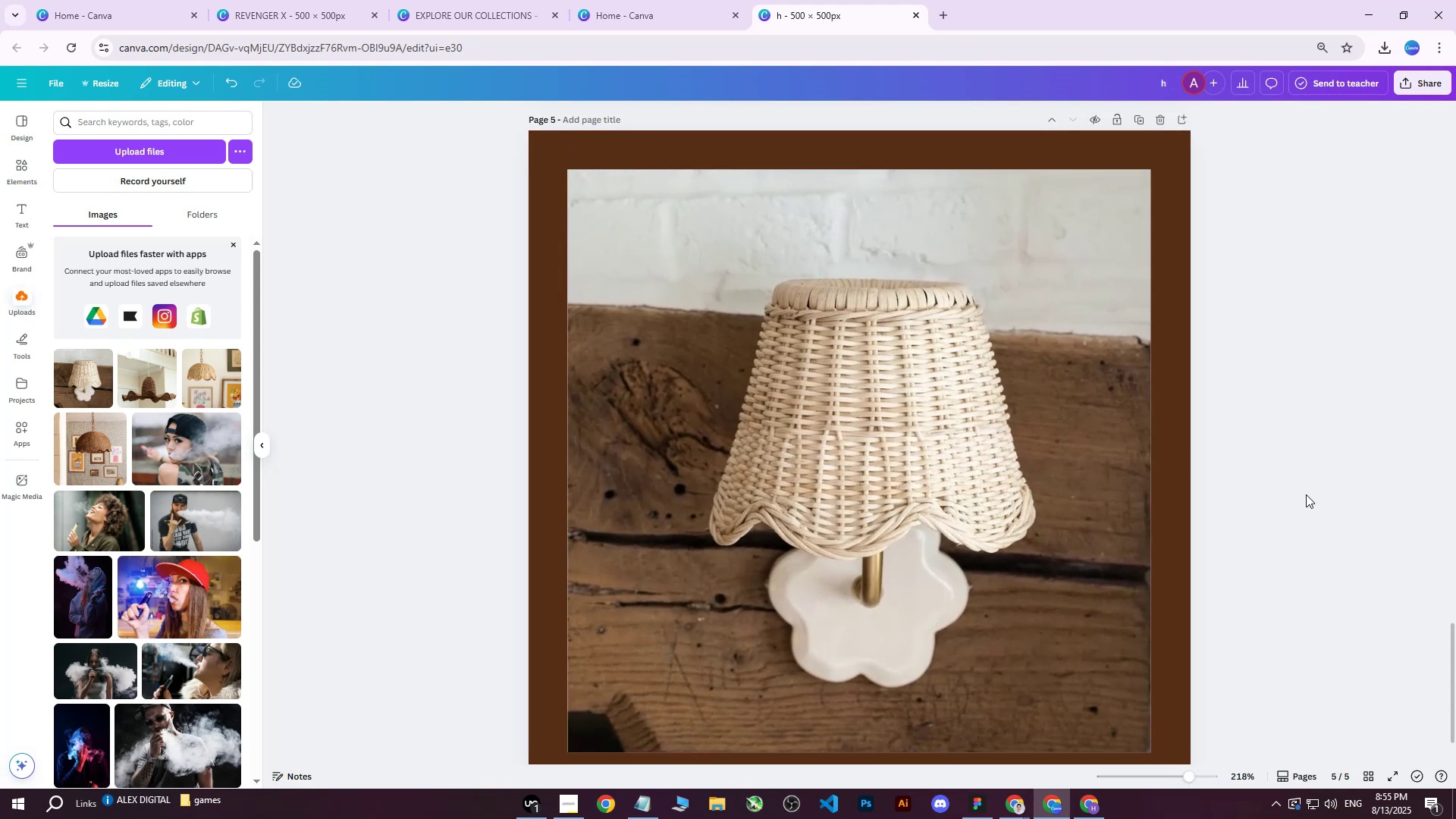 
scroll: coordinate [1304, 494], scroll_direction: down, amount: 2.0
 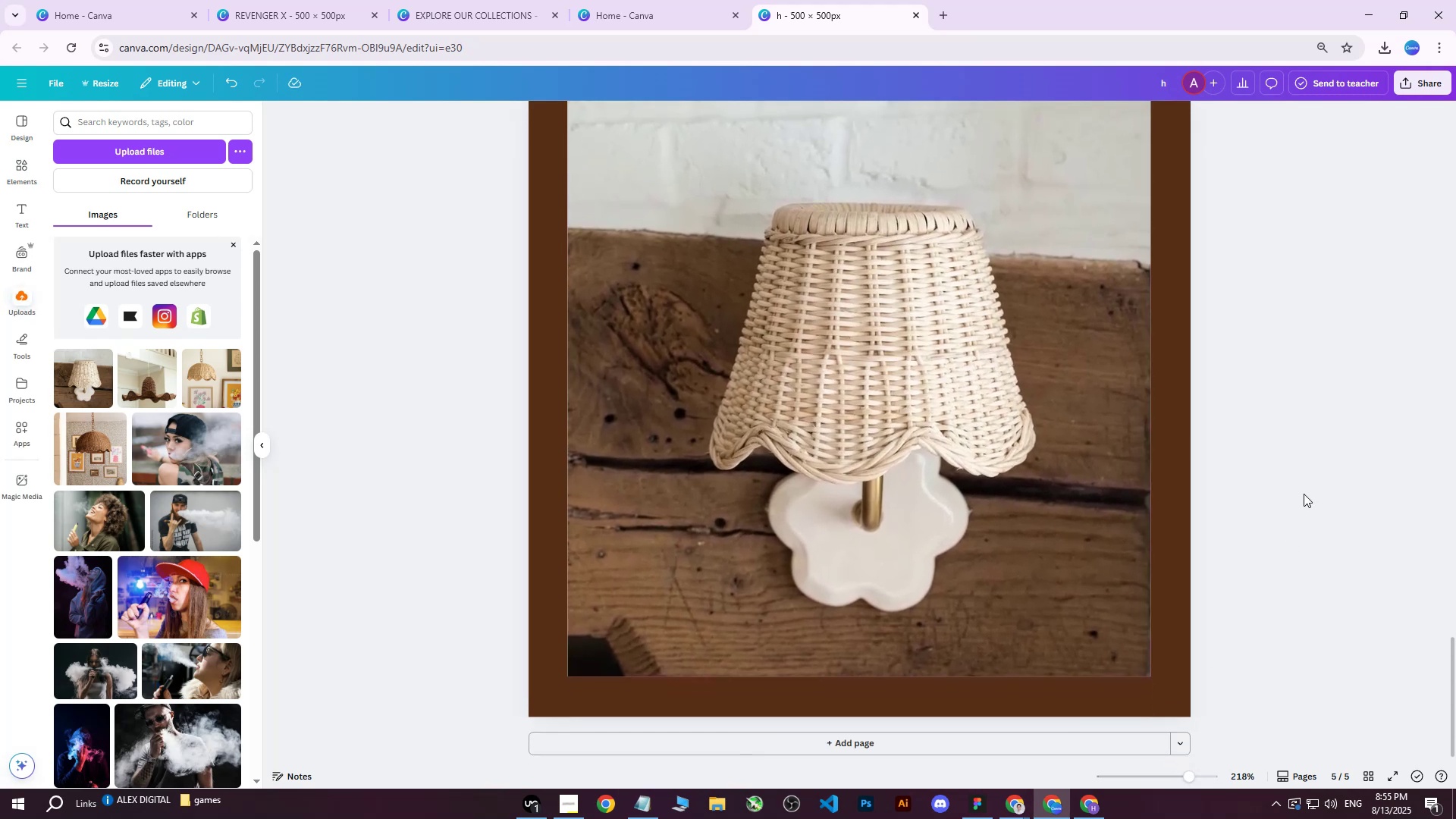 
scroll: coordinate [1304, 493], scroll_direction: up, amount: 1.0
 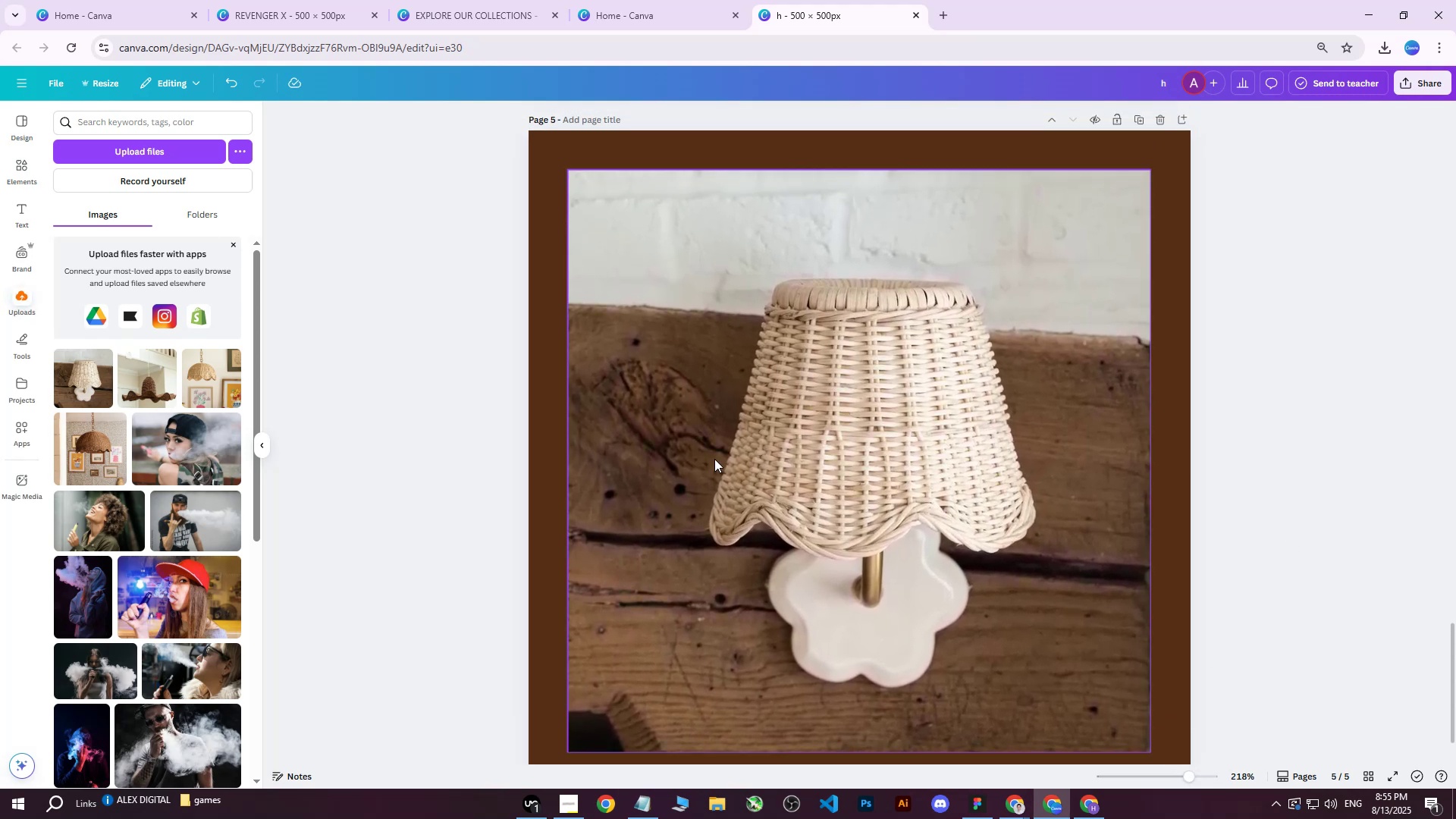 
left_click([591, 441])
 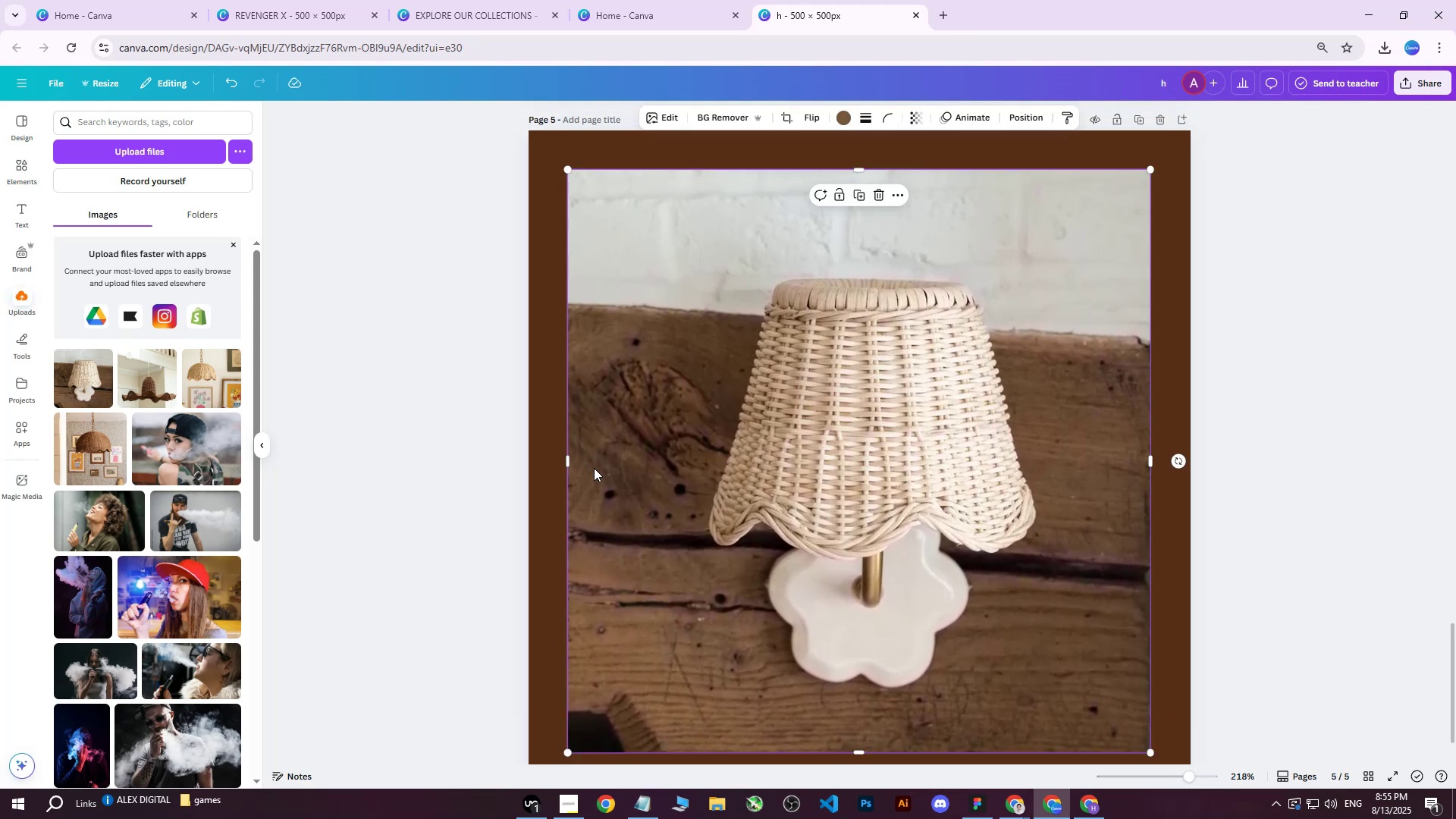 
scroll: coordinate [625, 485], scroll_direction: down, amount: 2.0
 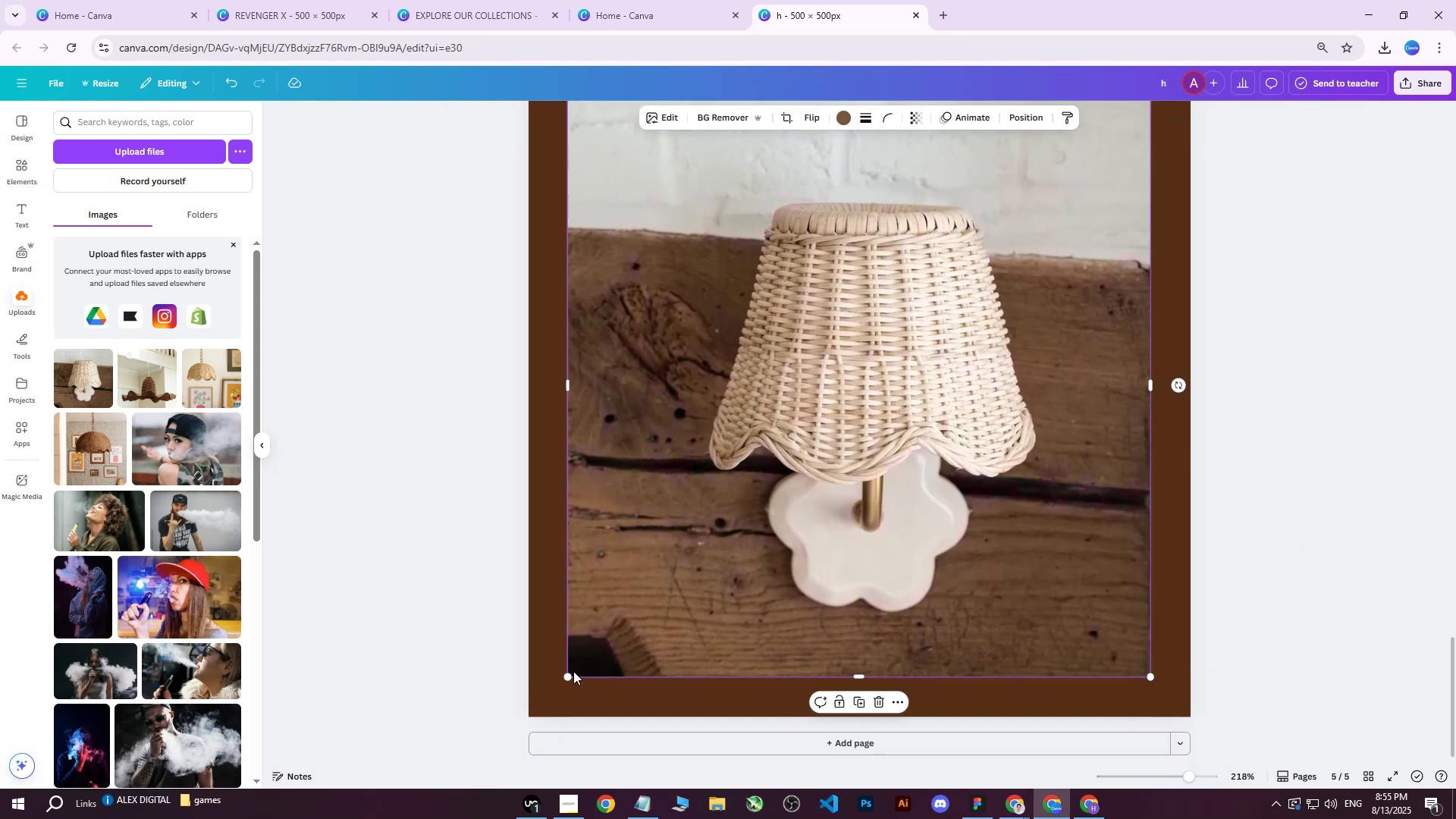 
left_click_drag(start_coordinate=[568, 677], to_coordinate=[573, 681])
 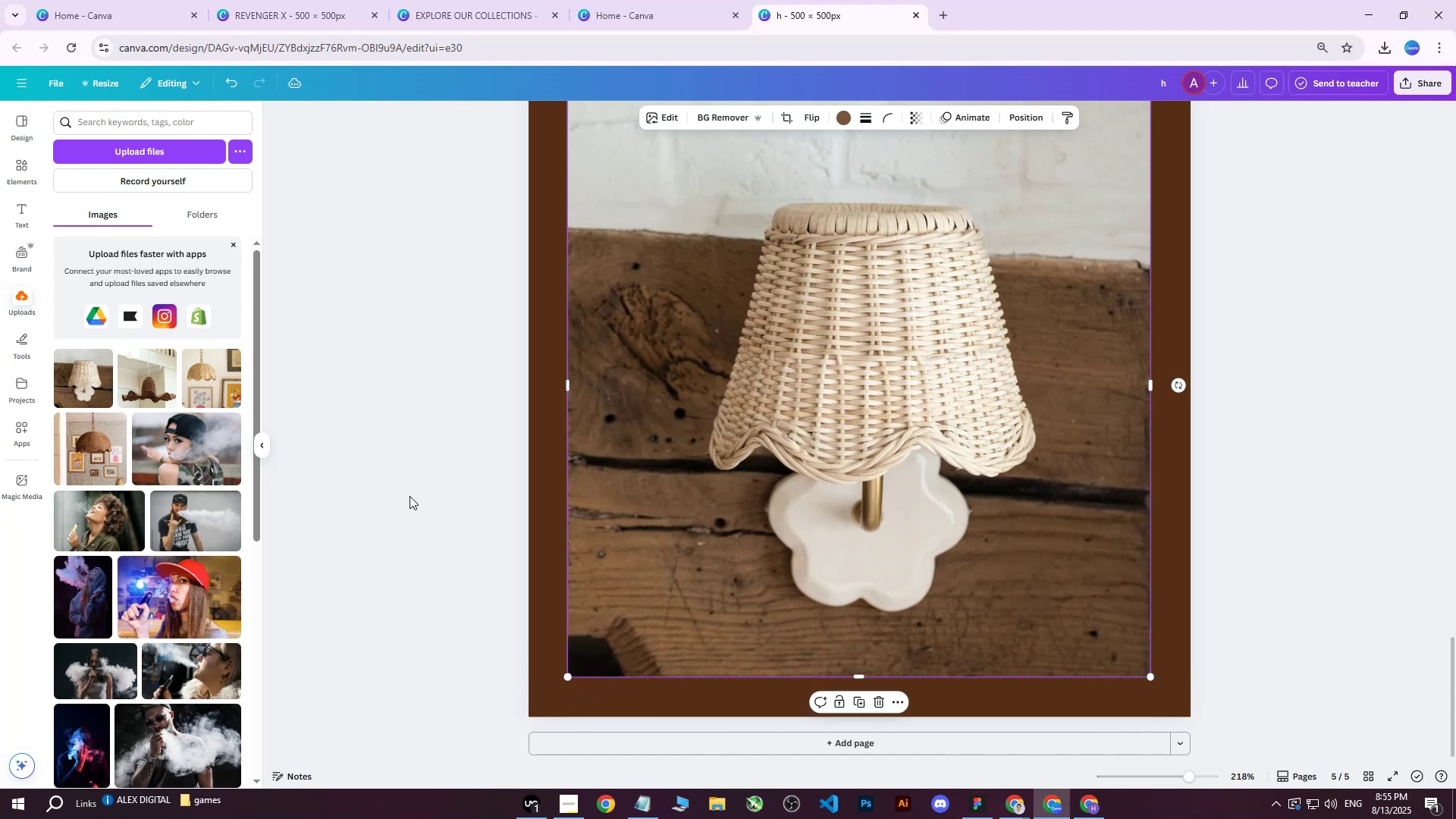 
left_click([403, 488])
 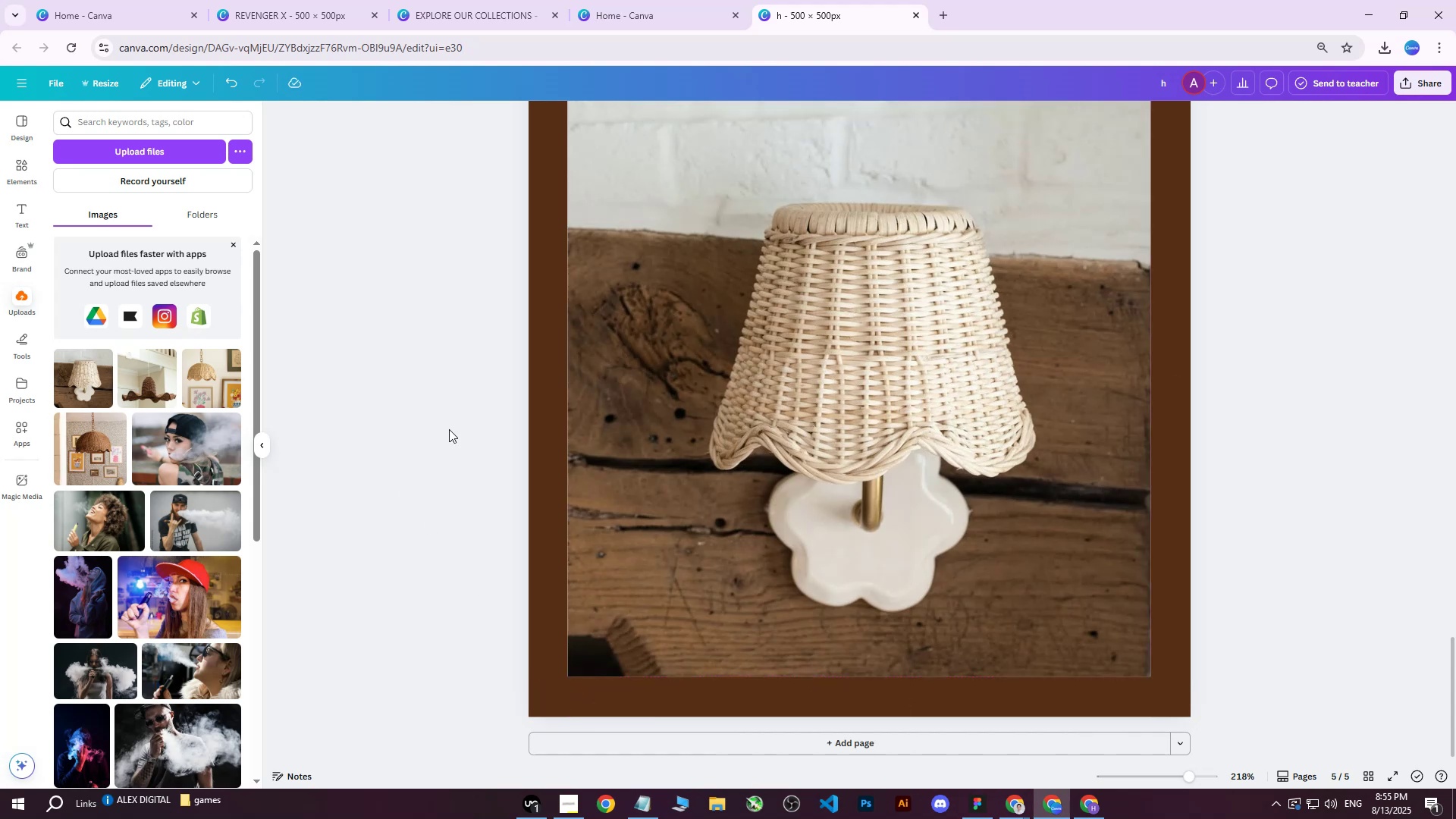 
key(Shift+ShiftLeft)
 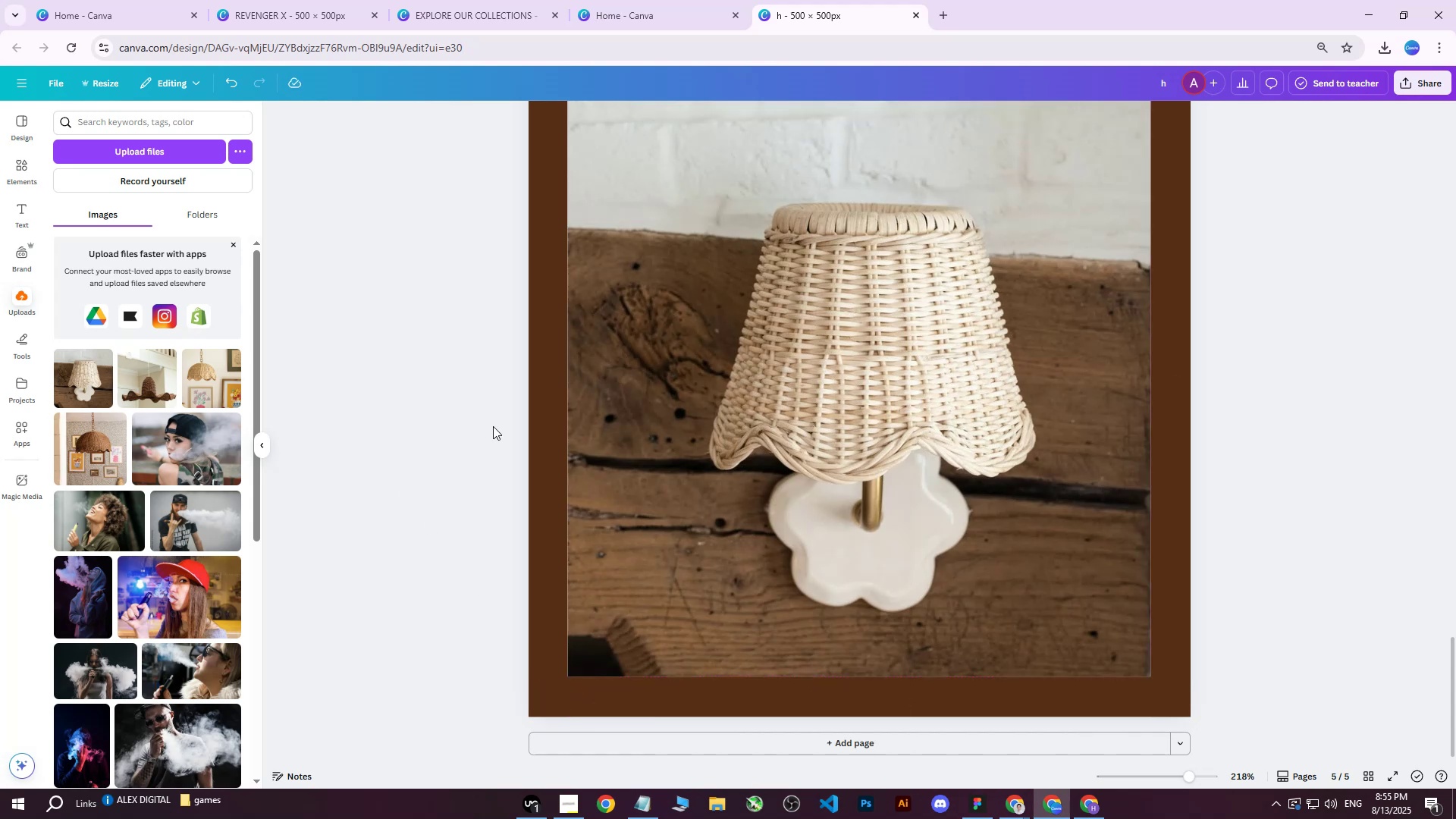 
hold_key(key=ControlLeft, duration=1.26)
scroll: coordinate [400, 423], scroll_direction: down, amount: 1.0
 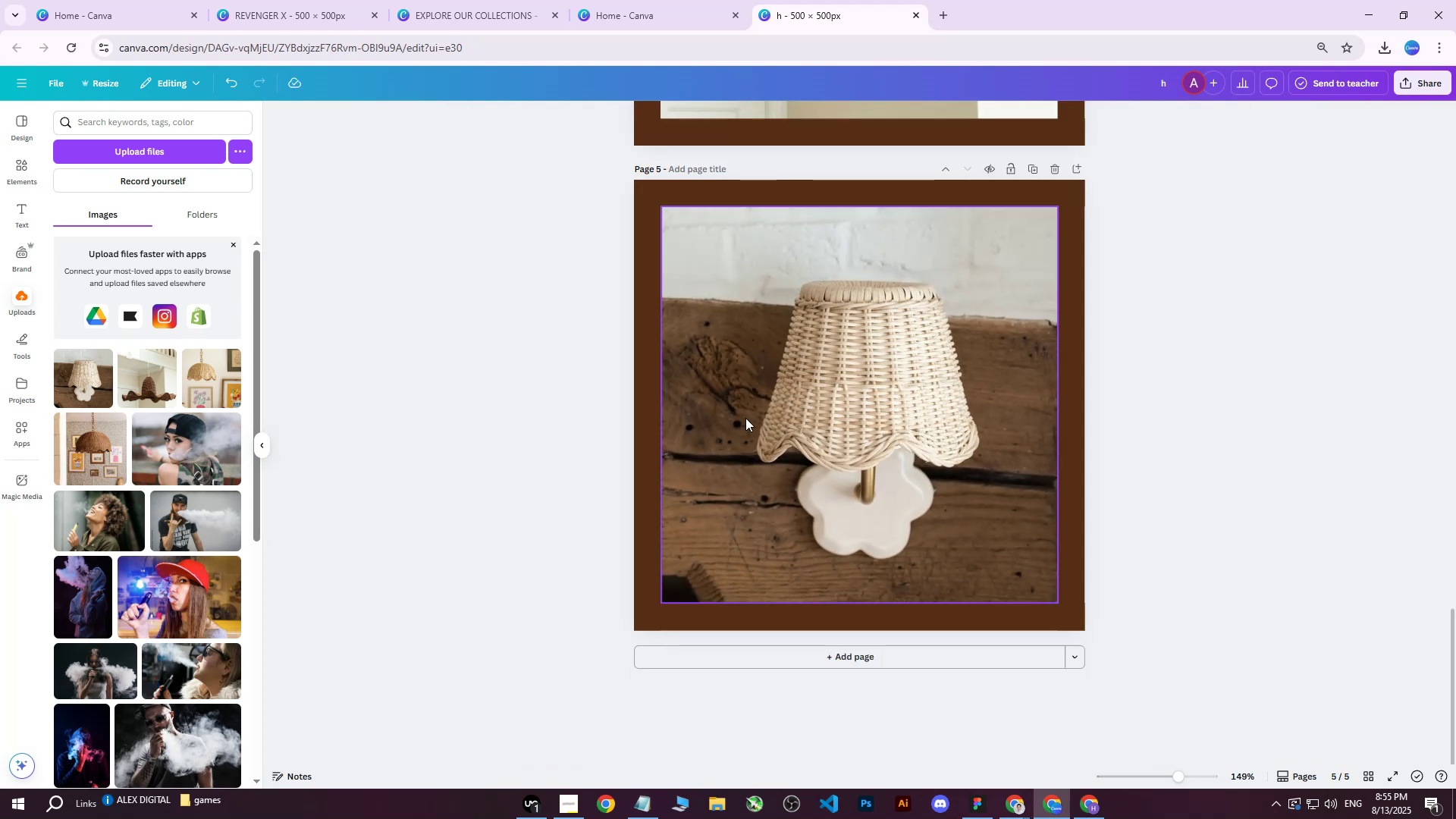 
left_click([780, 403])
 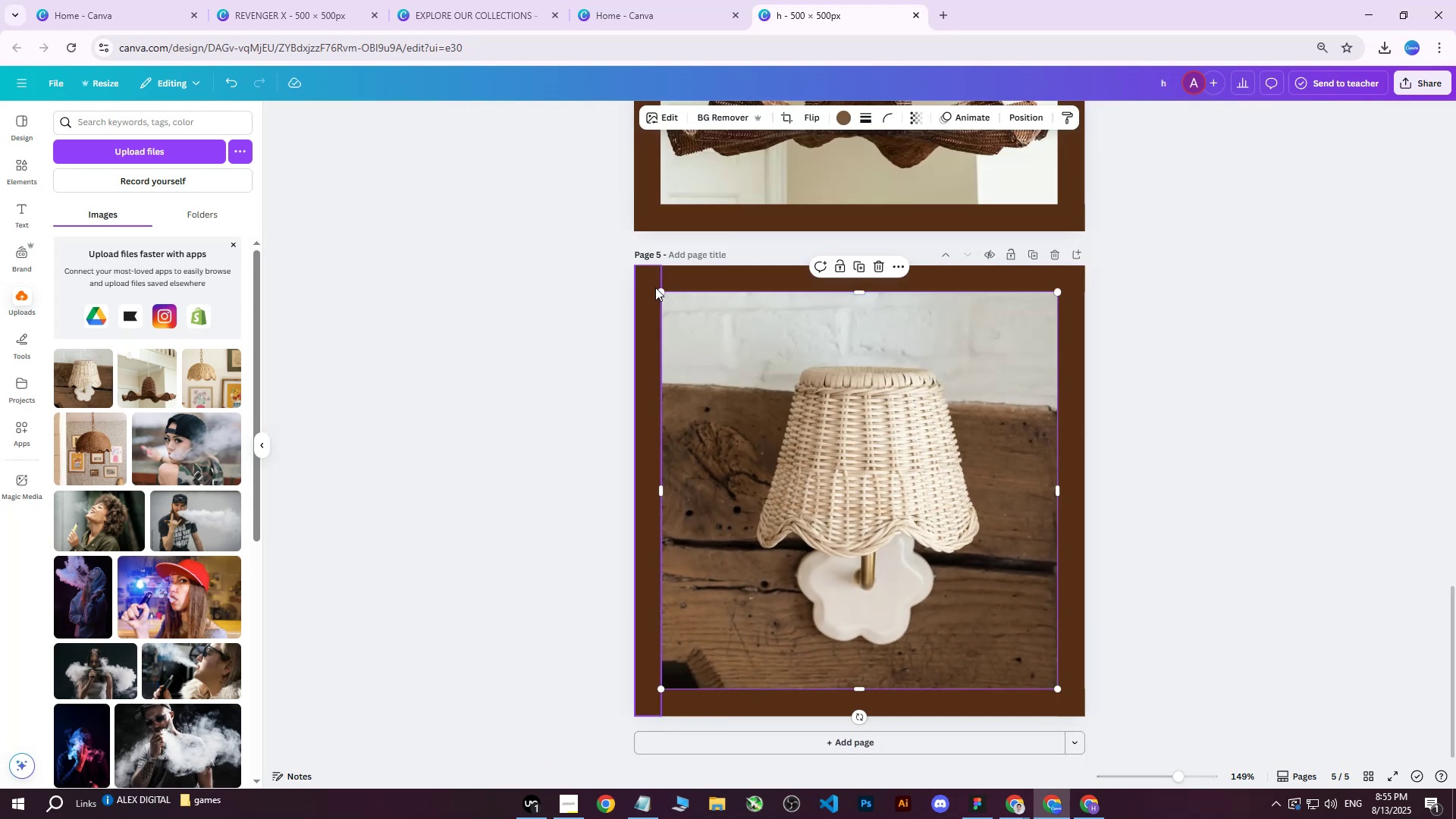 
left_click_drag(start_coordinate=[661, 290], to_coordinate=[650, 283])
 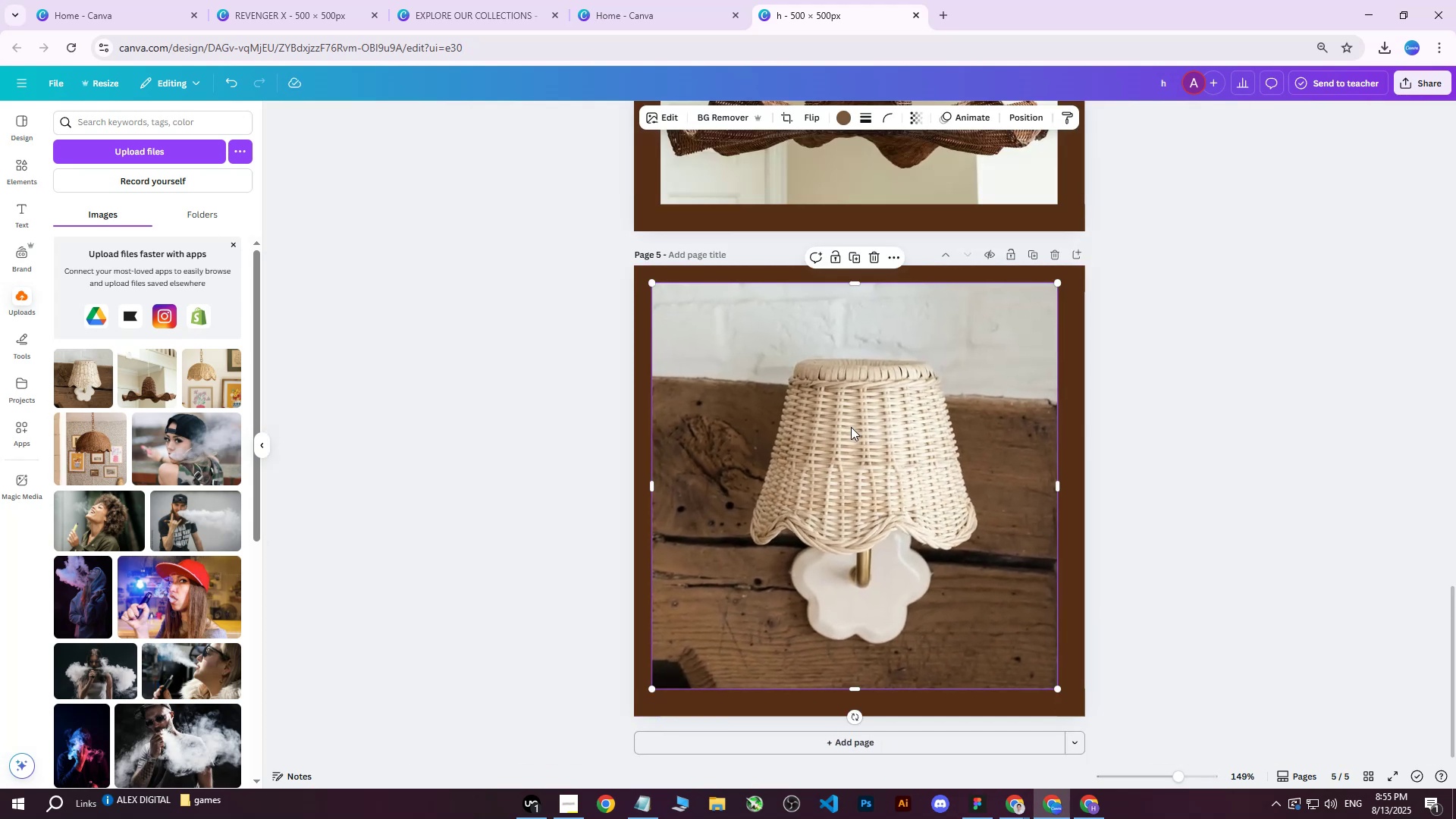 
left_click_drag(start_coordinate=[878, 441], to_coordinate=[883, 445])
 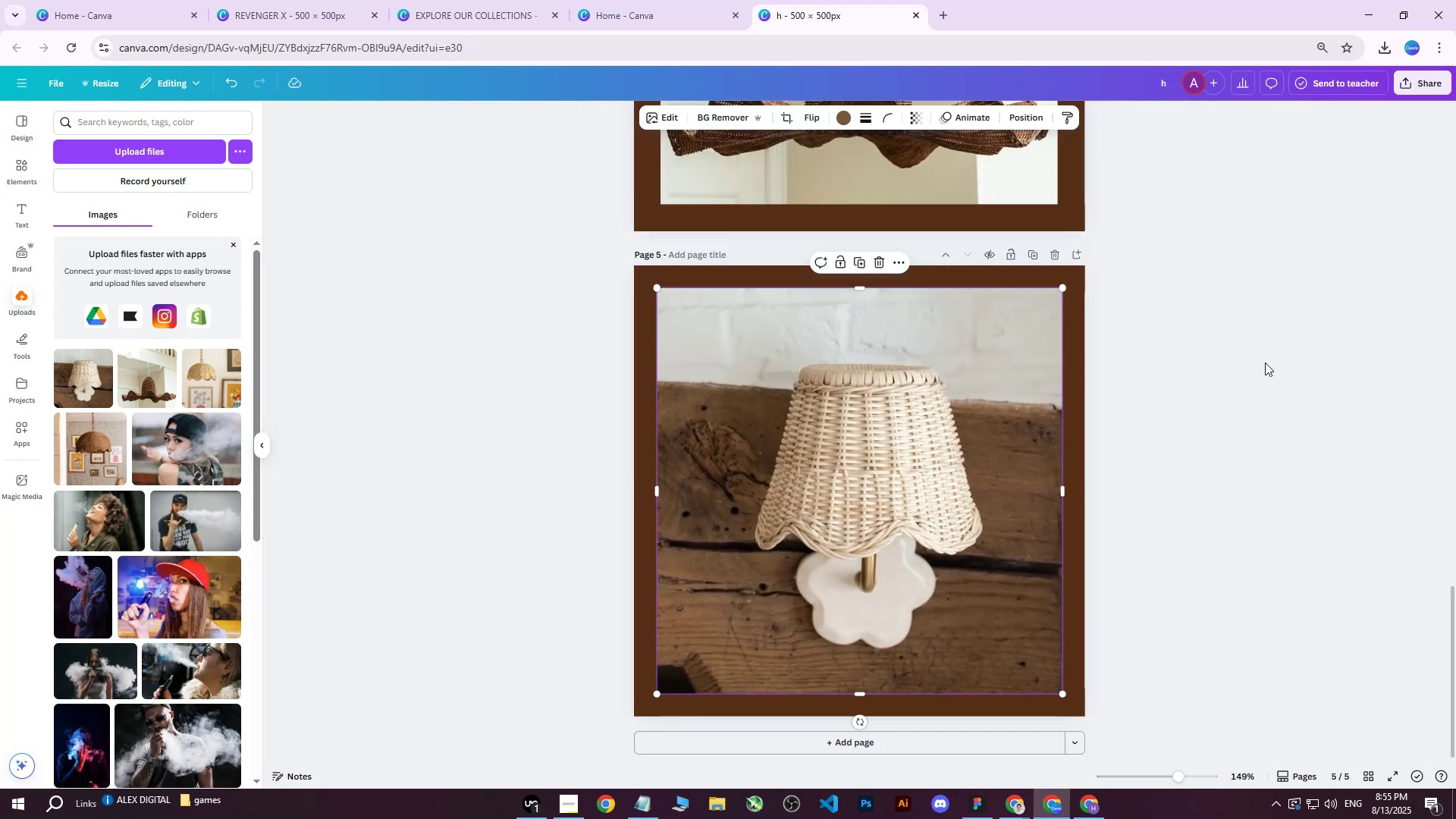 
left_click([1265, 362])
 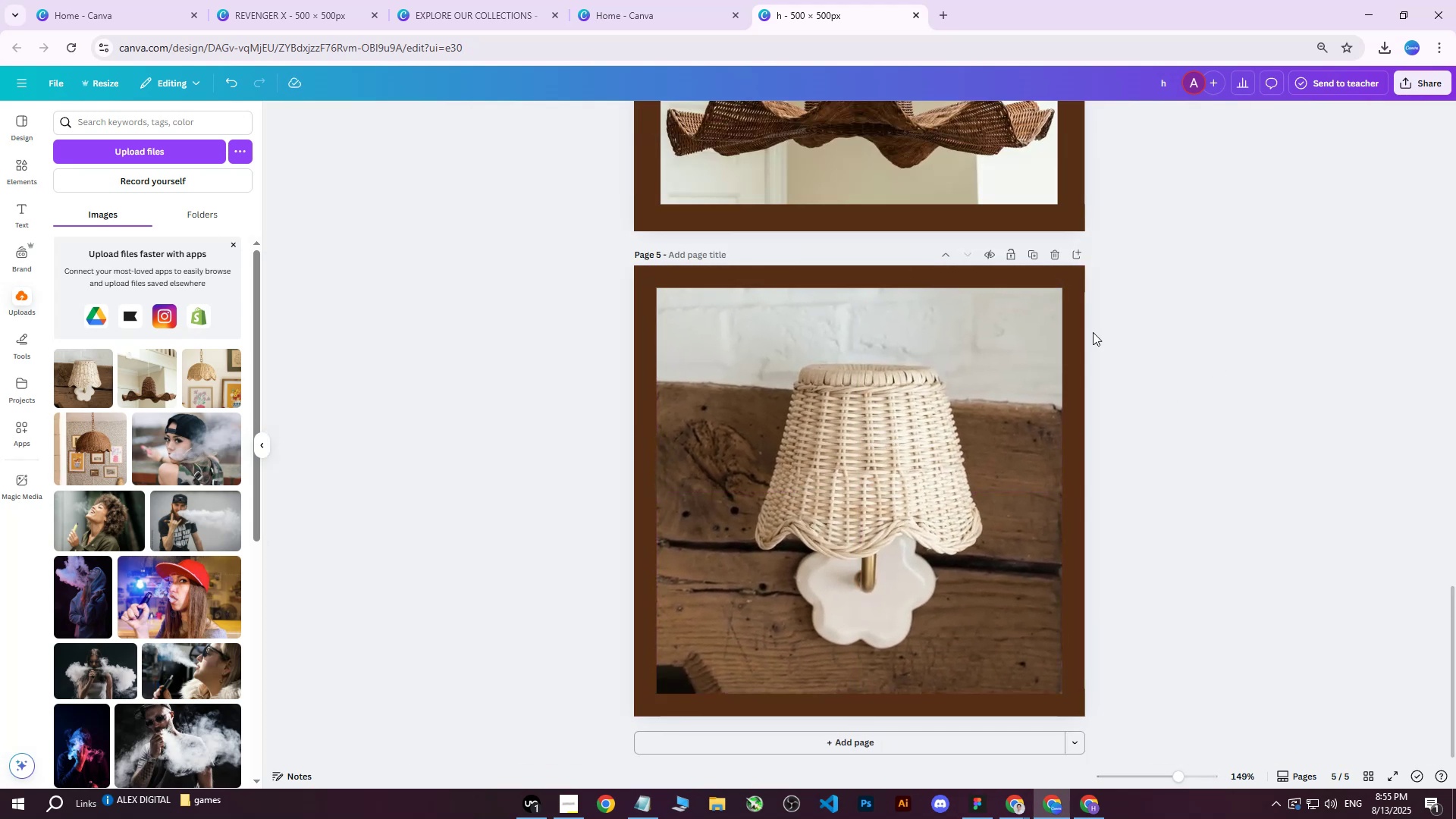 
left_click([880, 344])
 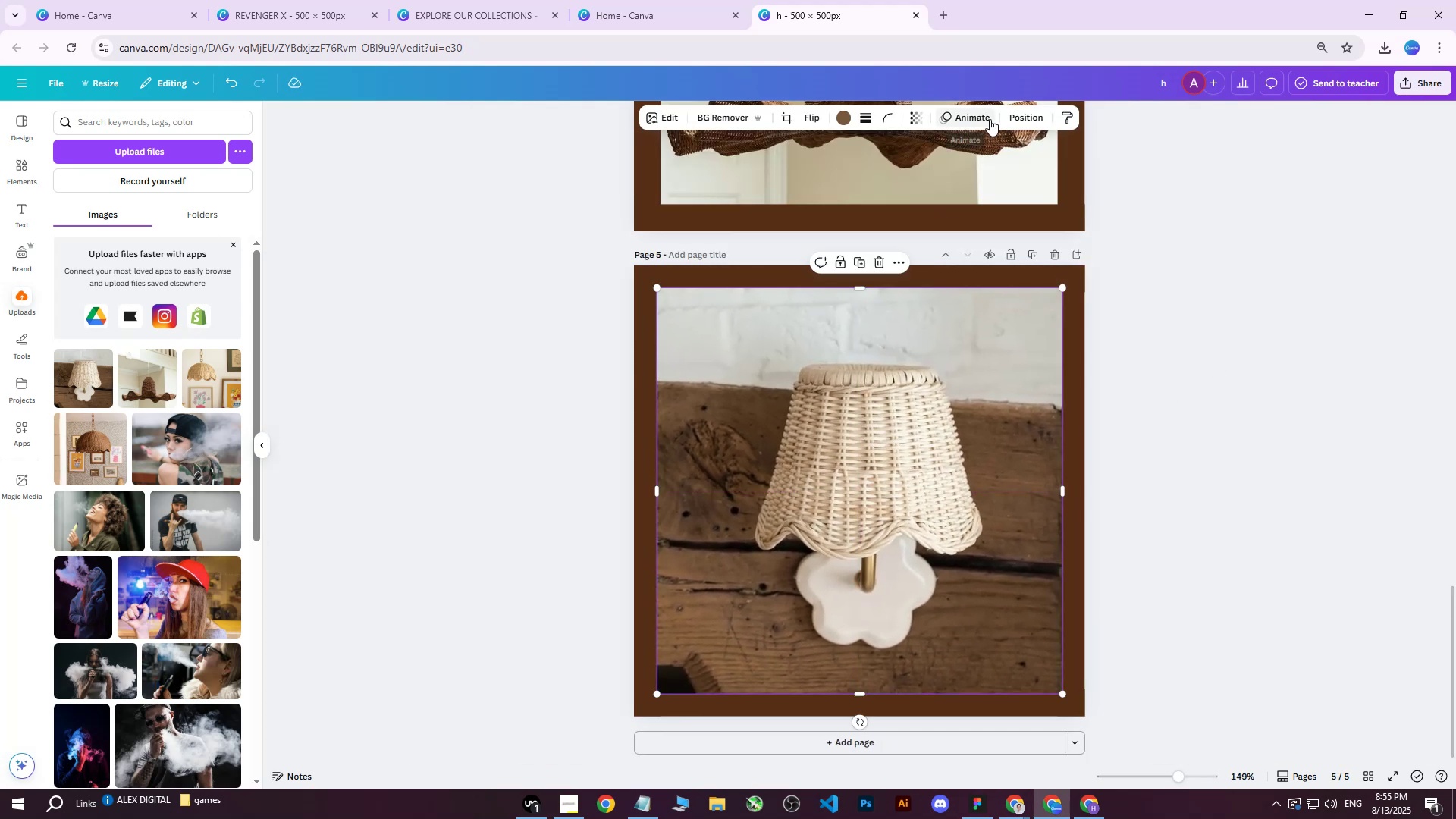 
left_click([1018, 115])
 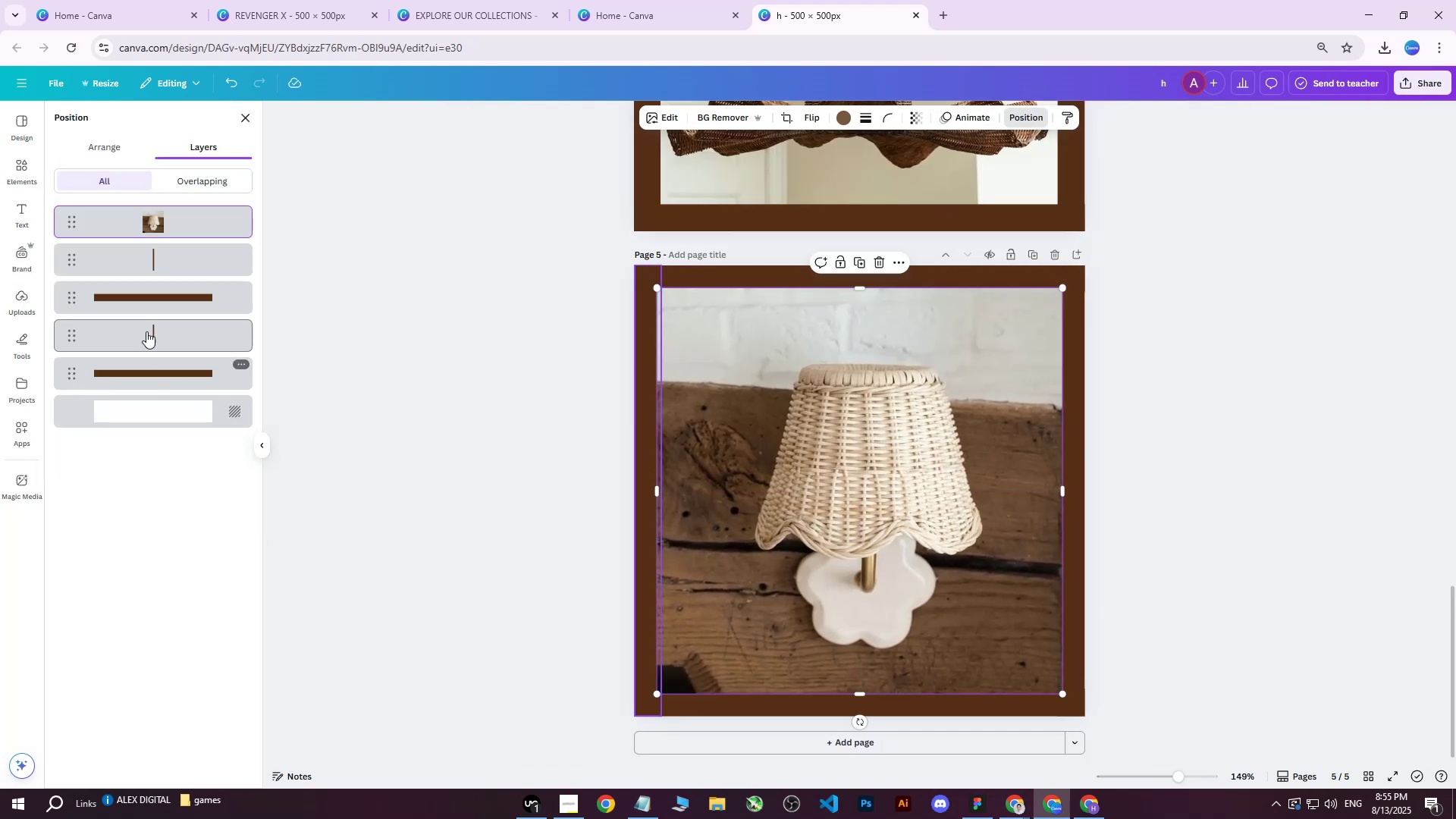 
left_click_drag(start_coordinate=[158, 216], to_coordinate=[160, 370])
 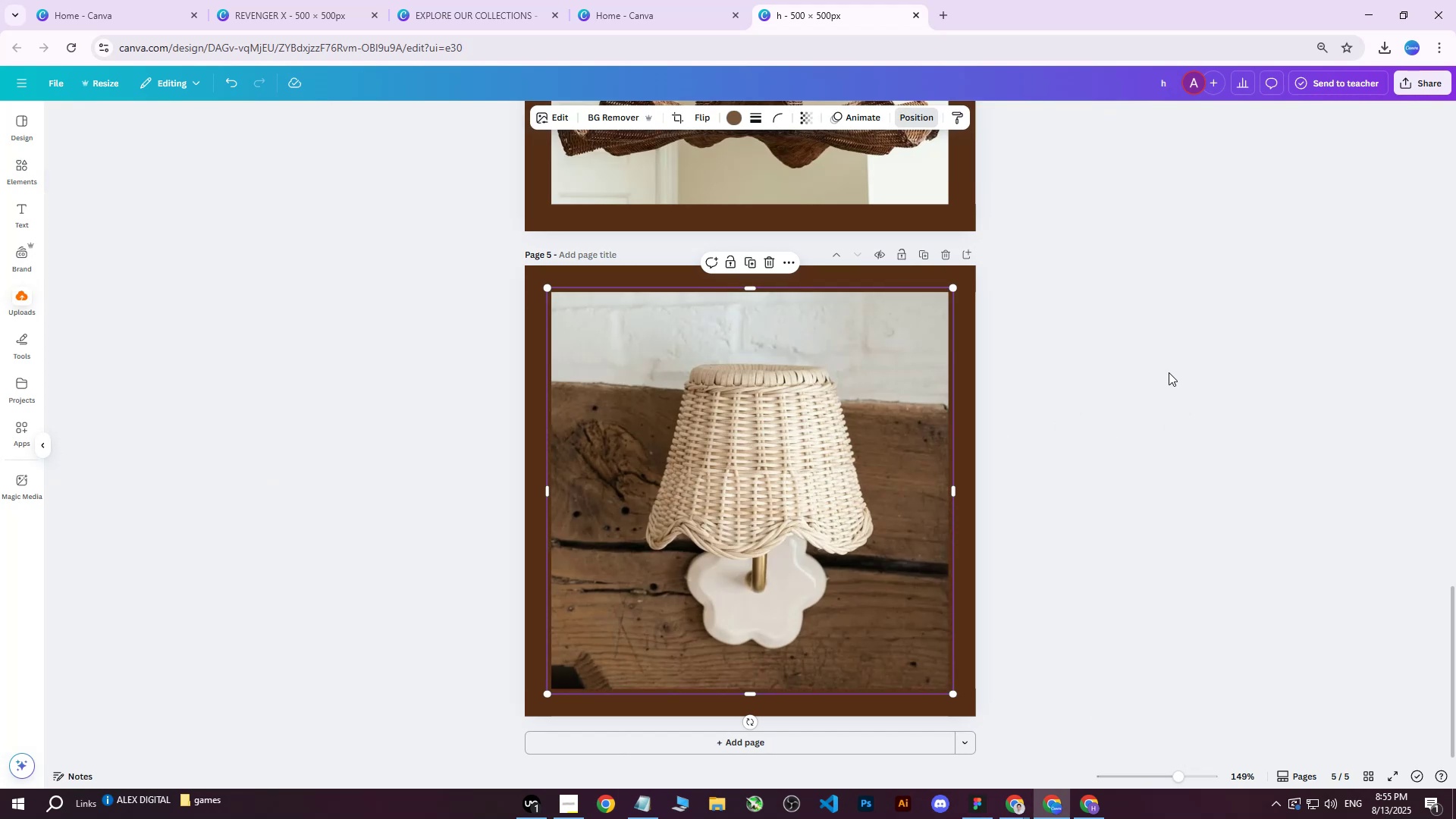 
double_click([1169, 372])
 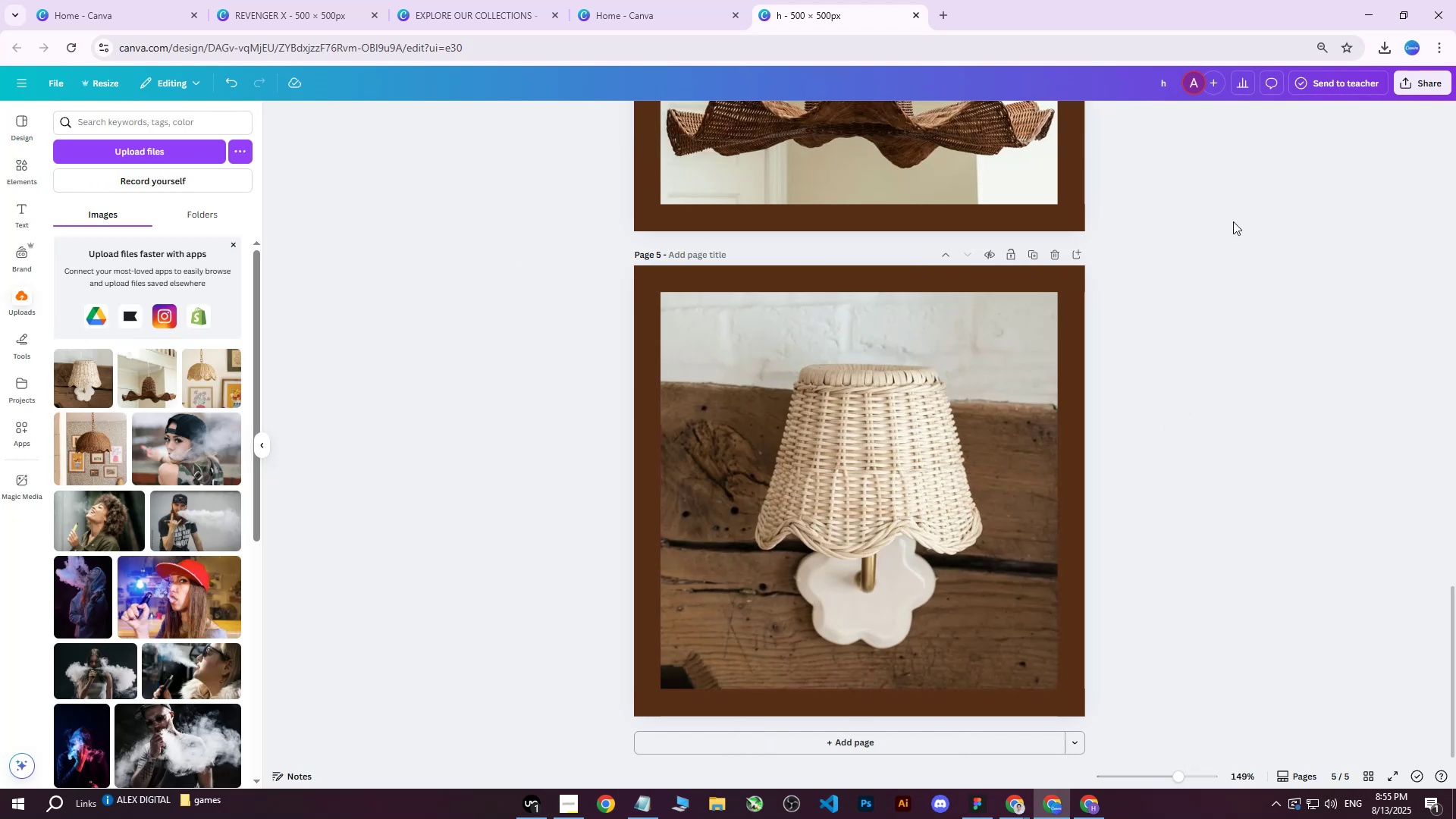 
left_click([1404, 82])
 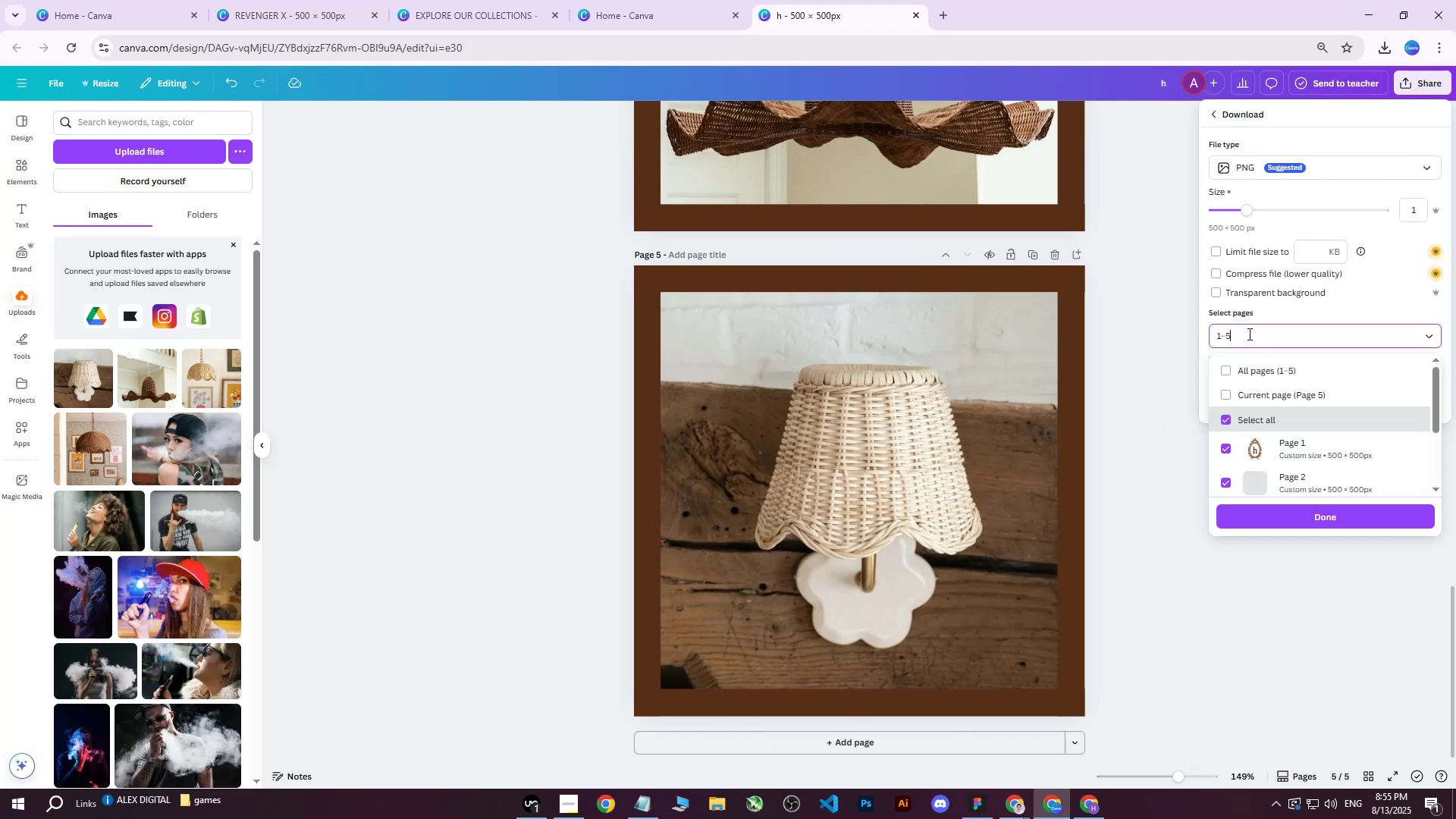 
triple_click([1247, 394])
 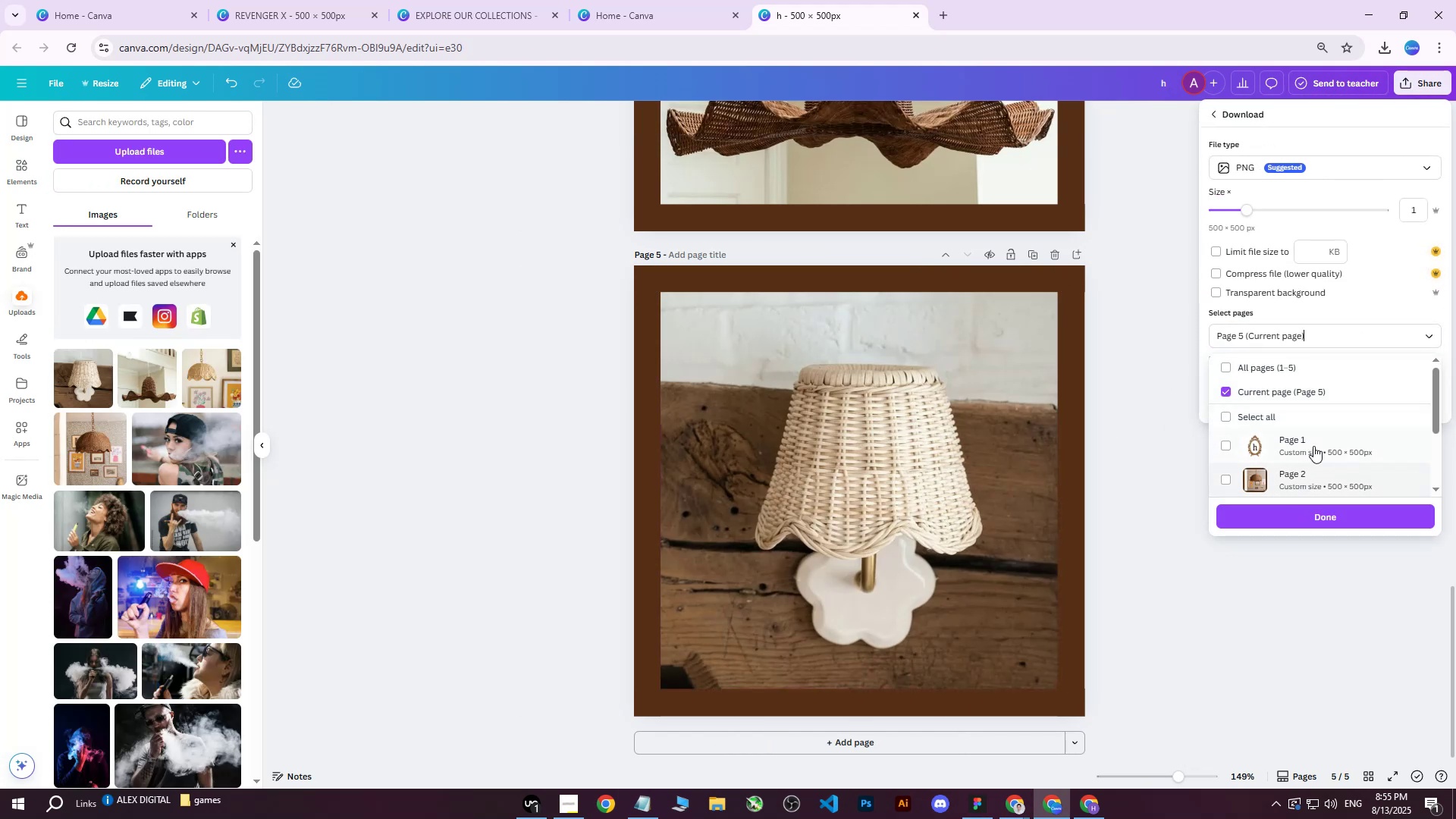 
scroll: coordinate [1308, 438], scroll_direction: down, amount: 4.0
 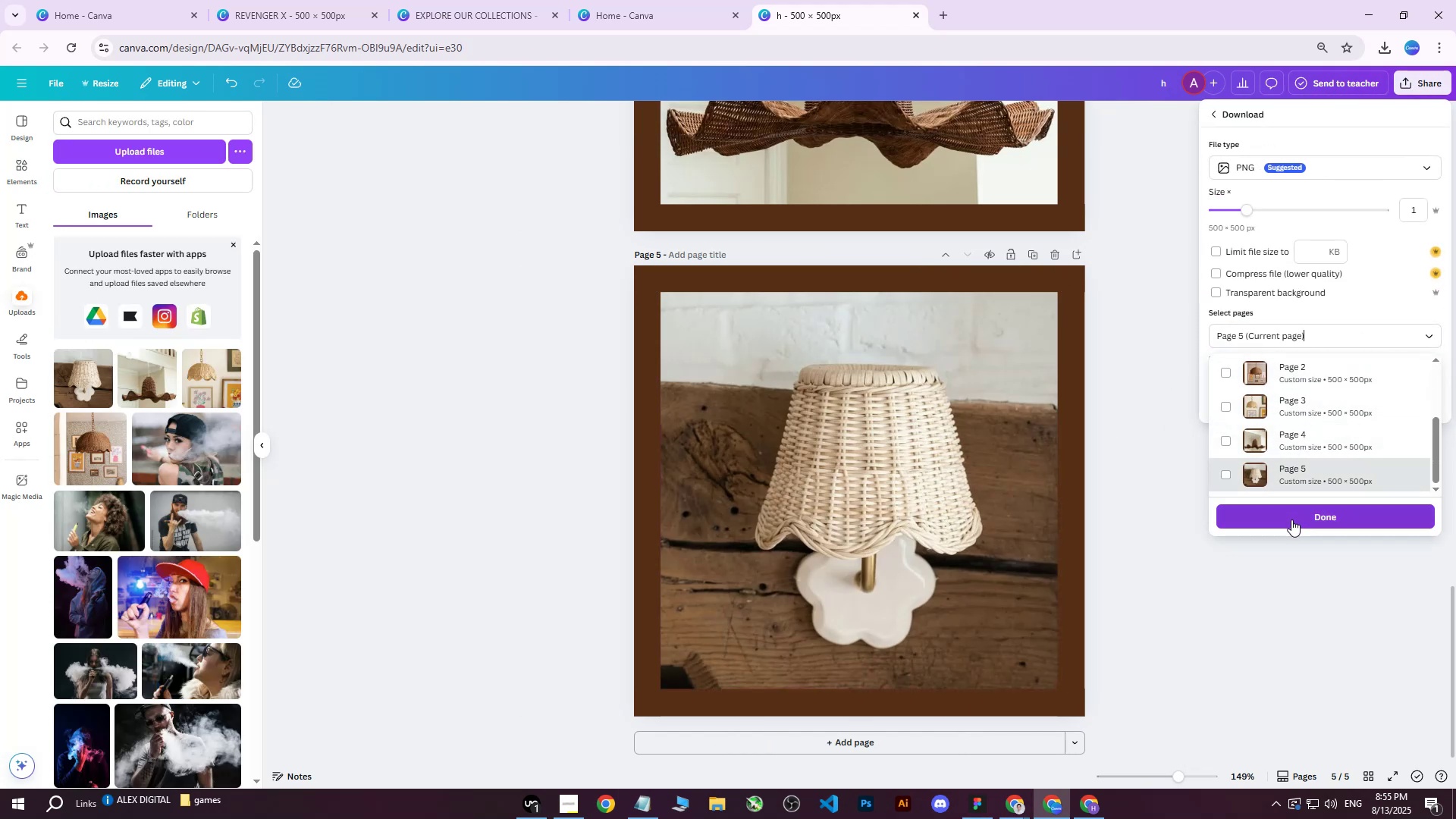 
left_click([1291, 519])
 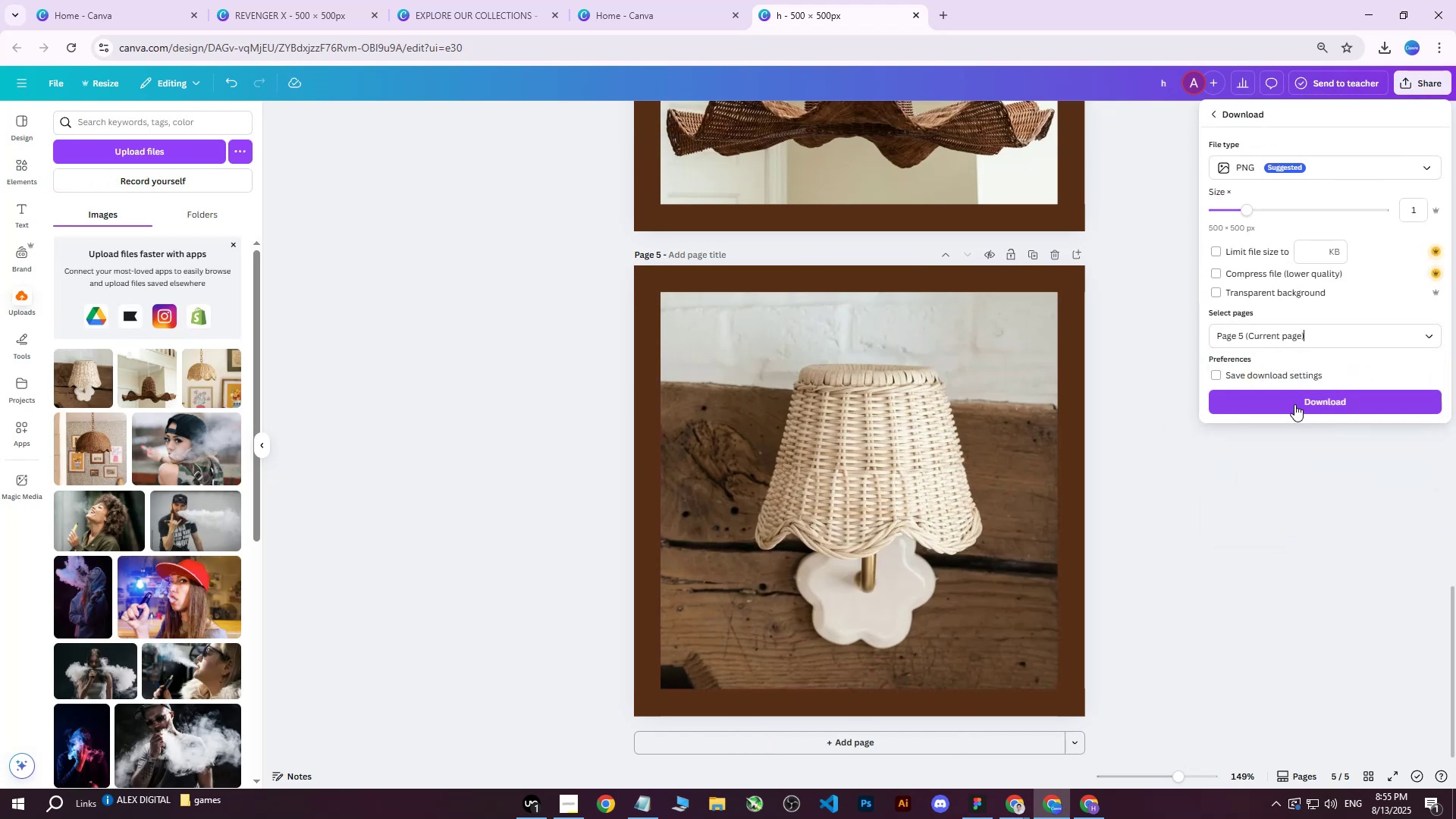 
left_click([1296, 396])
 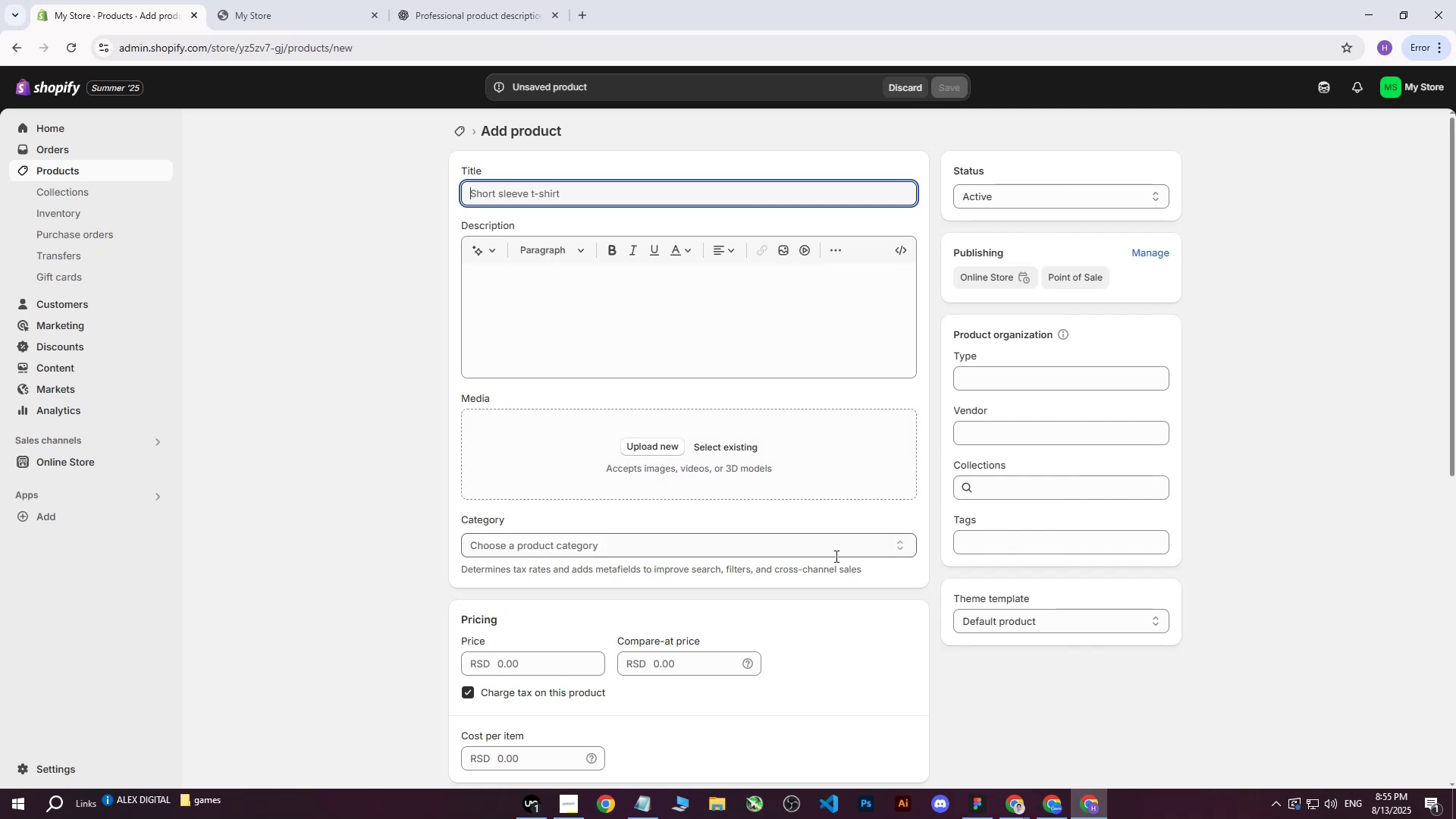 
wait(6.72)
 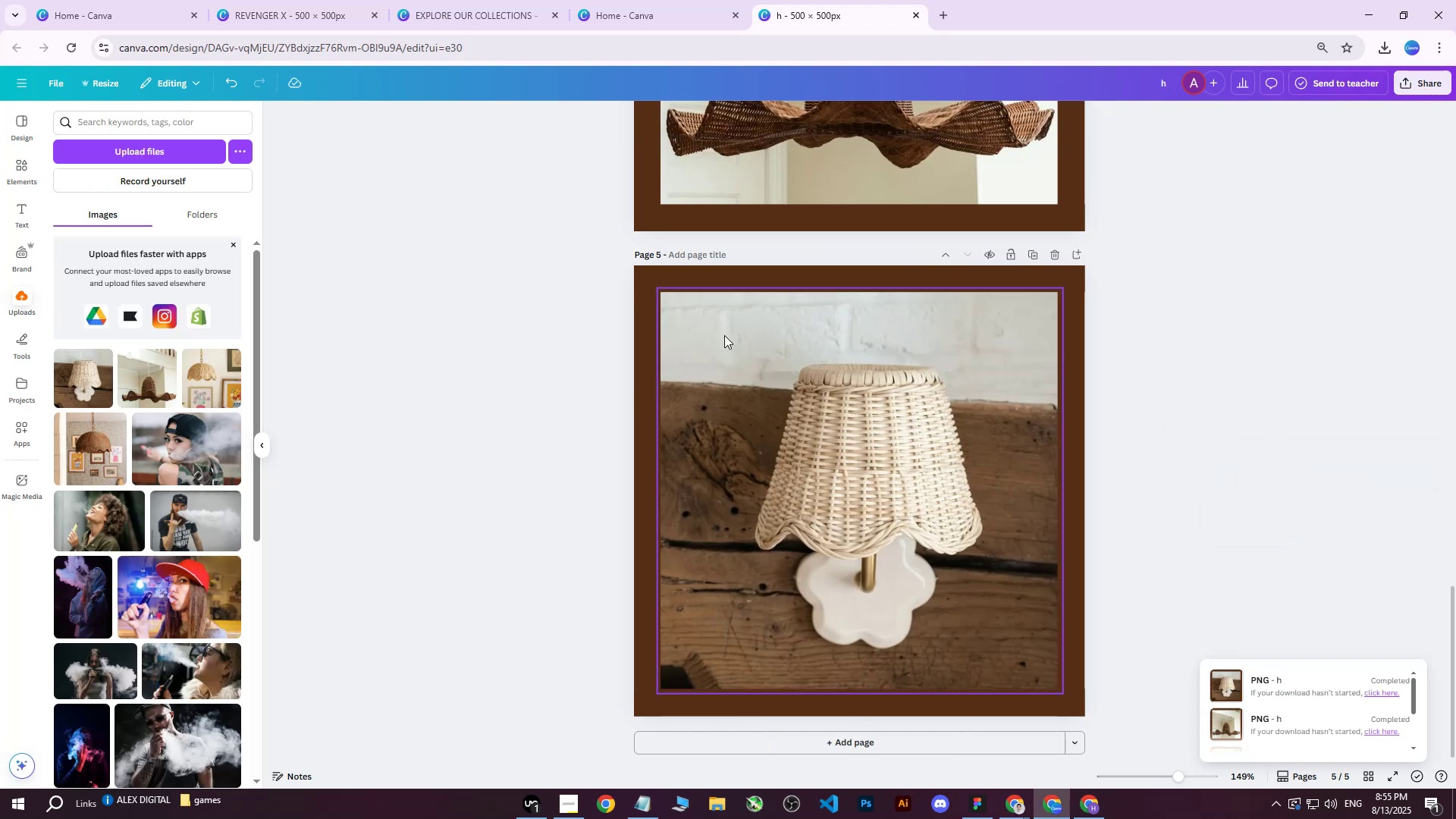 
left_click([981, 736])
 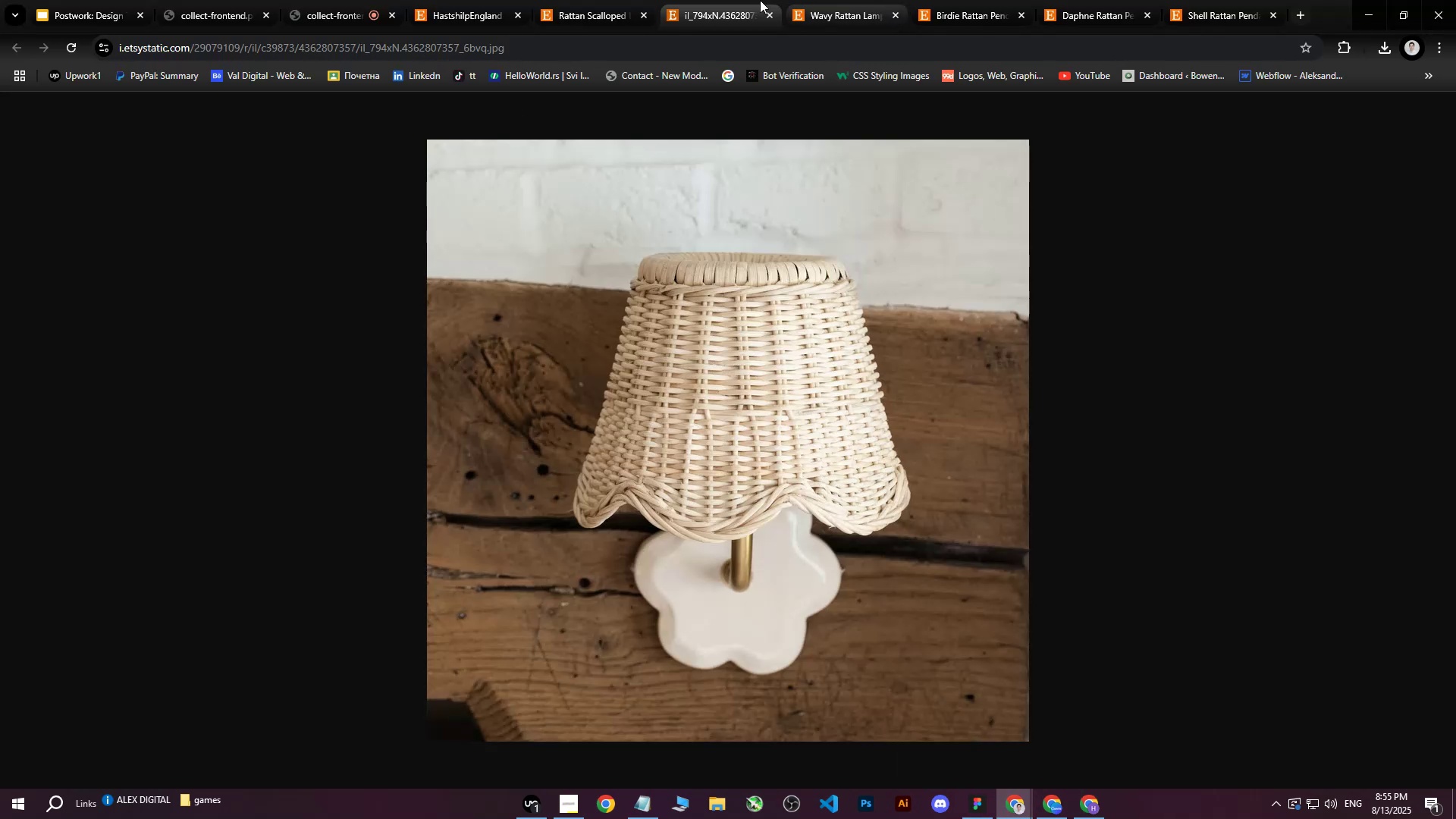 
left_click([733, 0])
 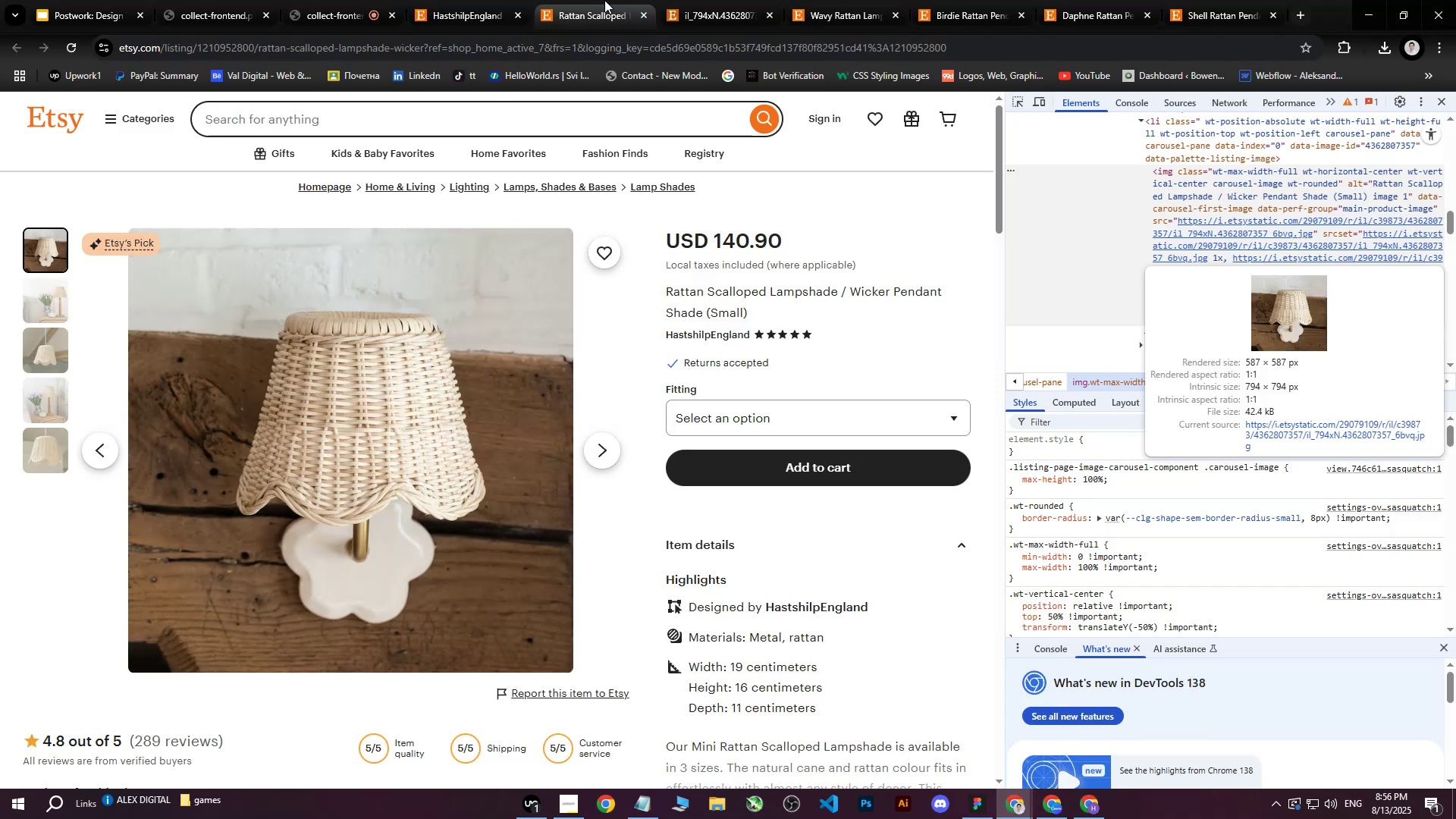 
double_click([741, 0])
 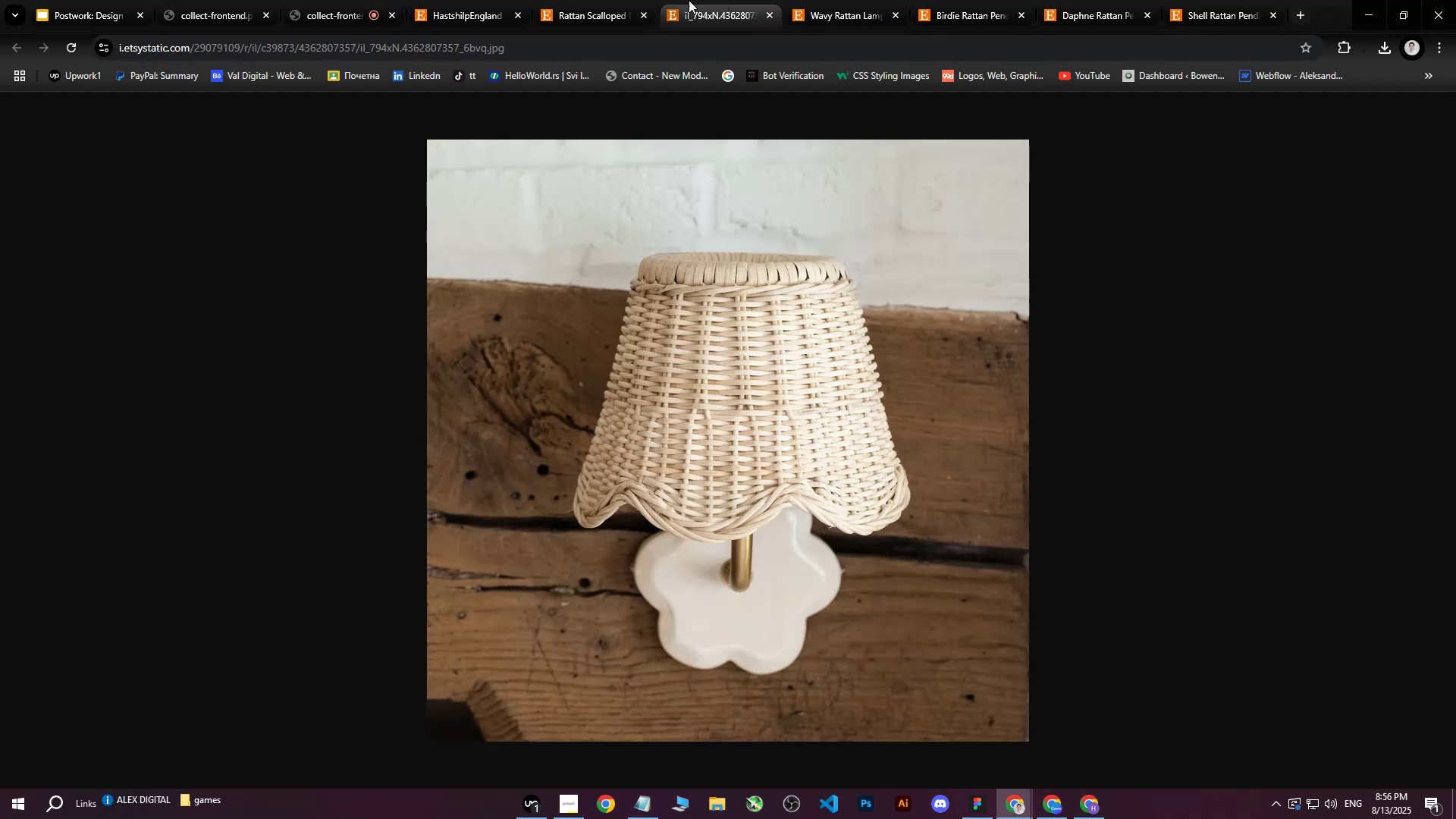 
mouse_move([629, 0])
 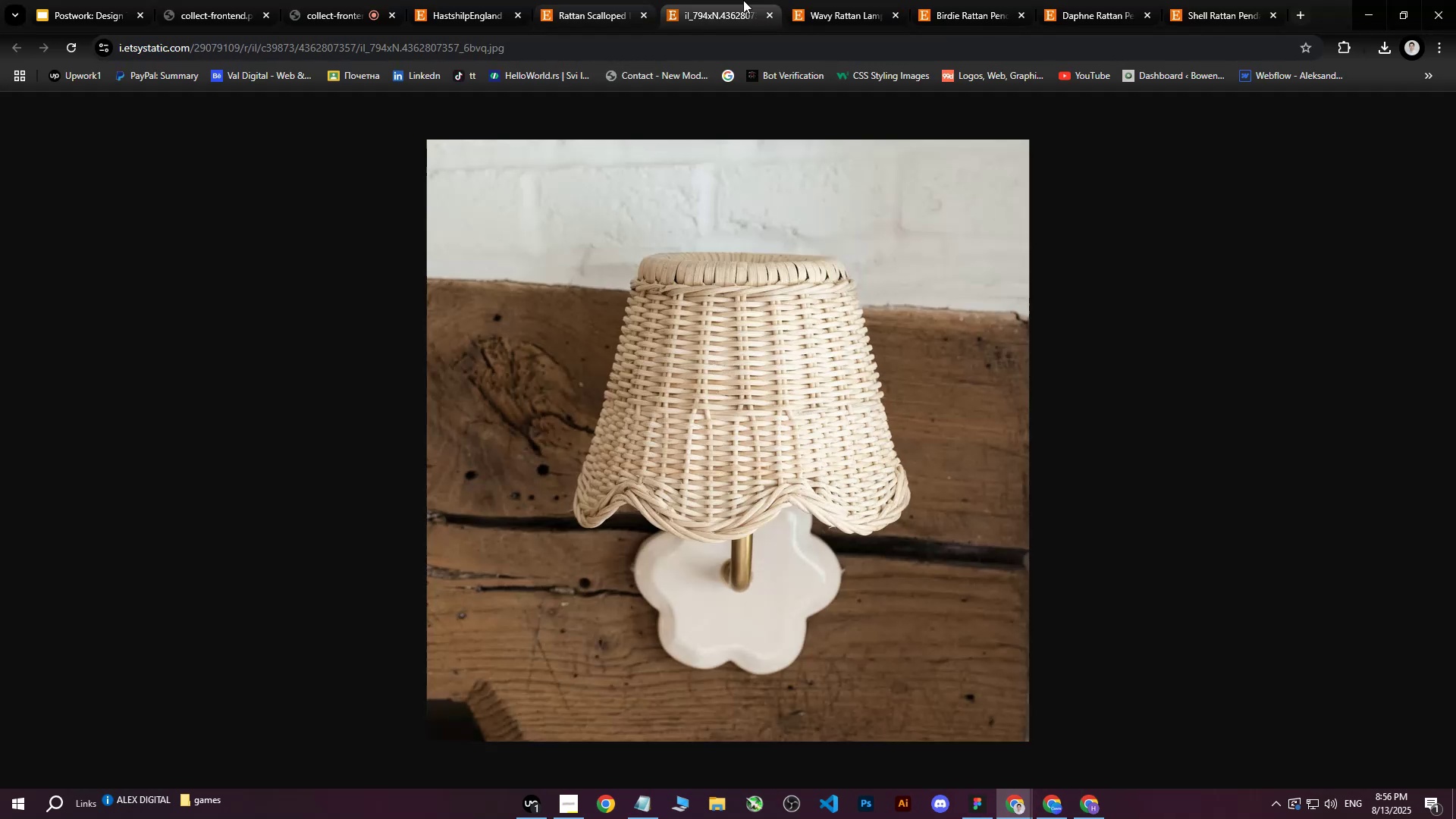 
double_click([743, 0])
 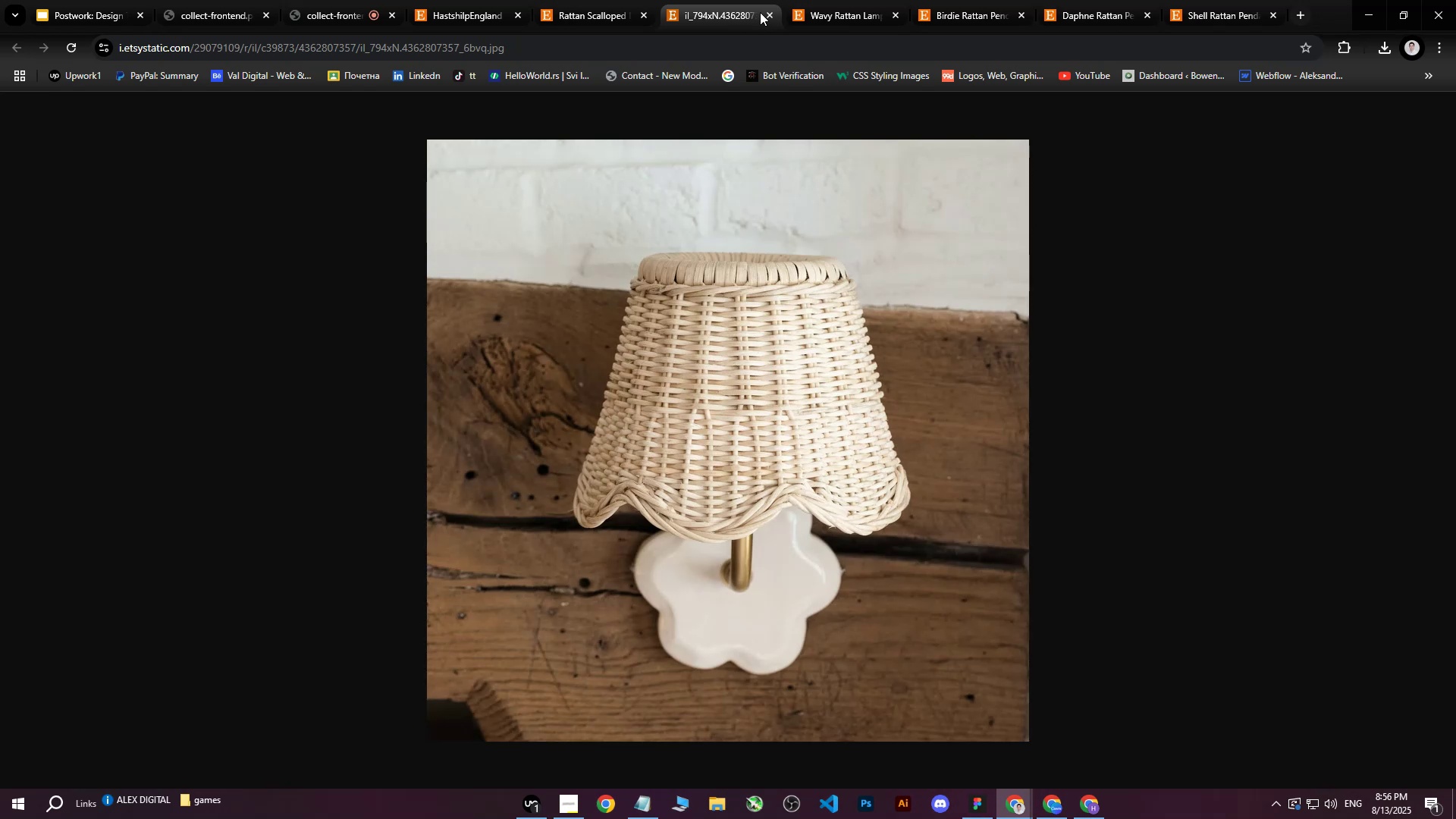 
double_click([763, 14])
 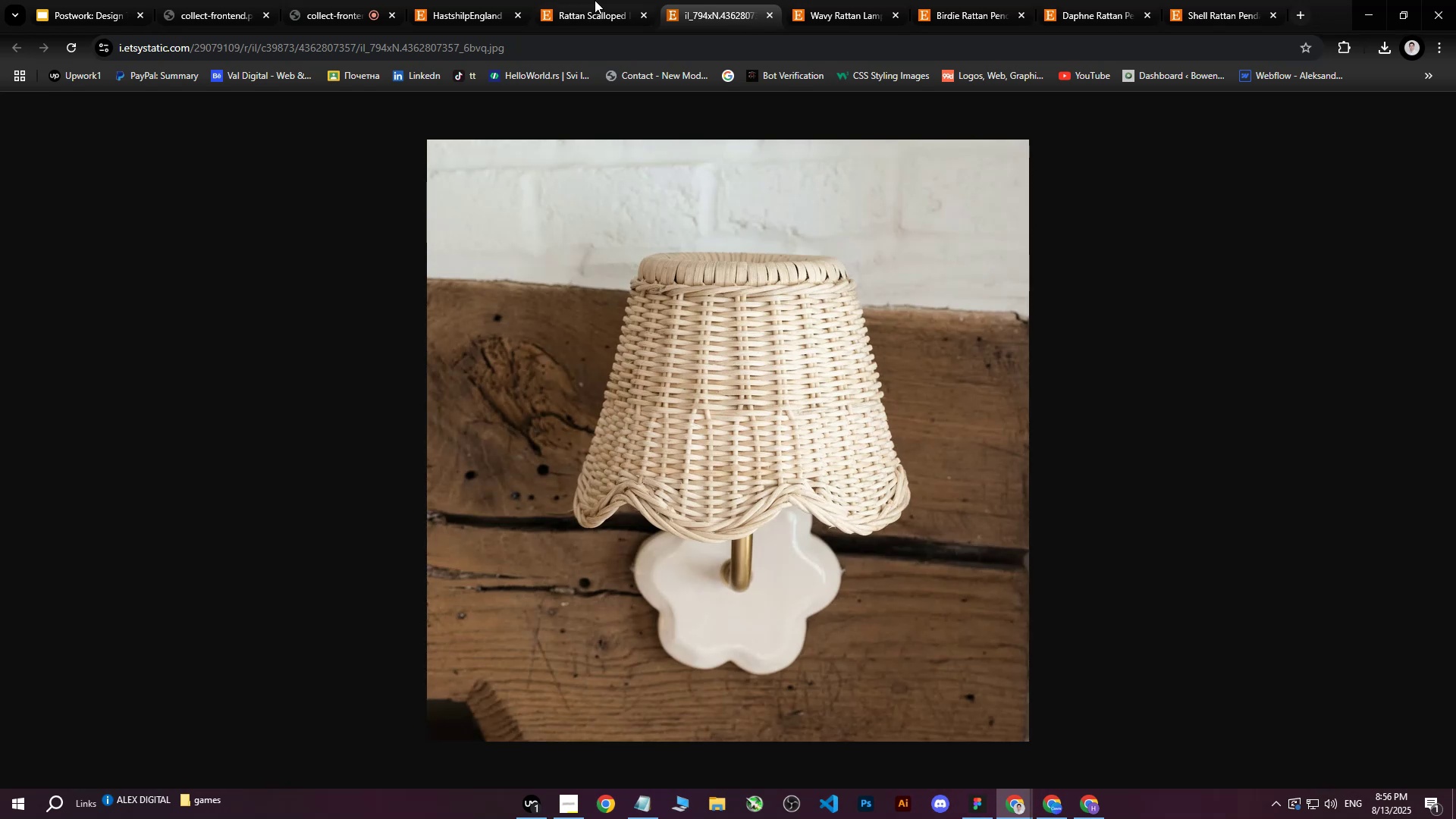 
triple_click([578, 0])
 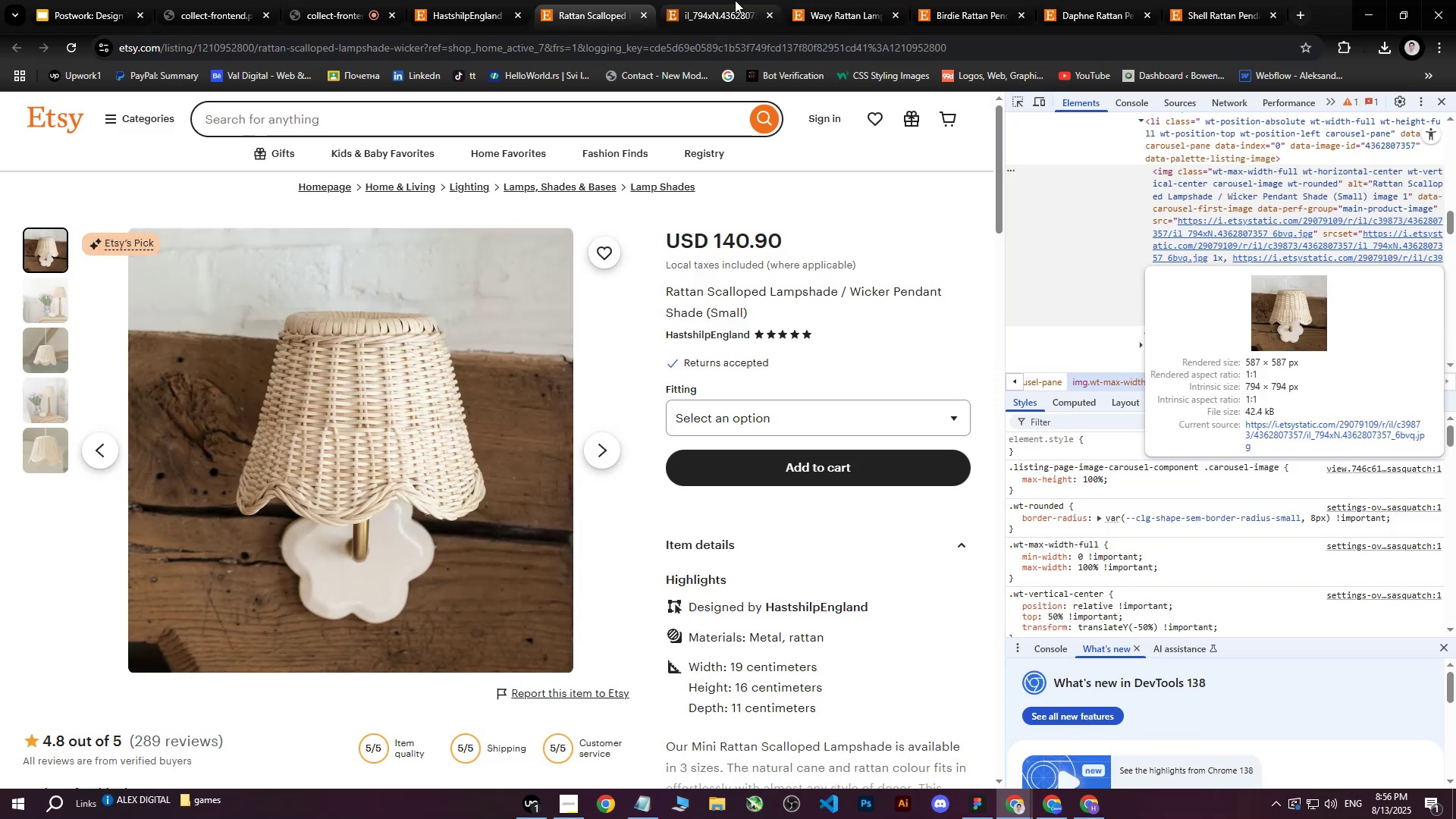 
triple_click([747, 0])
 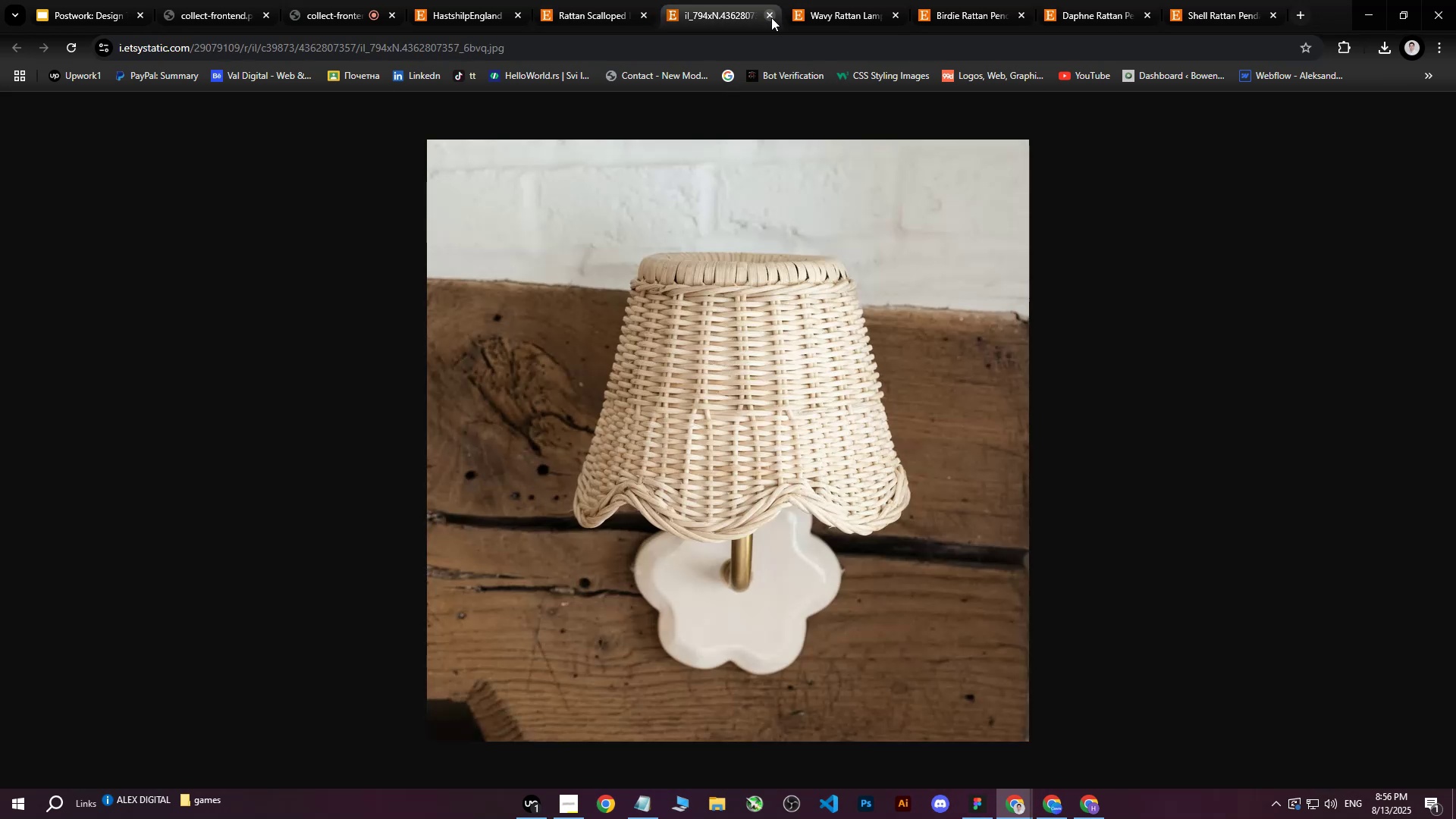 
triple_click([771, 17])
 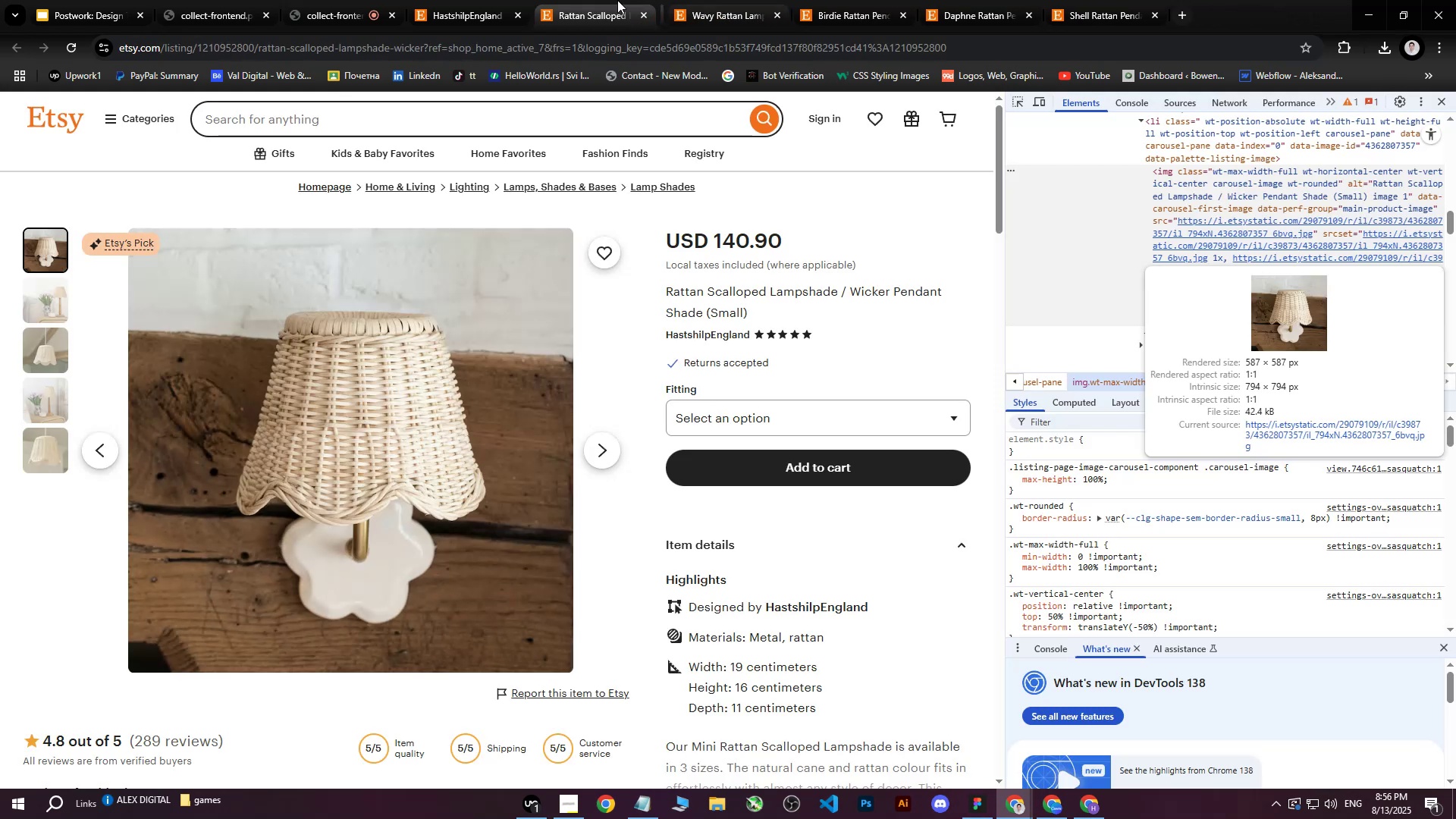 
triple_click([607, 0])
 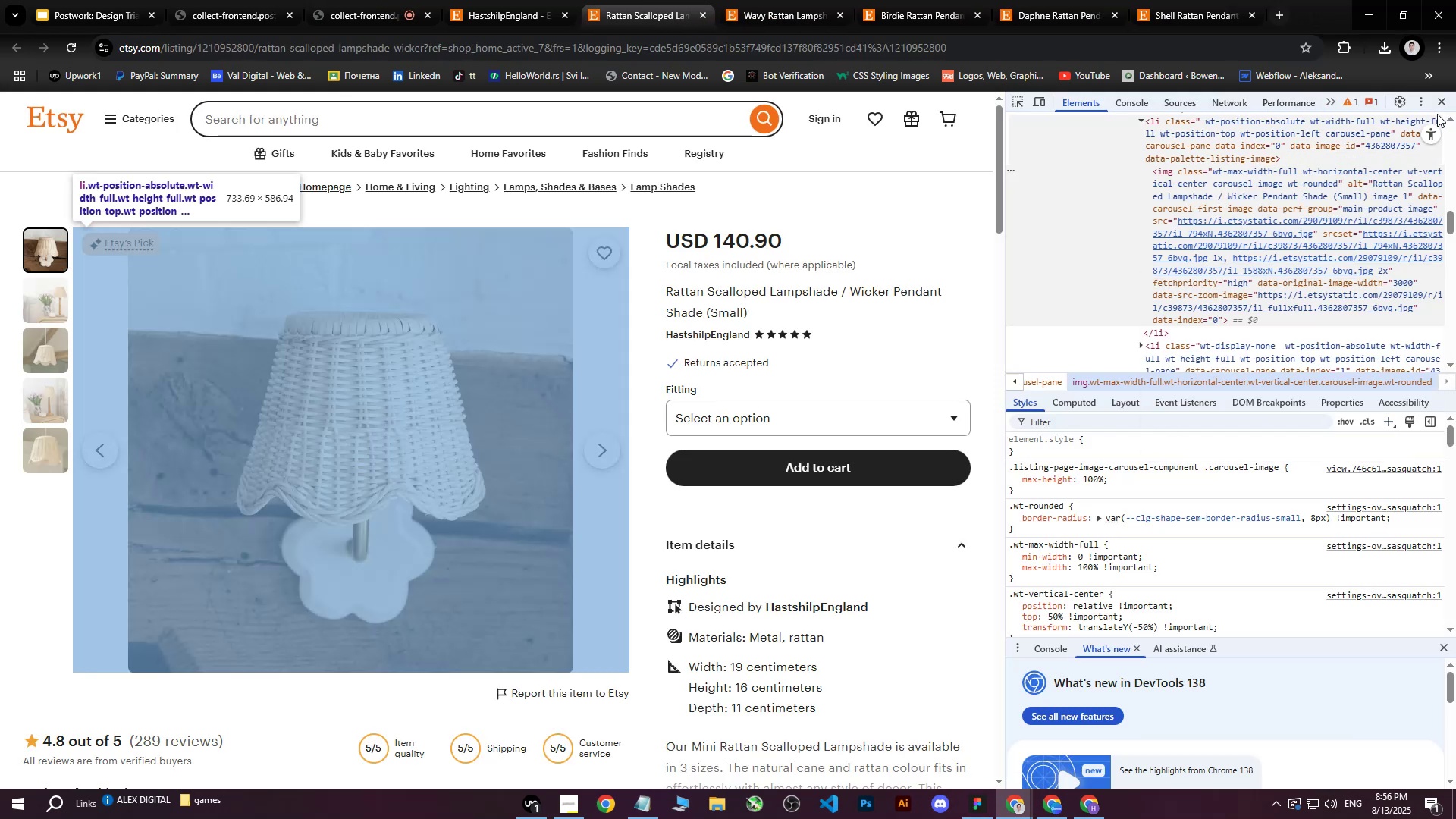 
left_click([1442, 106])
 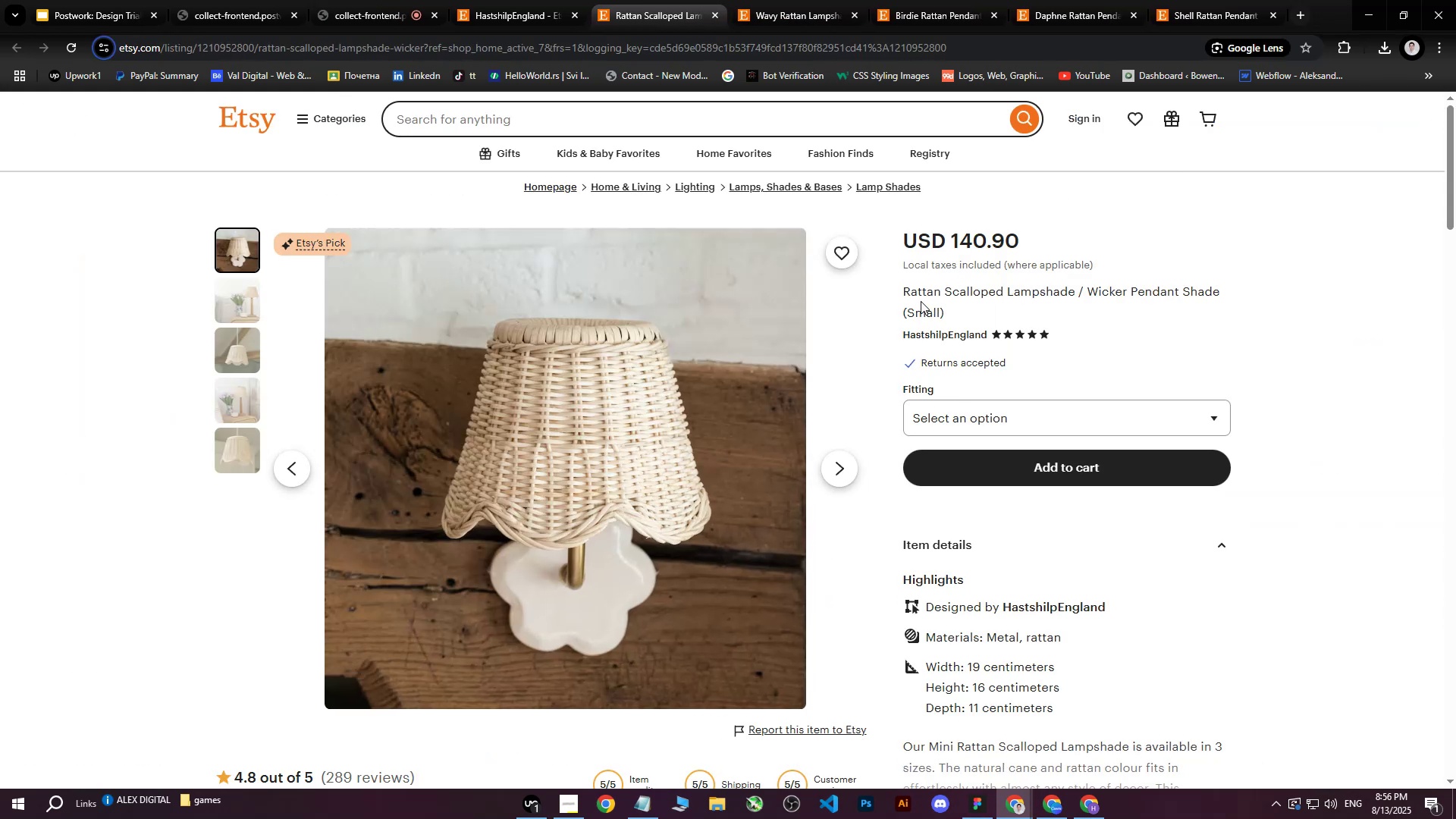 
left_click_drag(start_coordinate=[905, 291], to_coordinate=[1228, 296])
 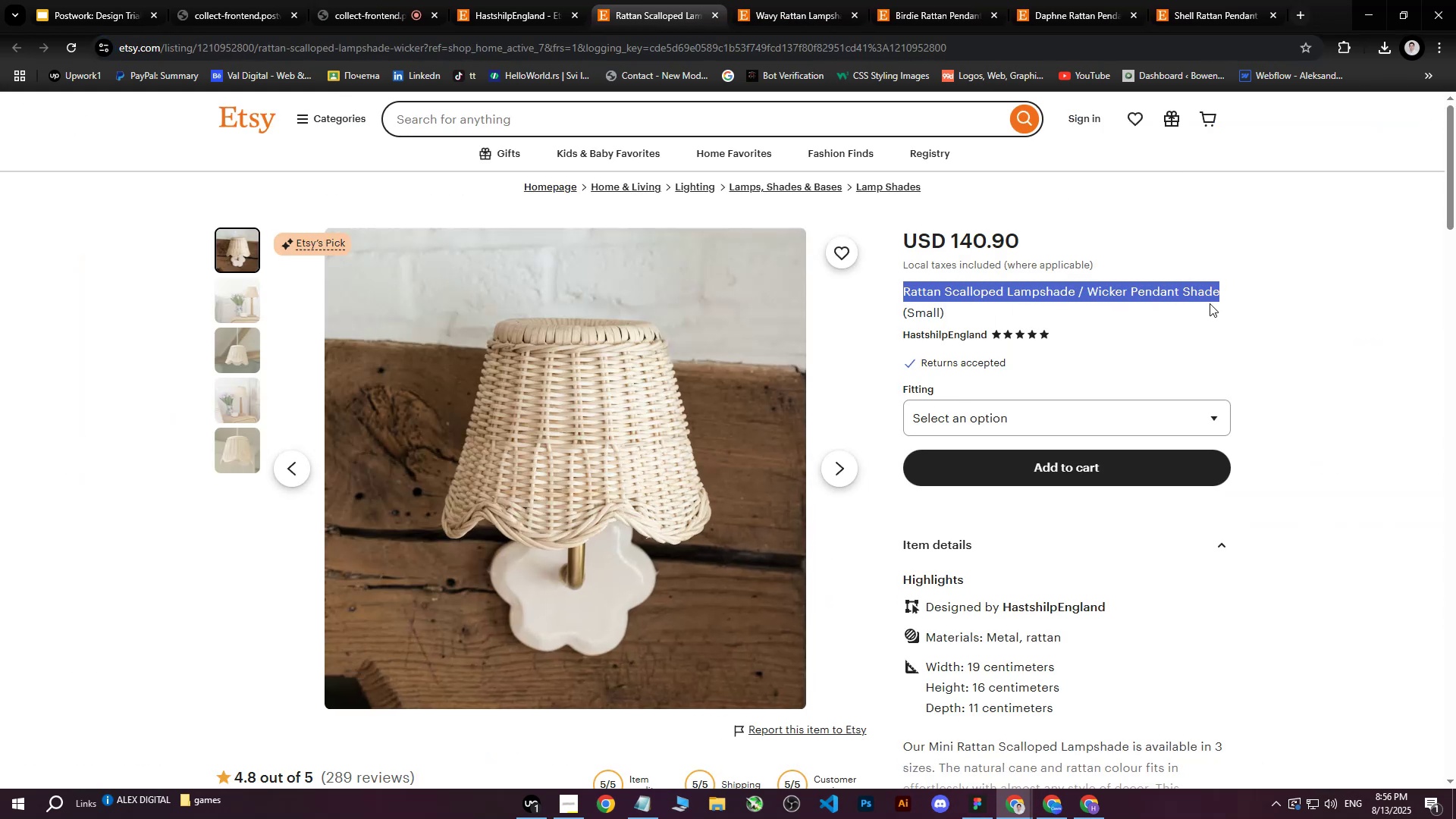 
key(Control+C)
 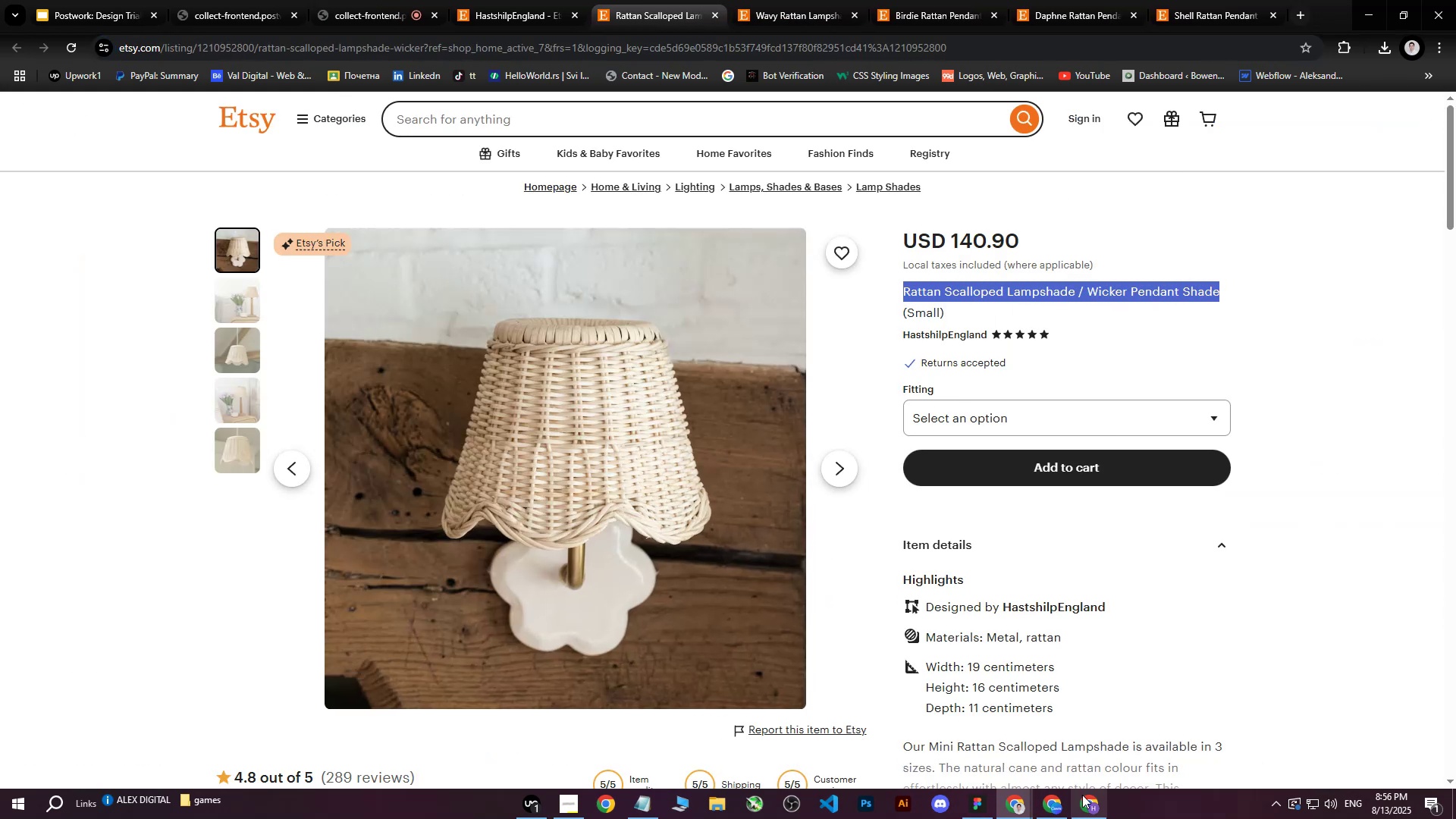 
left_click([1082, 797])
 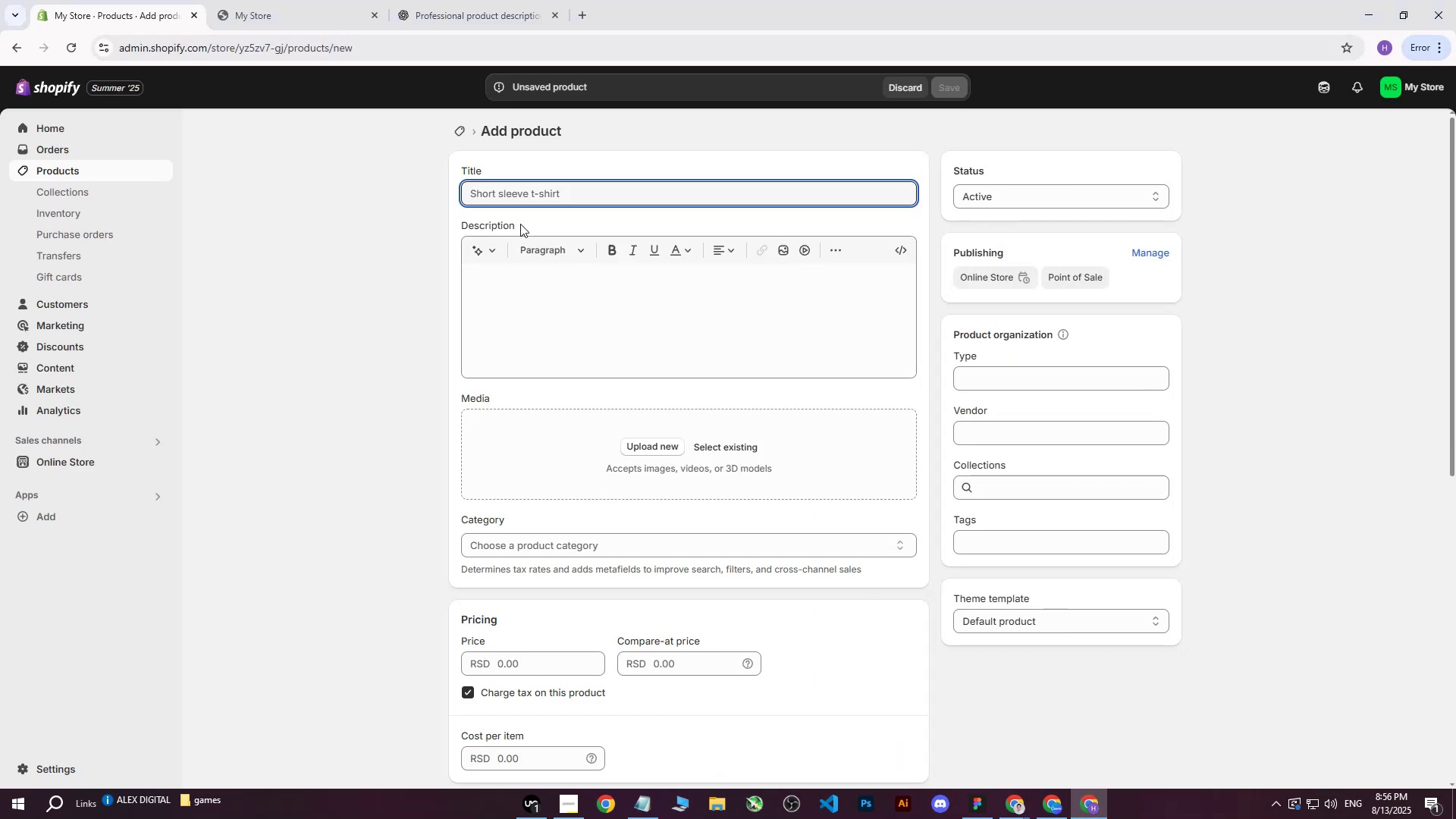 
left_click([532, 192])
 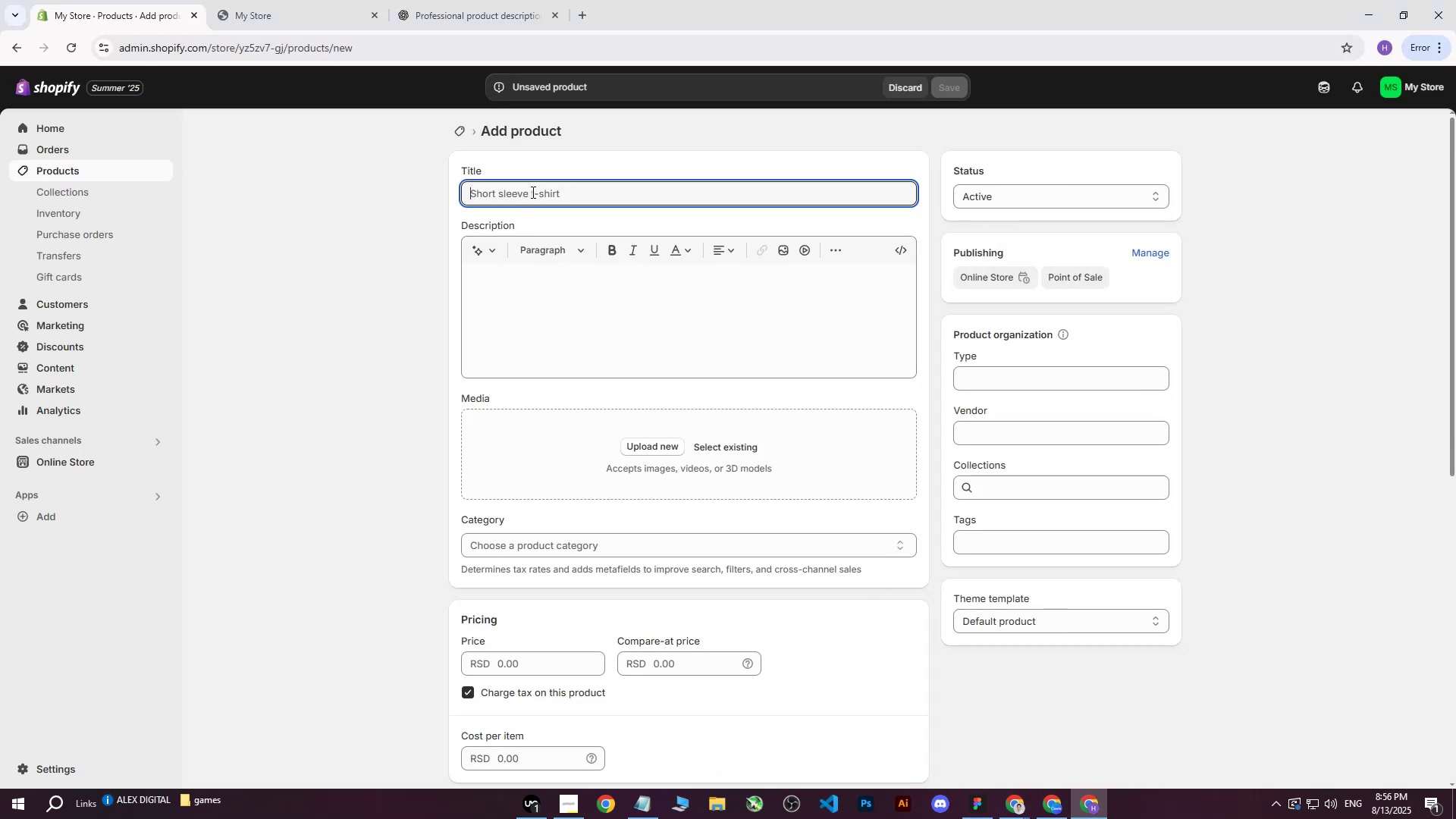 
key(Control+V)
 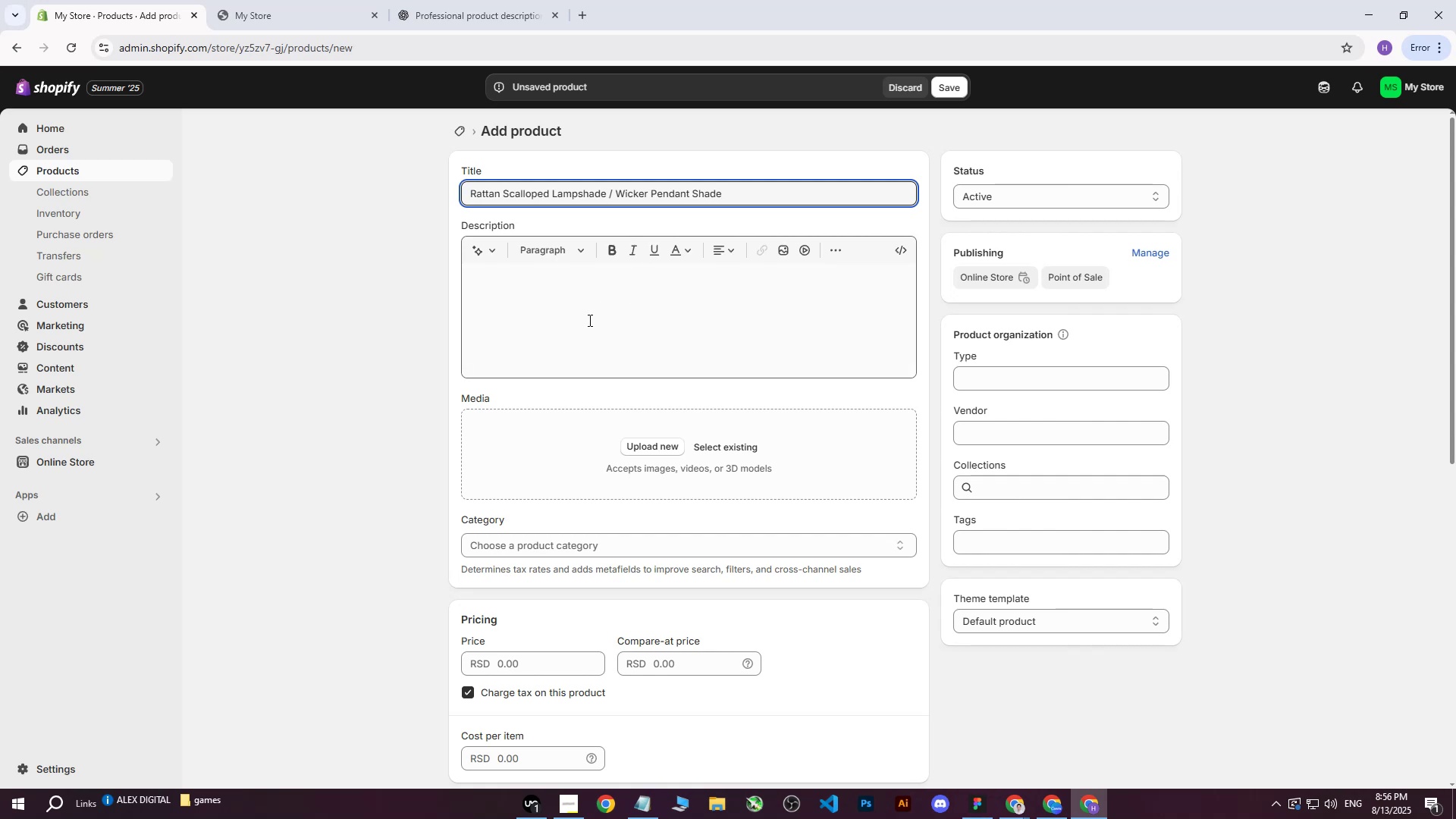 
double_click([311, 298])
 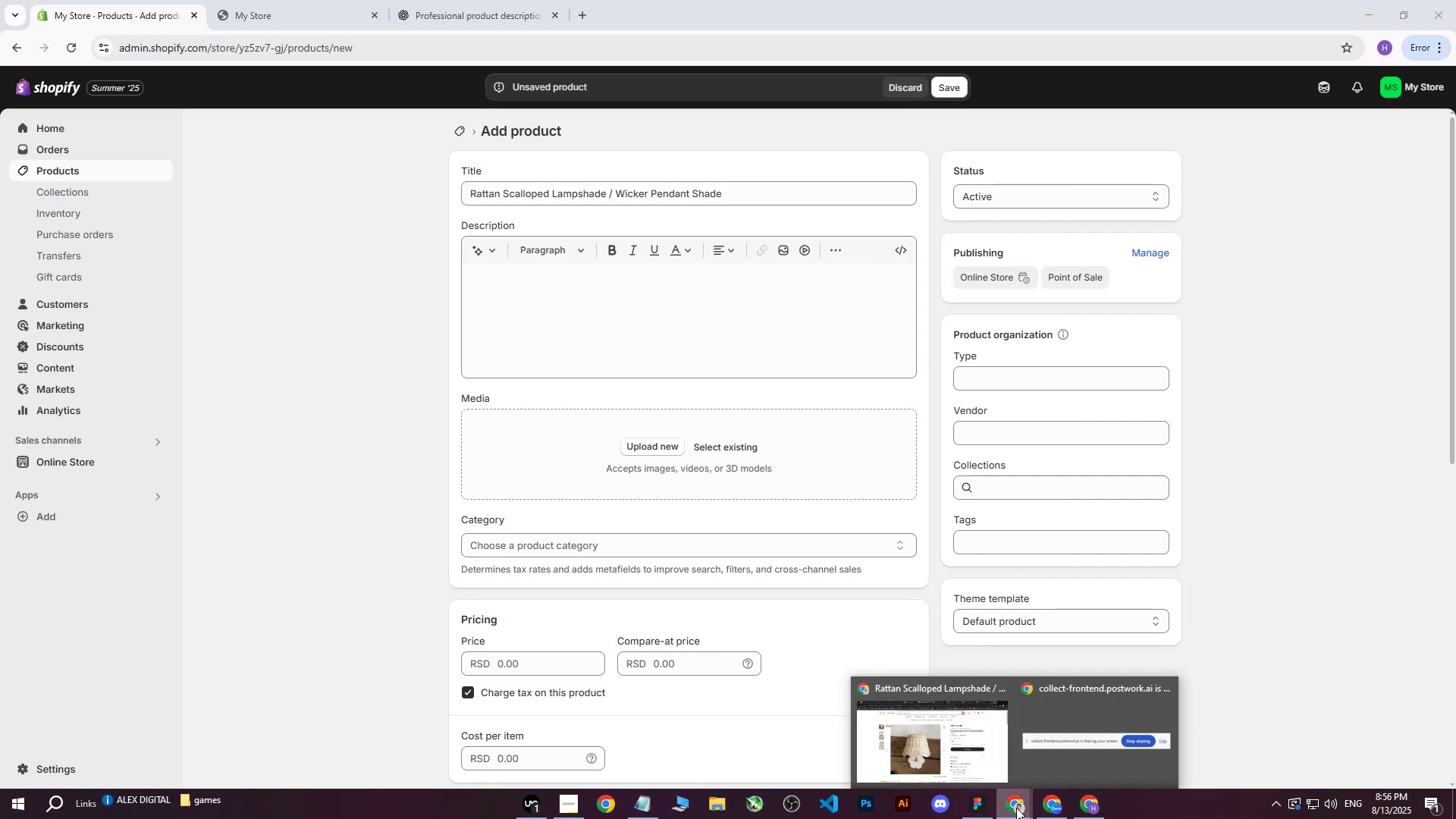 
left_click([937, 758])
 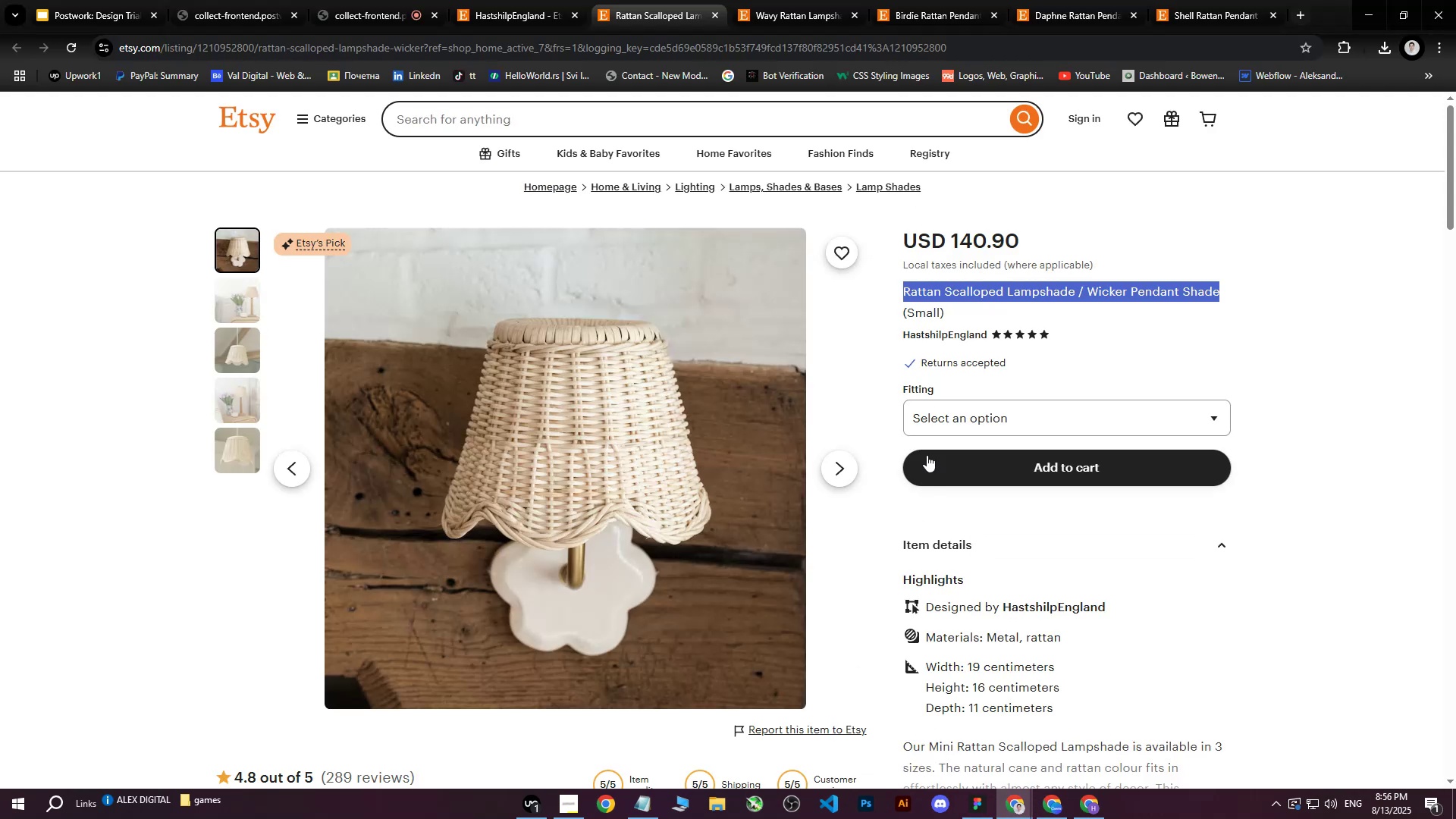 
scroll: coordinate [930, 441], scroll_direction: down, amount: 3.0
 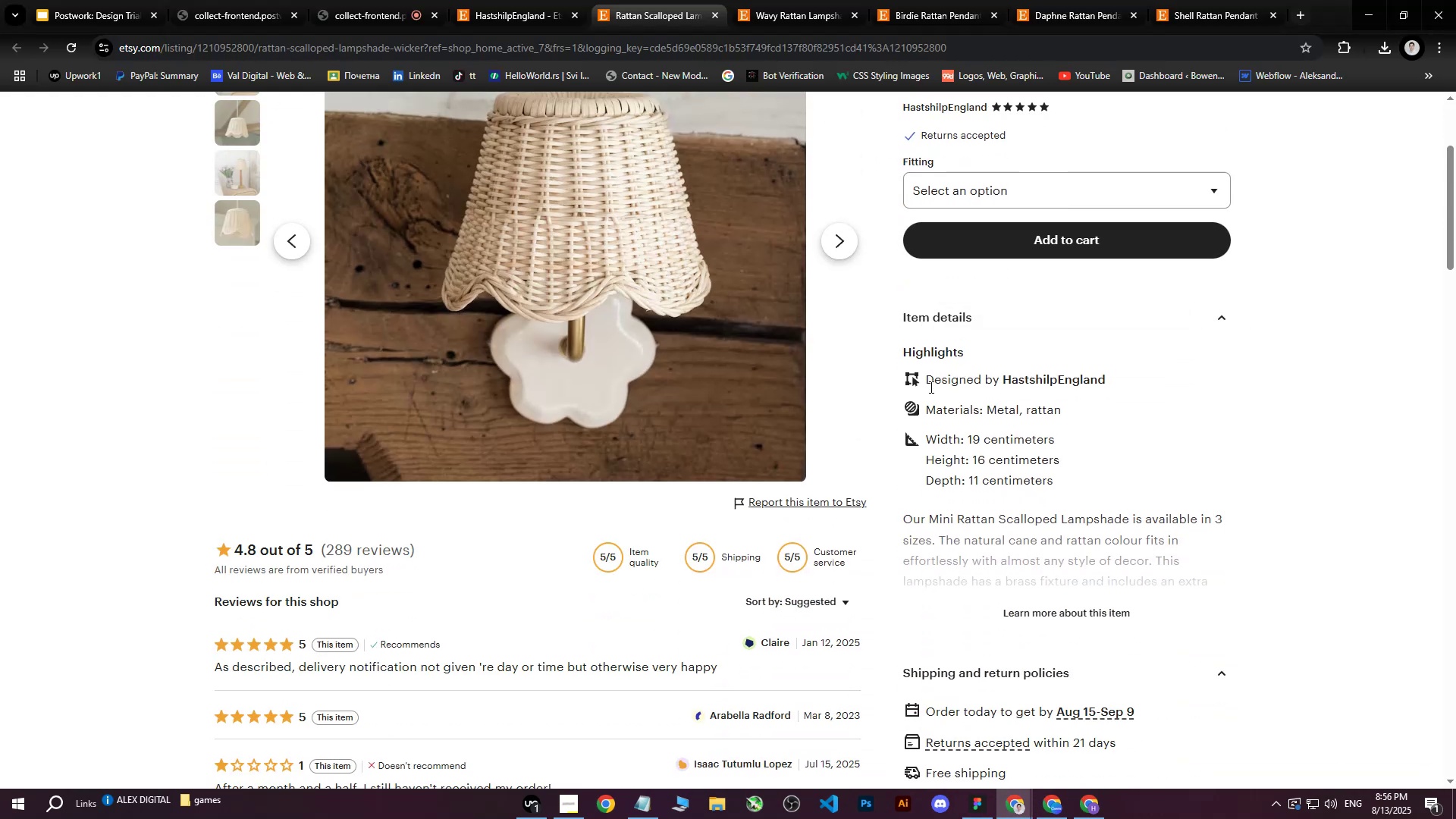 
left_click_drag(start_coordinate=[927, 409], to_coordinate=[1155, 438])
 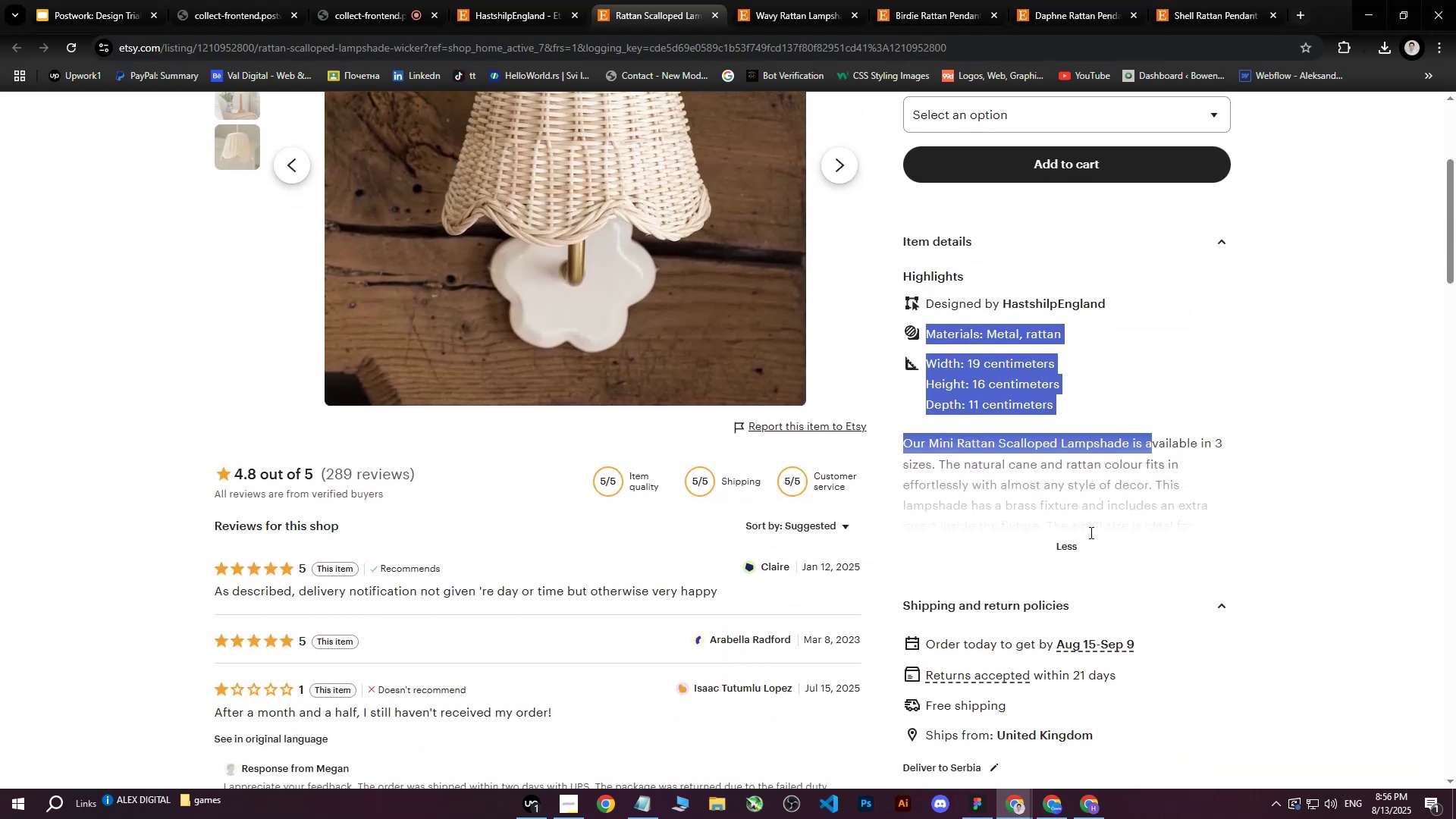 
scroll: coordinate [1155, 438], scroll_direction: down, amount: 1.0
 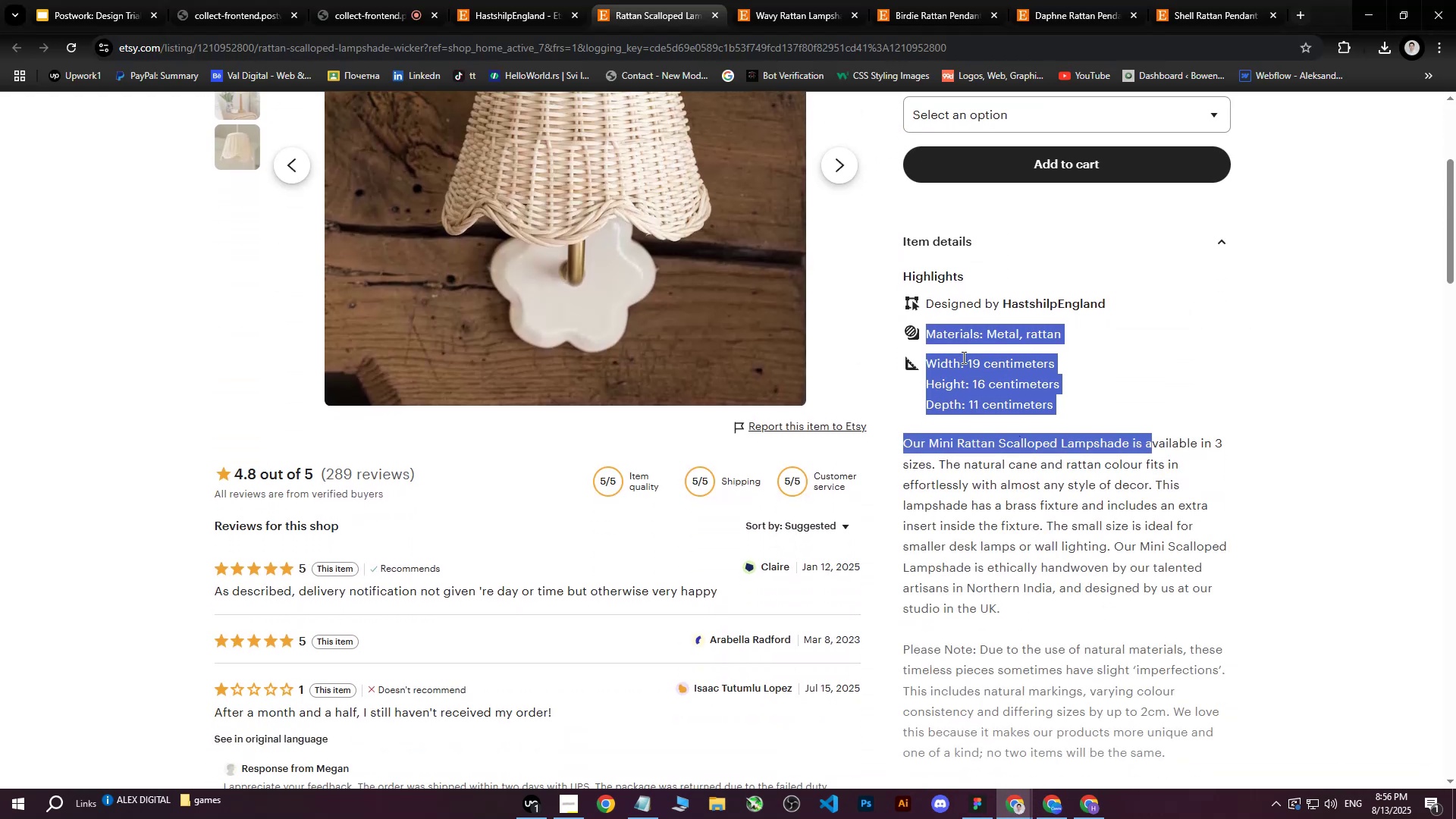 
left_click([950, 340])
 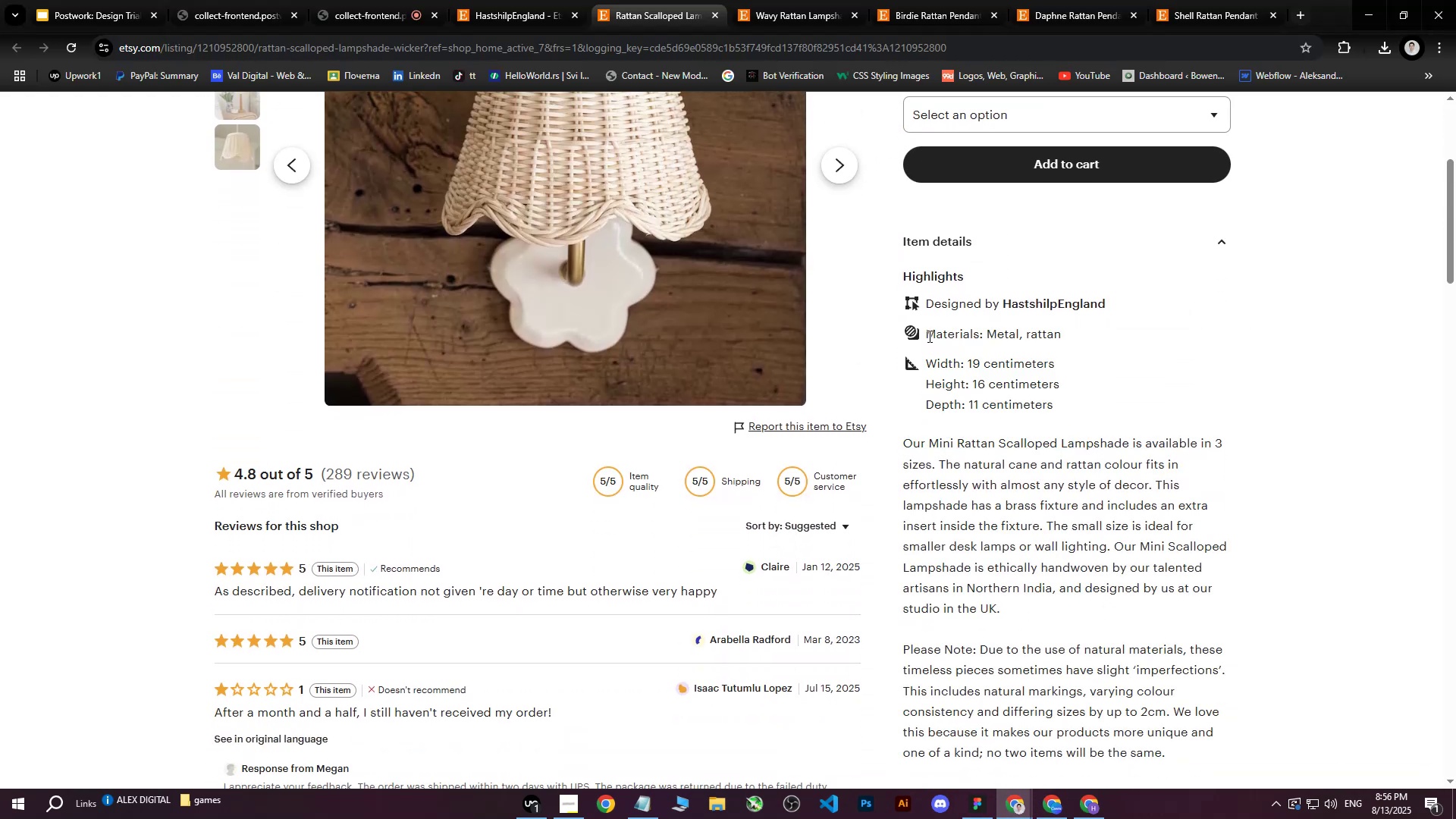 
left_click_drag(start_coordinate=[926, 335], to_coordinate=[1100, 601])
 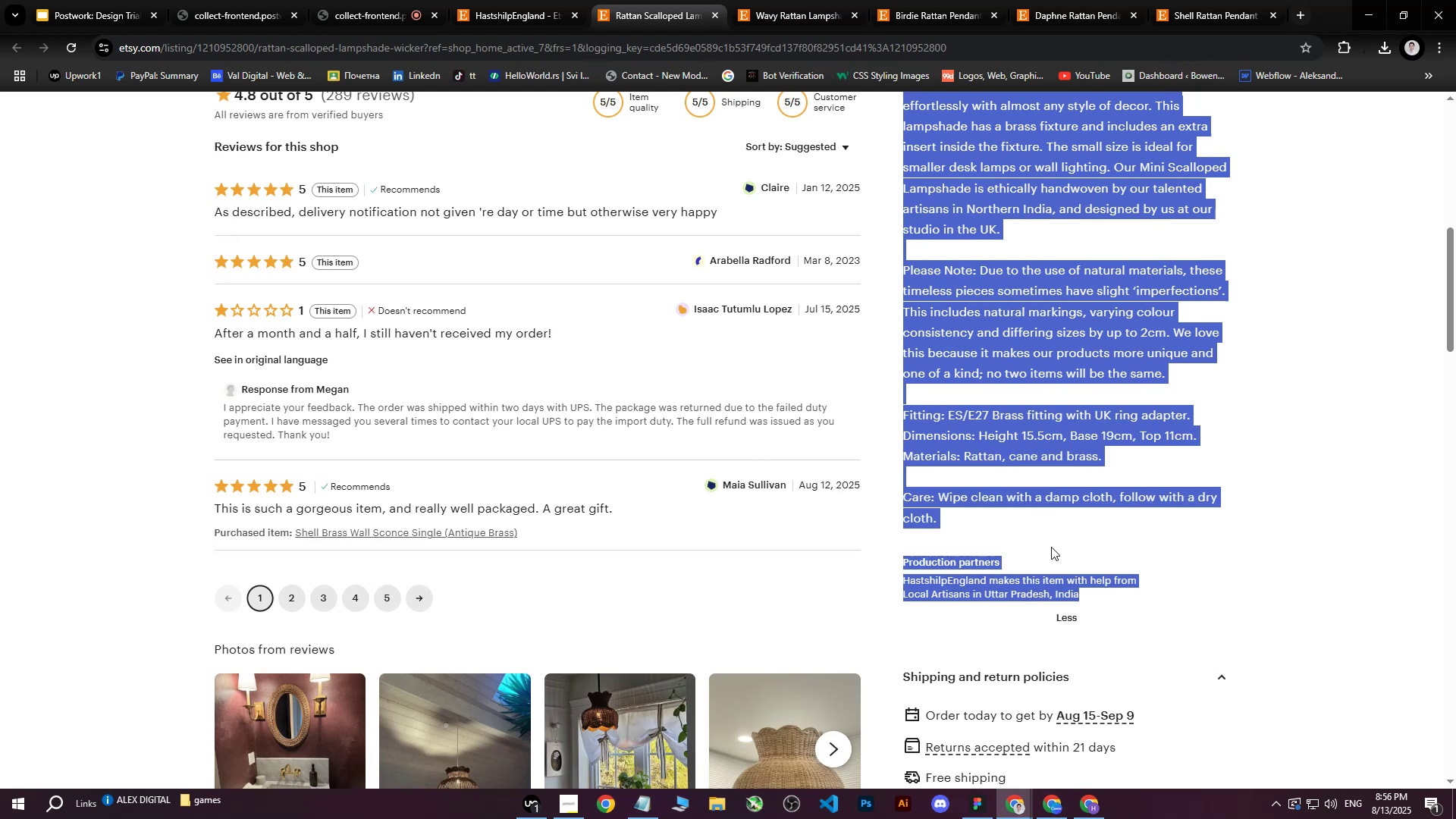 
scroll: coordinate [1116, 419], scroll_direction: down, amount: 5.0
 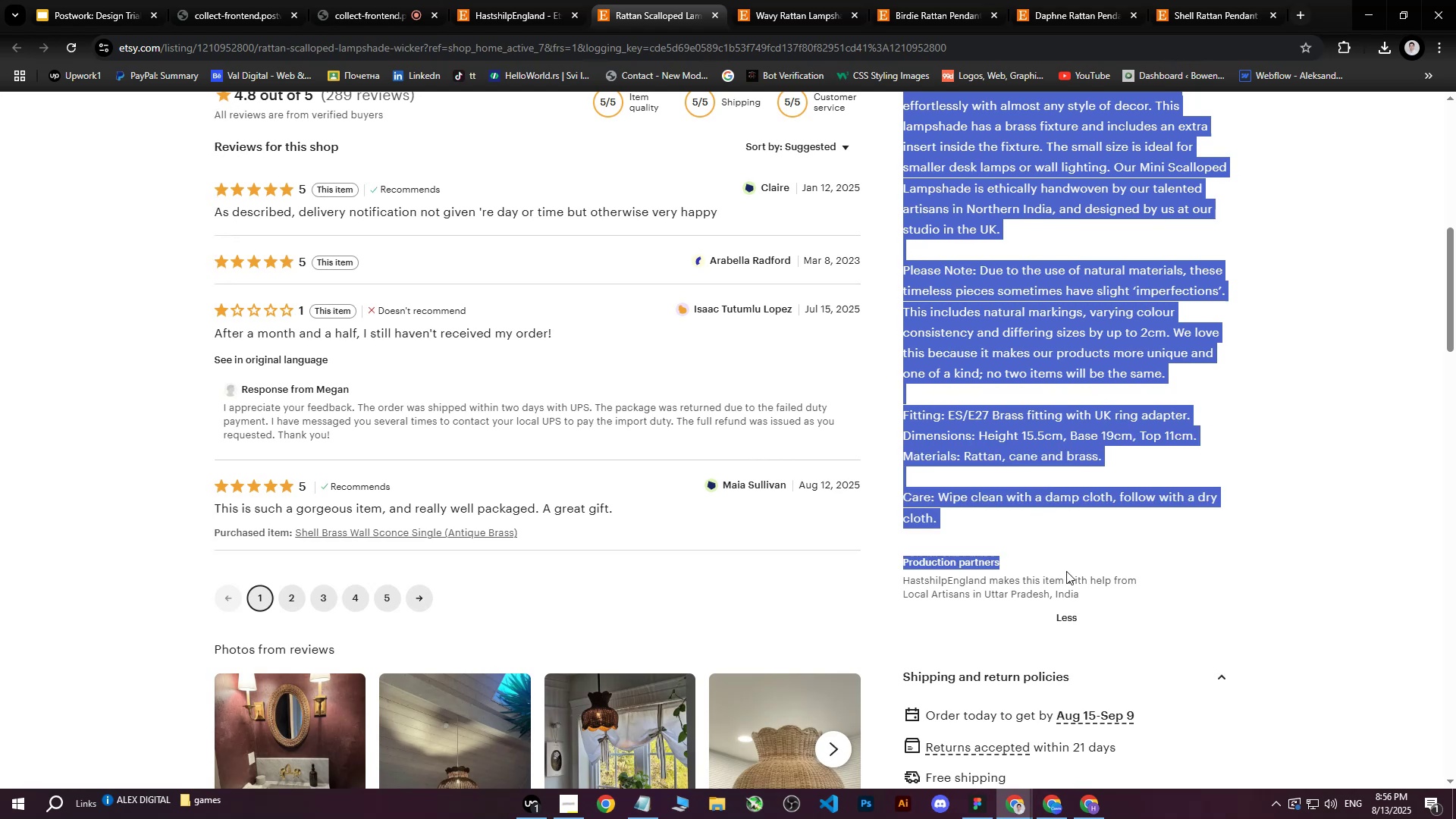 
key(Control+C)
 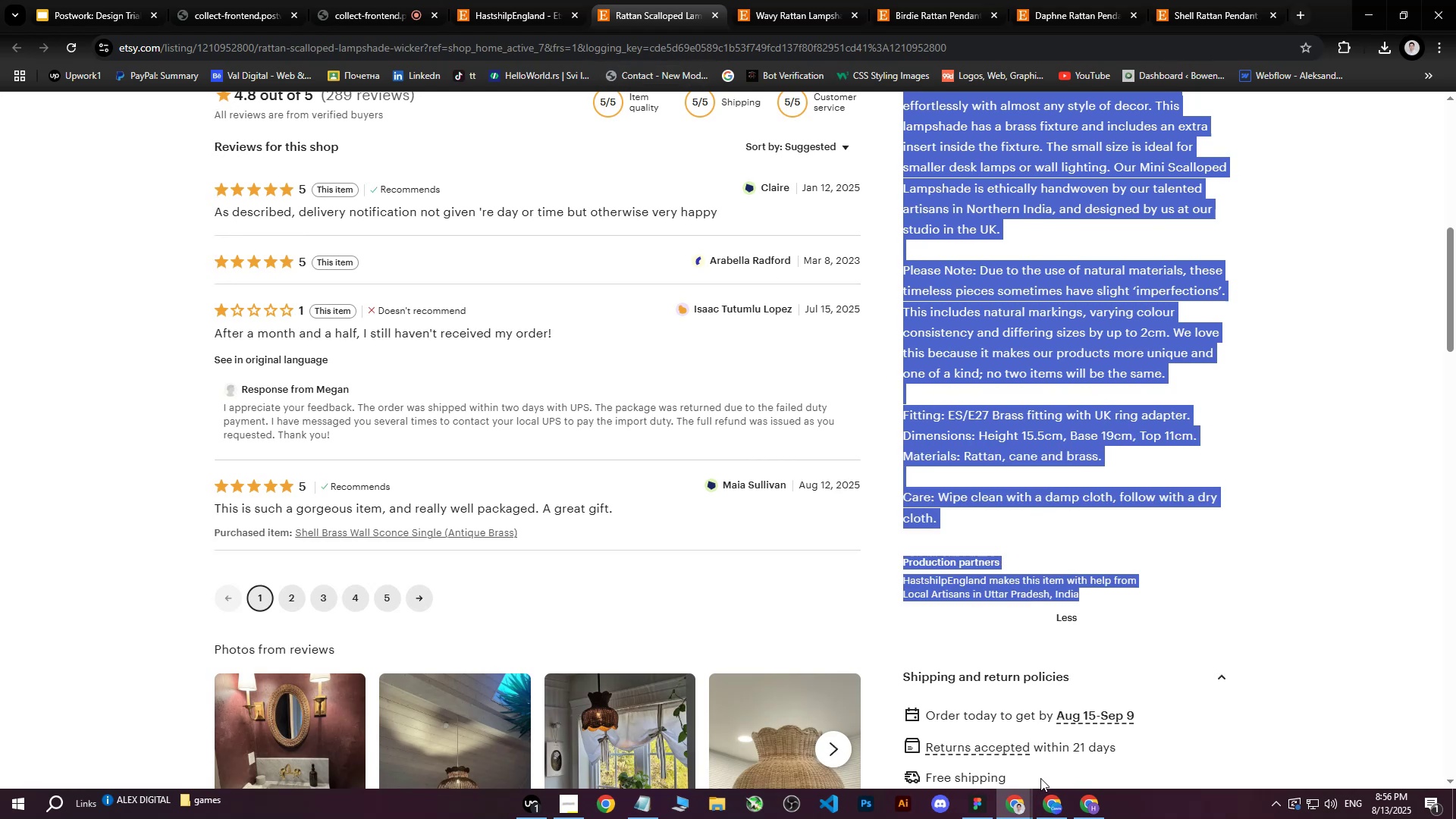 
left_click([1083, 805])
 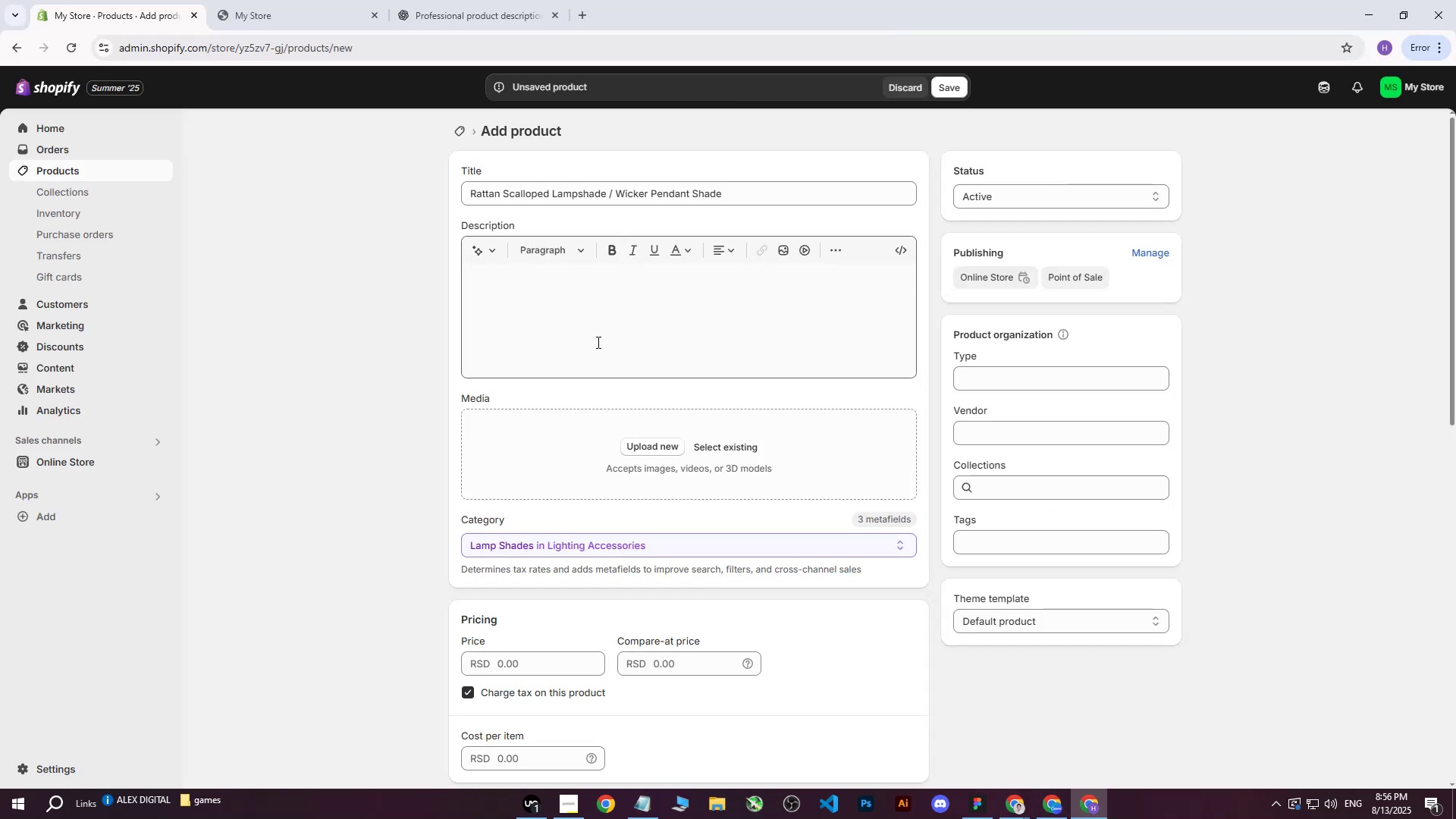 
left_click([591, 335])
 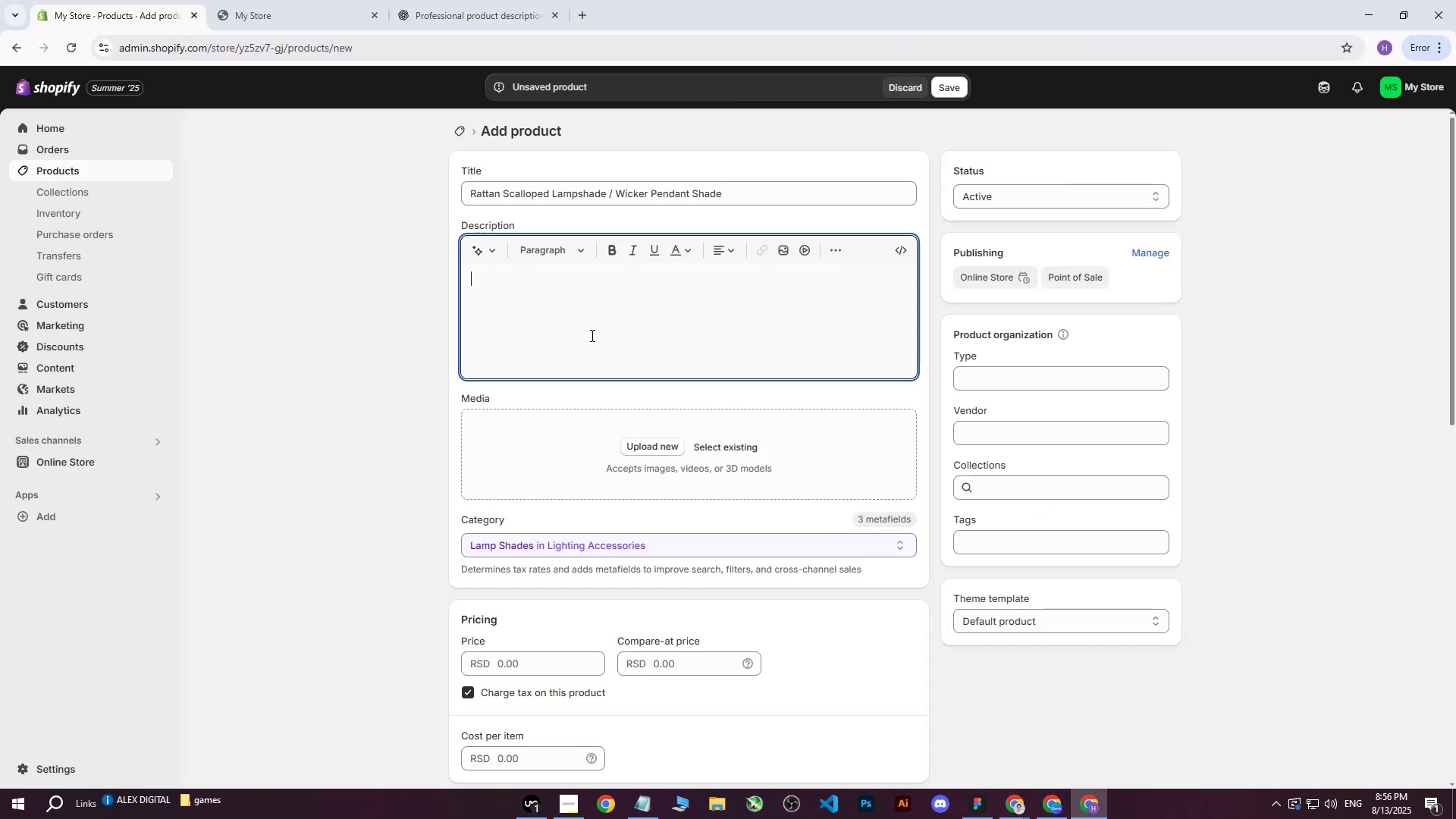 
wait(5.14)
 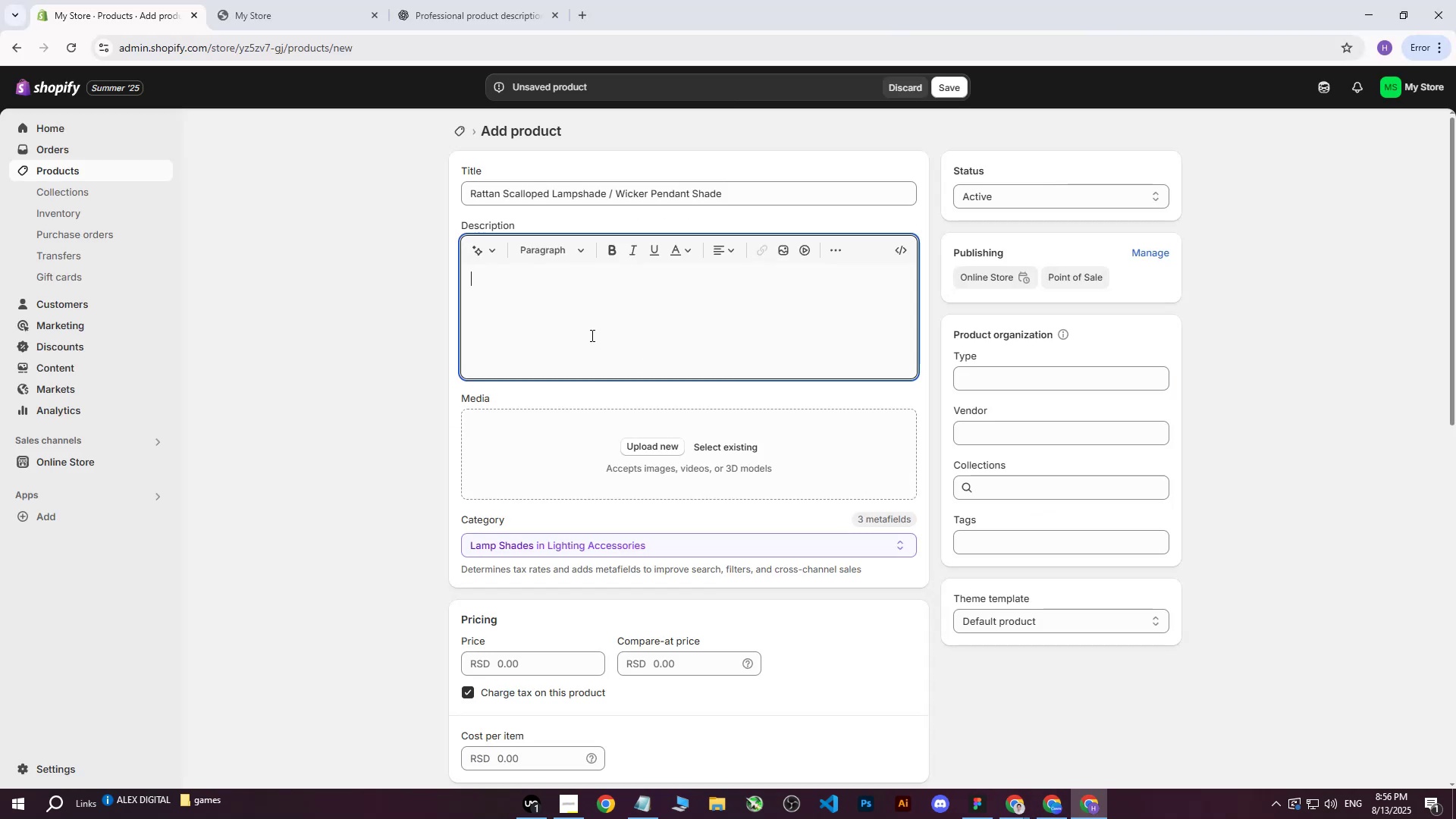 
key(Control+V)
 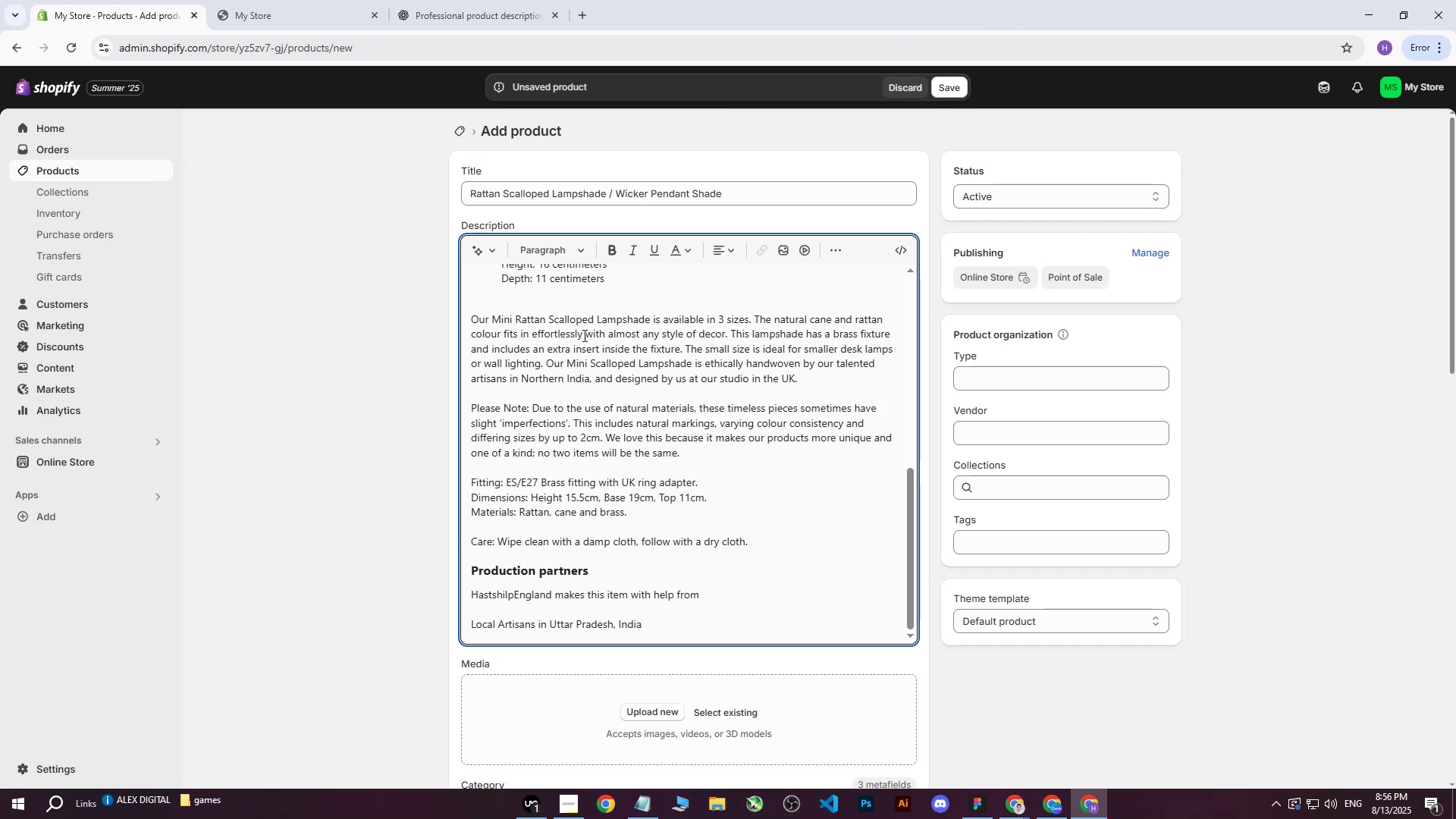 
scroll: coordinate [542, 335], scroll_direction: down, amount: 3.0
 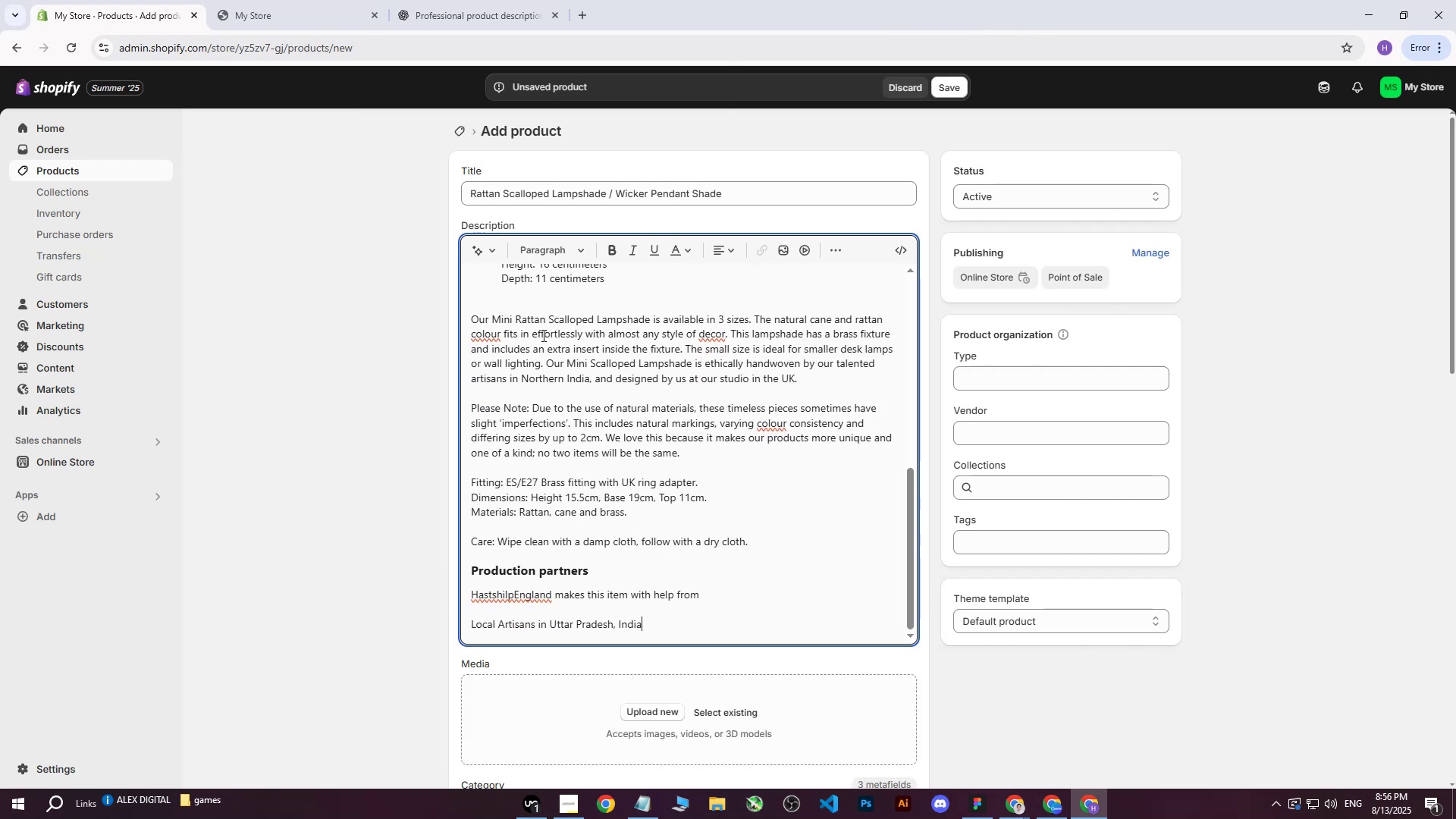 
key(Control+Z)
 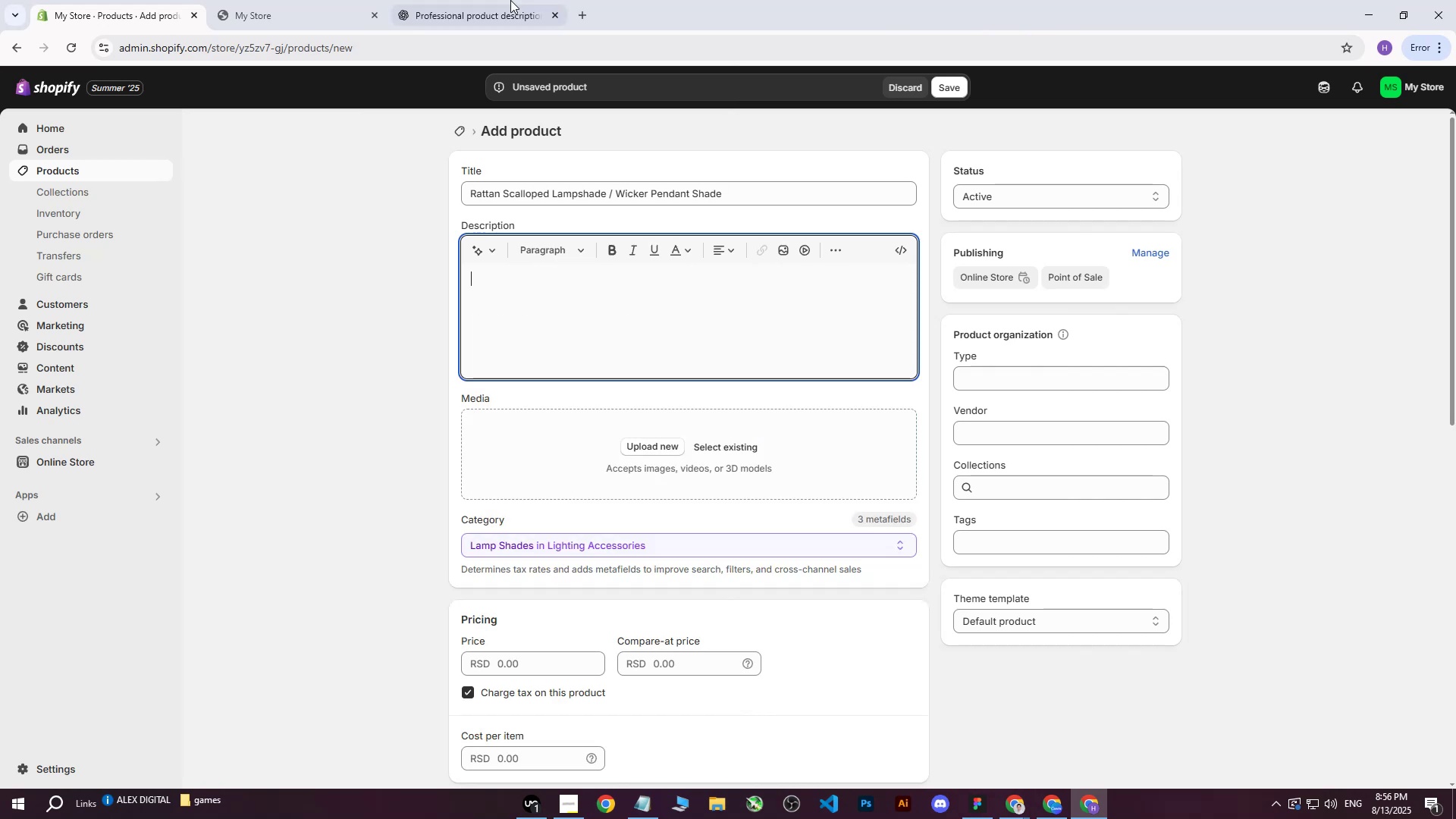 
left_click([510, 0])
 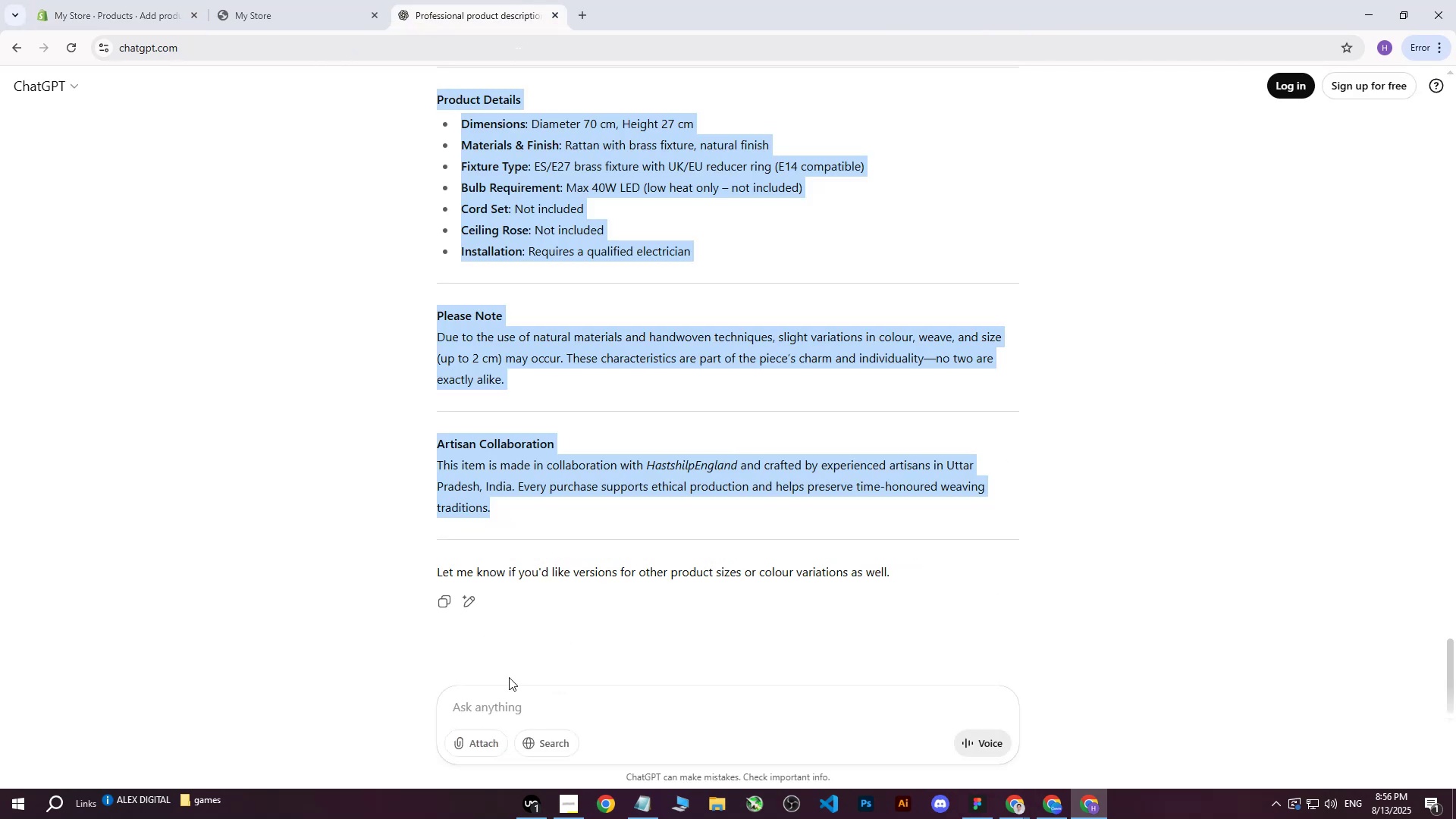 
left_click([487, 711])
 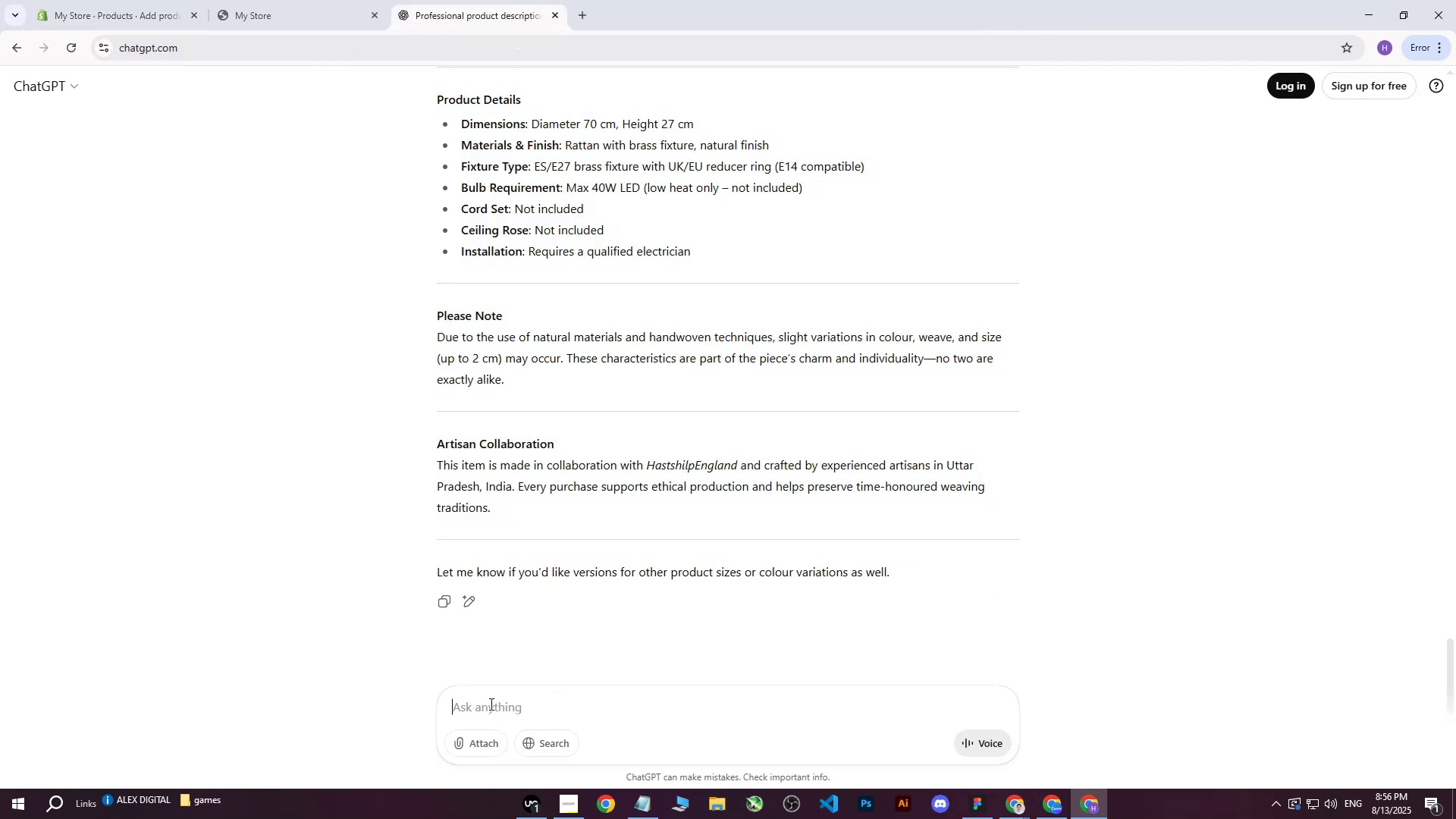 
type(write me this more professional : )
 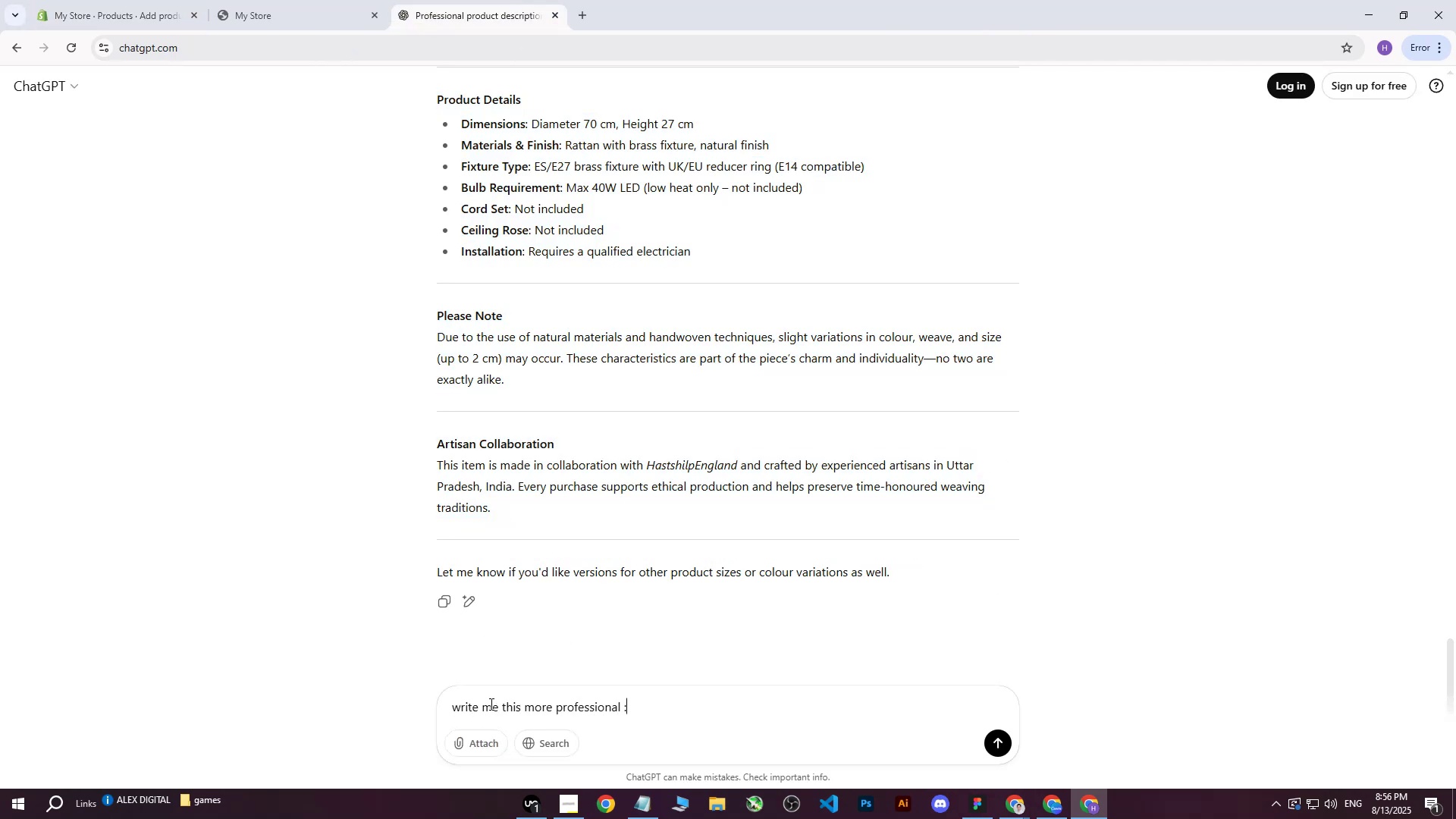 
key(Control+ControlLeft)
 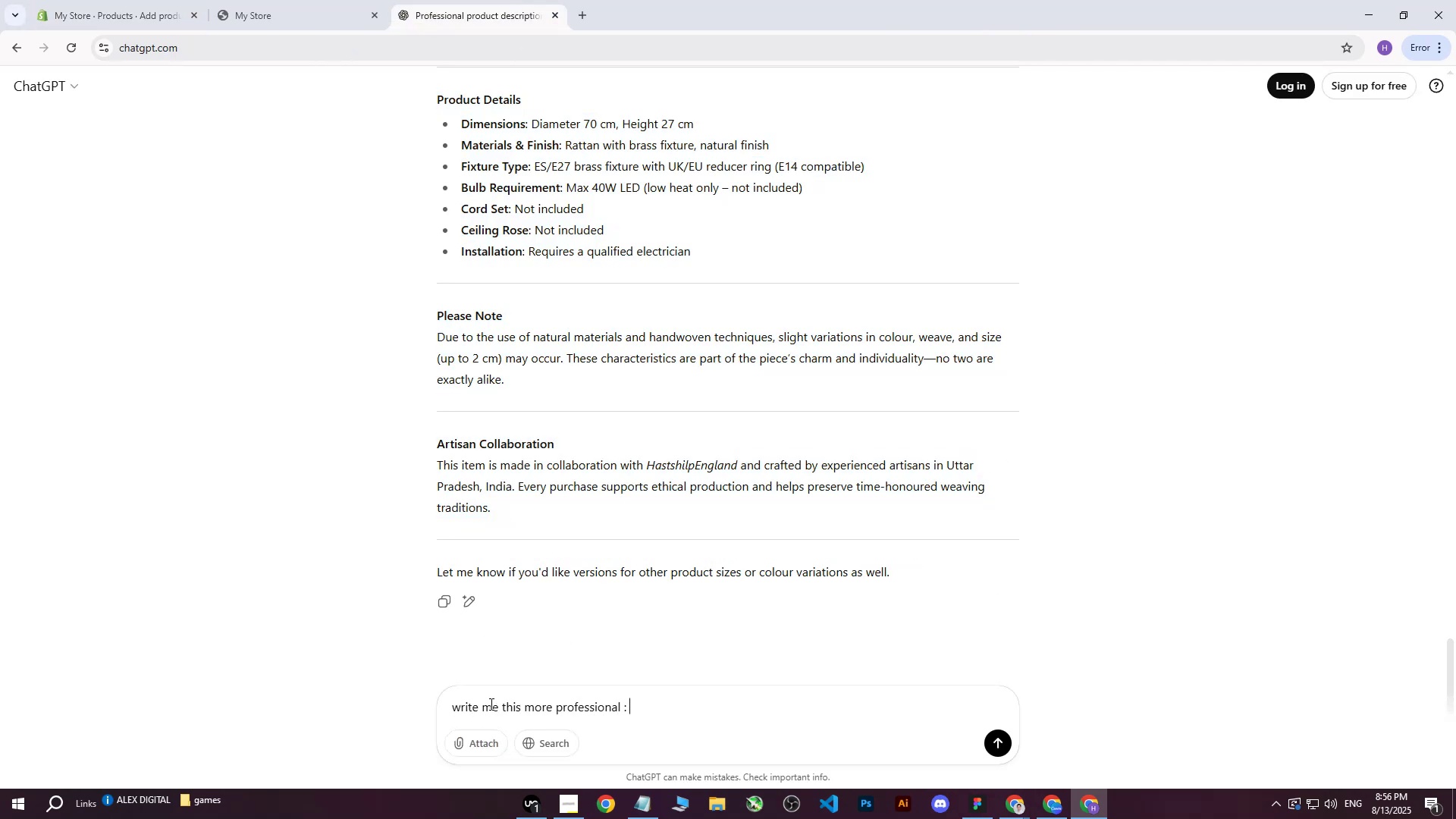 
key(Control+V)
 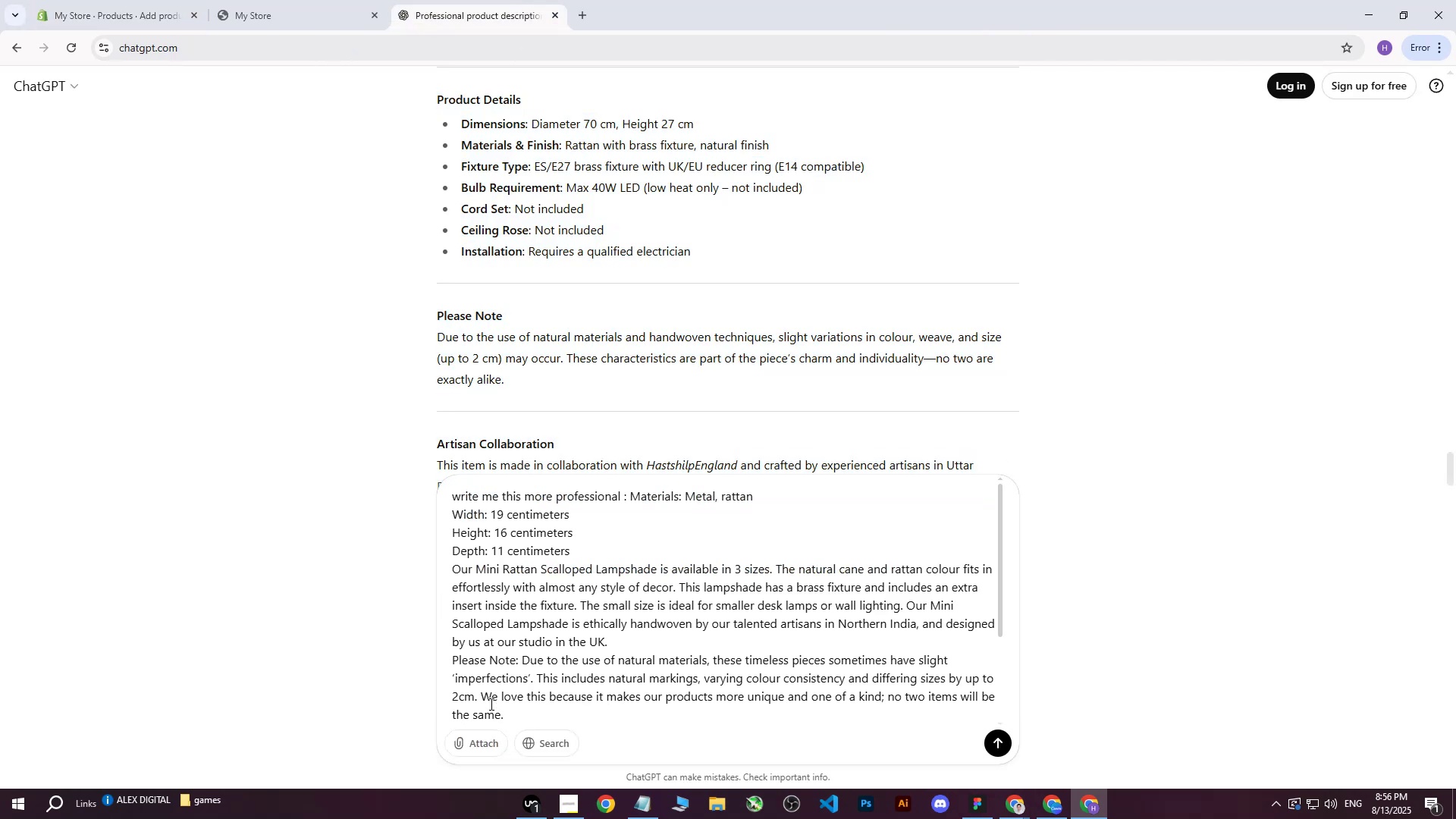 
key(Enter)
 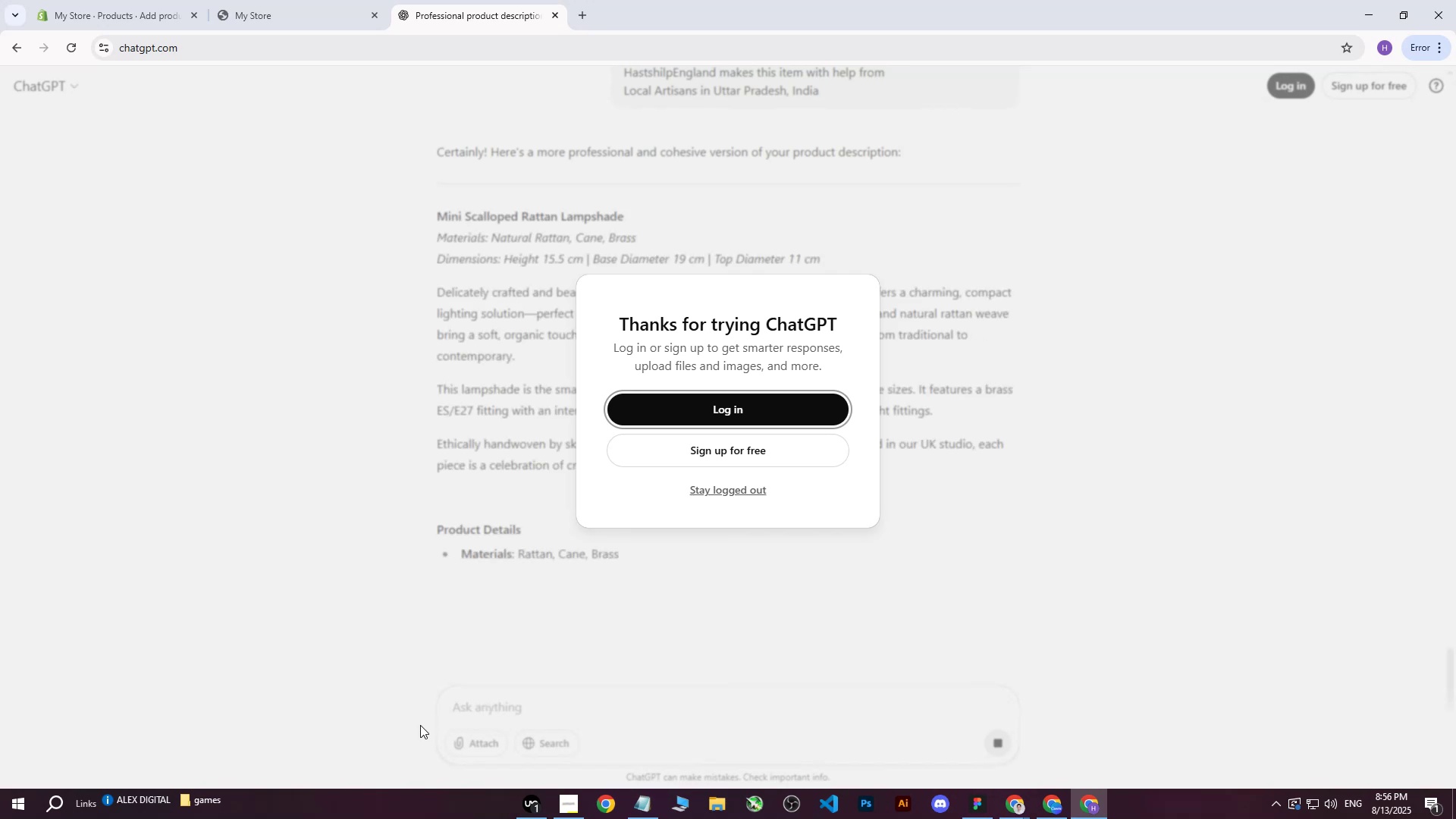 
wait(14.99)
 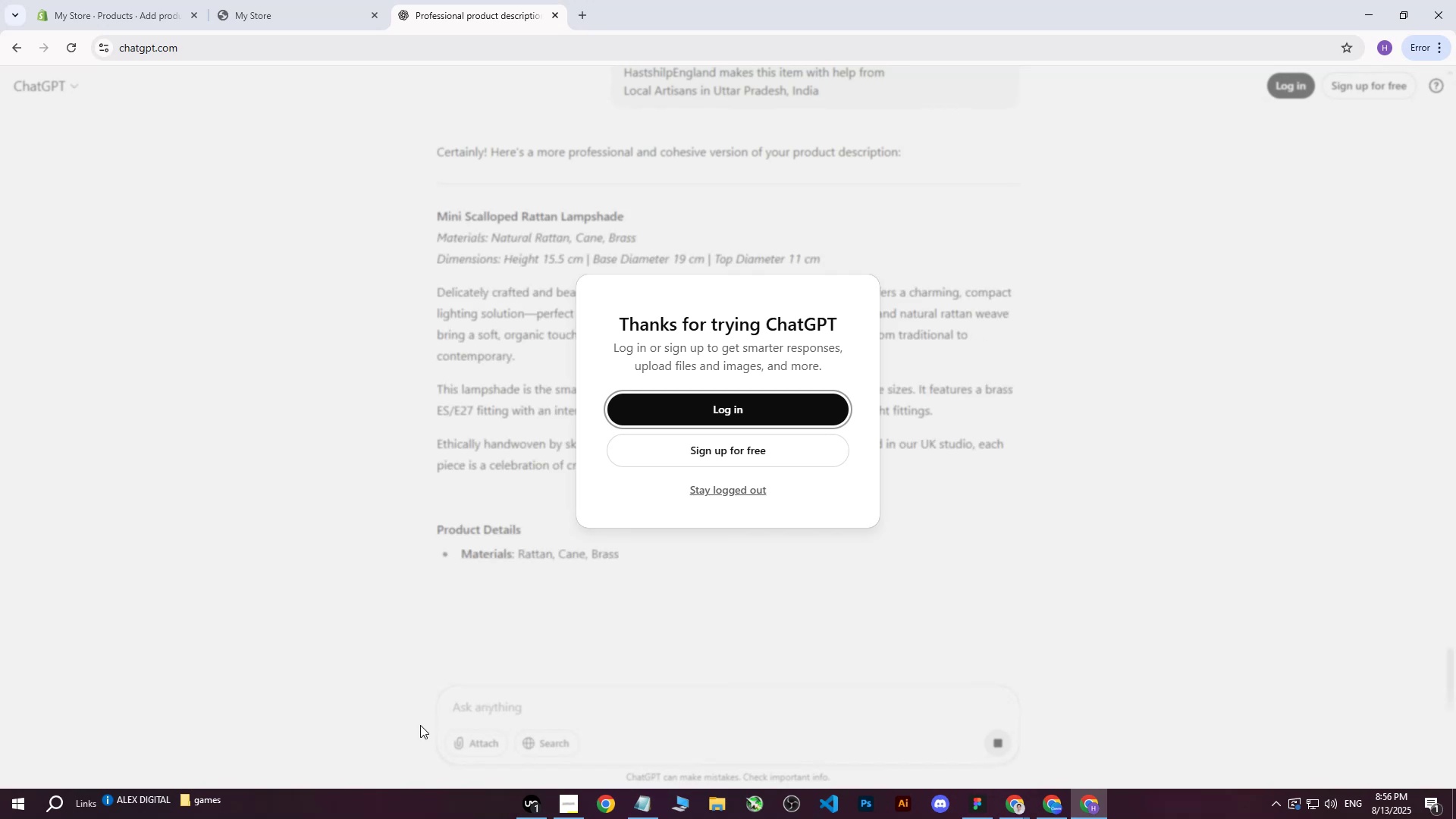 
left_click([750, 493])
 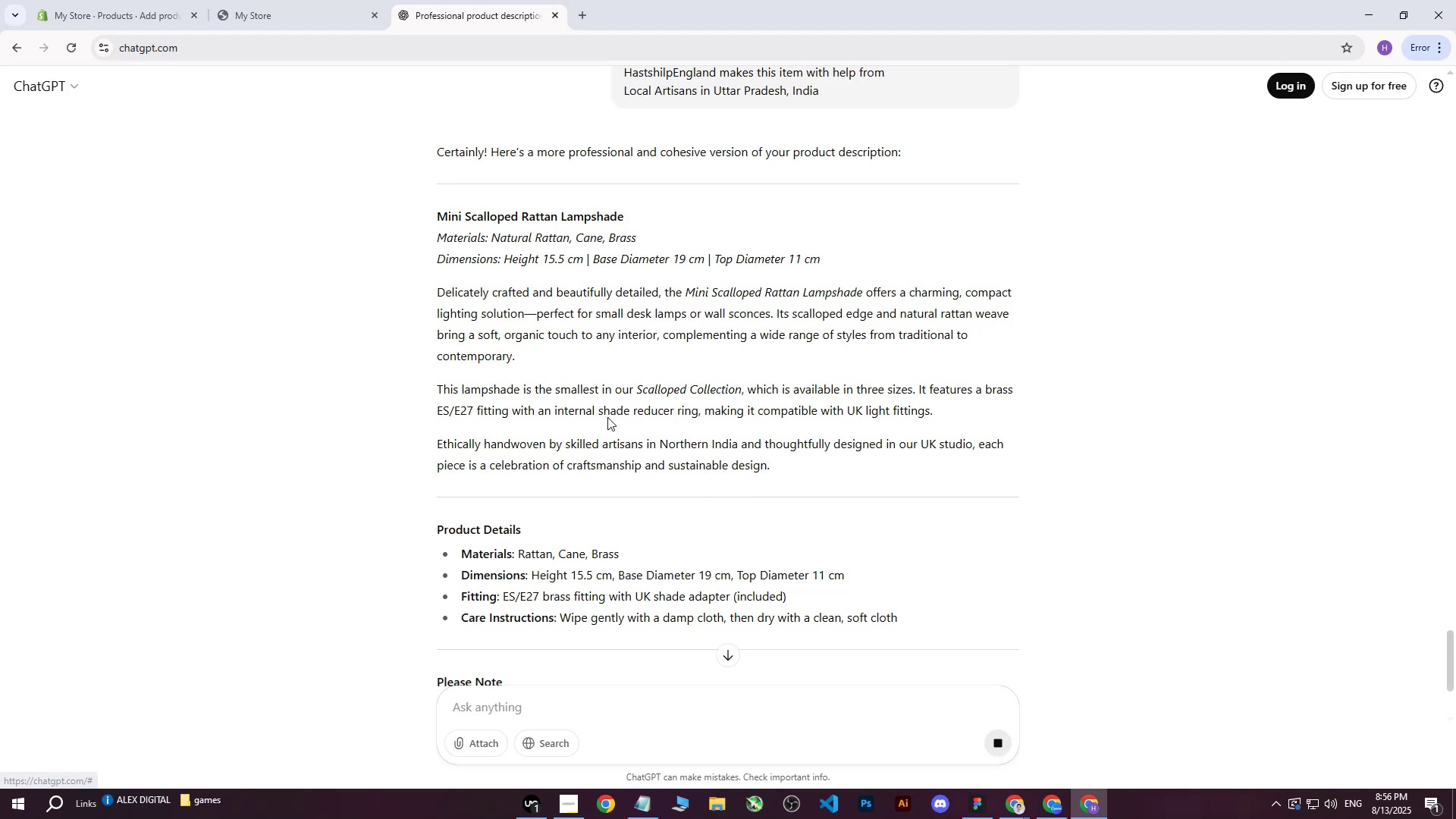 
scroll: coordinate [573, 406], scroll_direction: down, amount: 3.0
 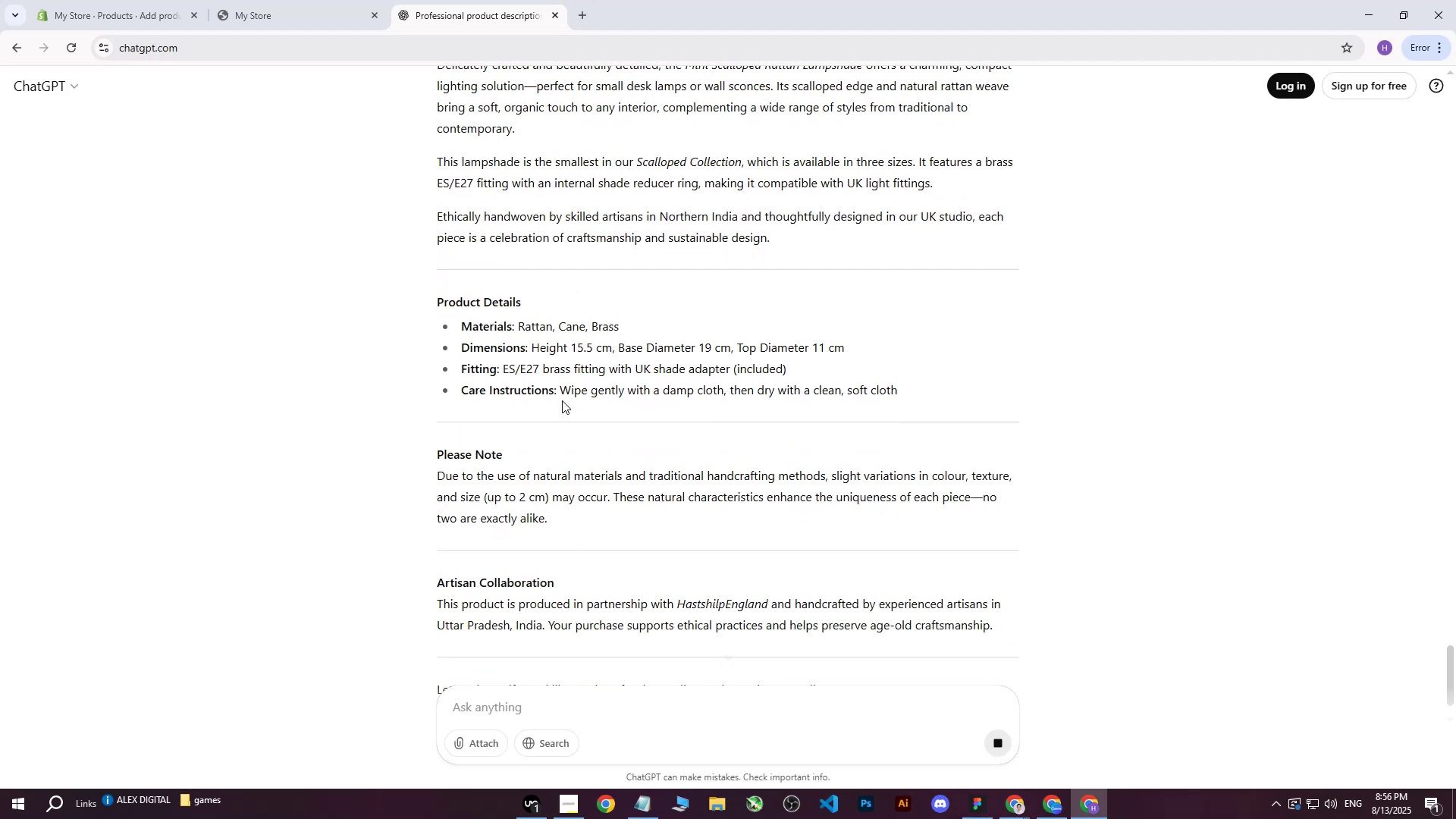 
scroll: coordinate [439, 339], scroll_direction: up, amount: 4.0
 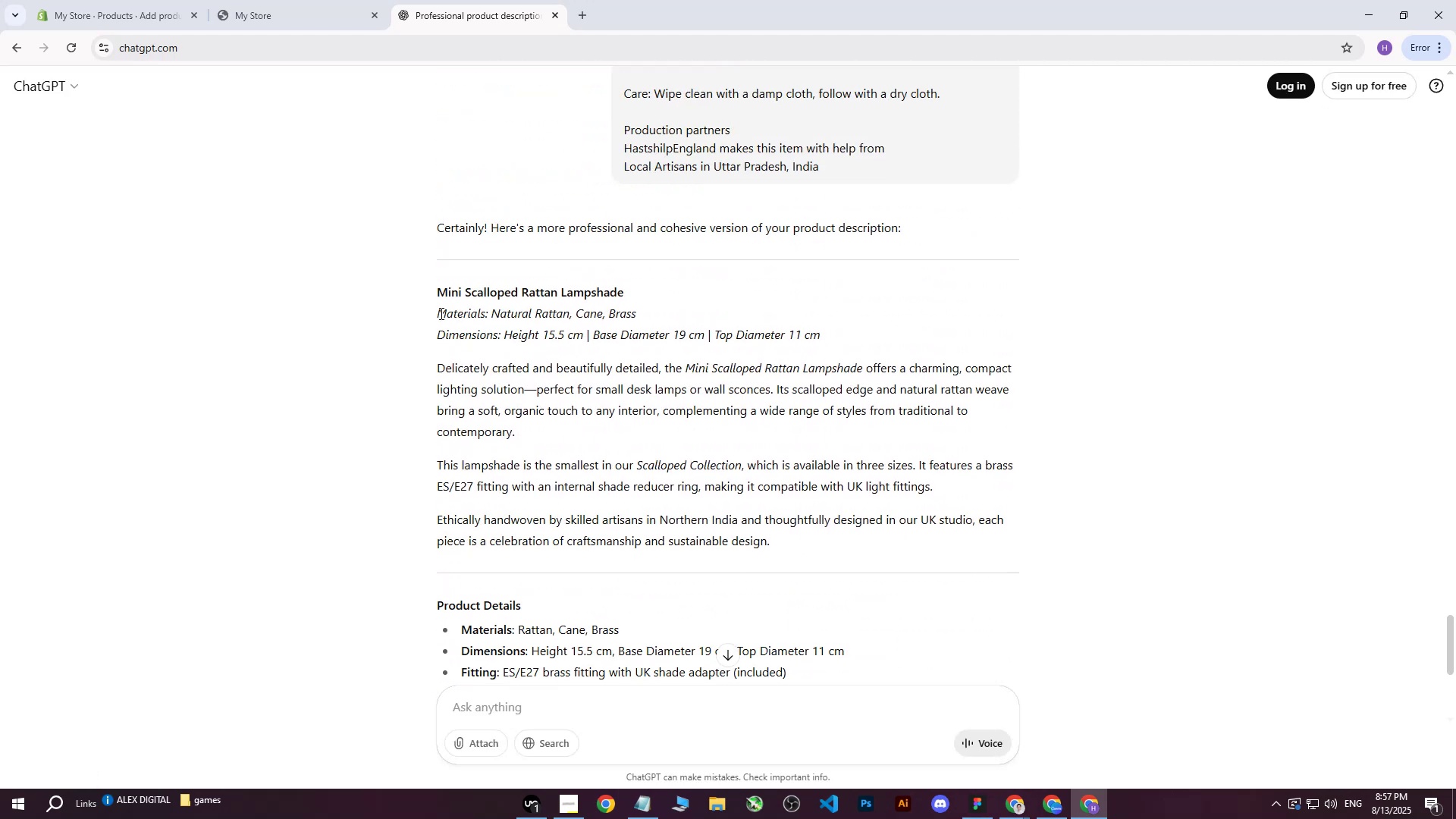 
left_click_drag(start_coordinate=[439, 312], to_coordinate=[1037, 506])
 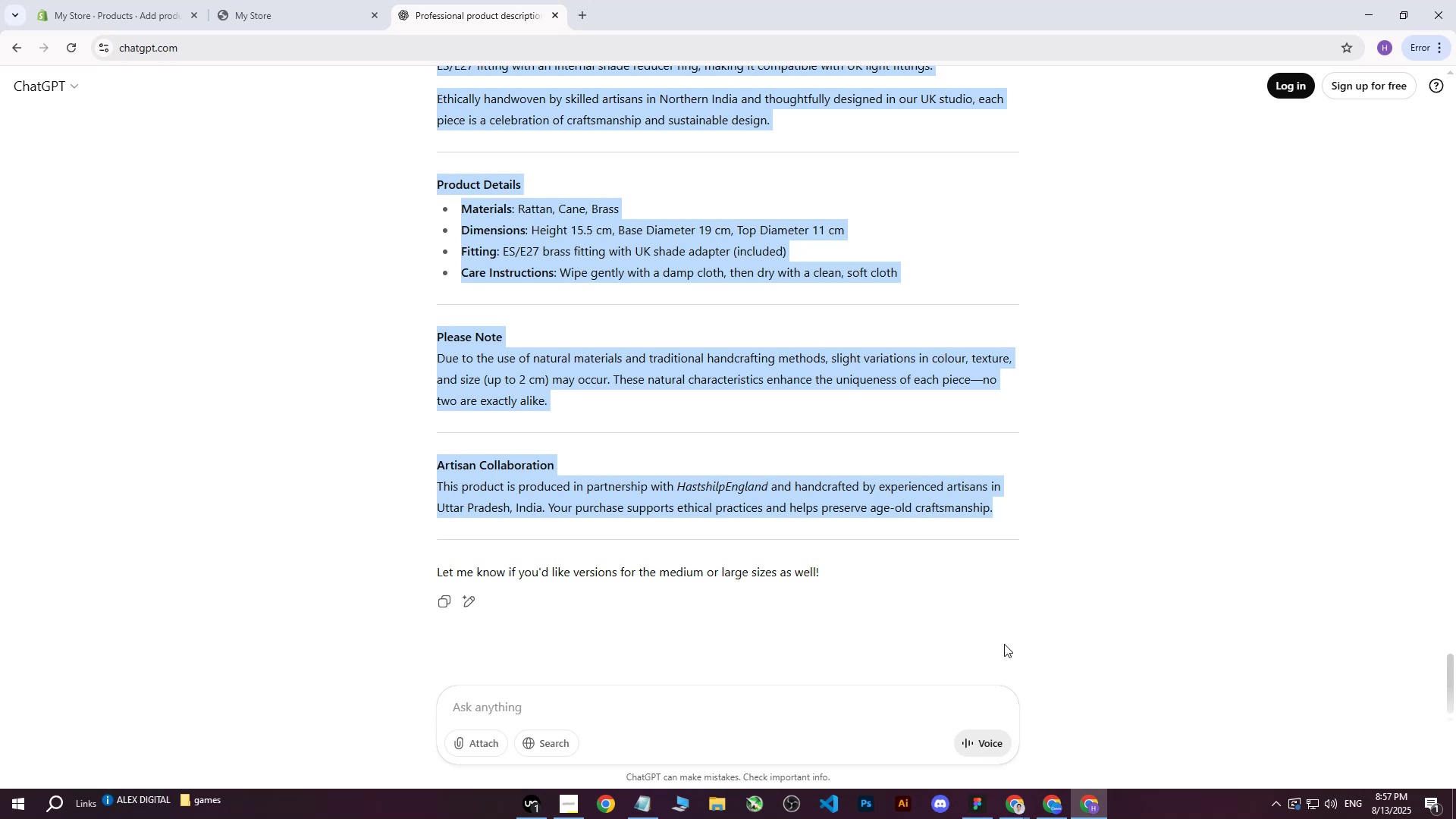 
scroll: coordinate [730, 383], scroll_direction: down, amount: 7.0
 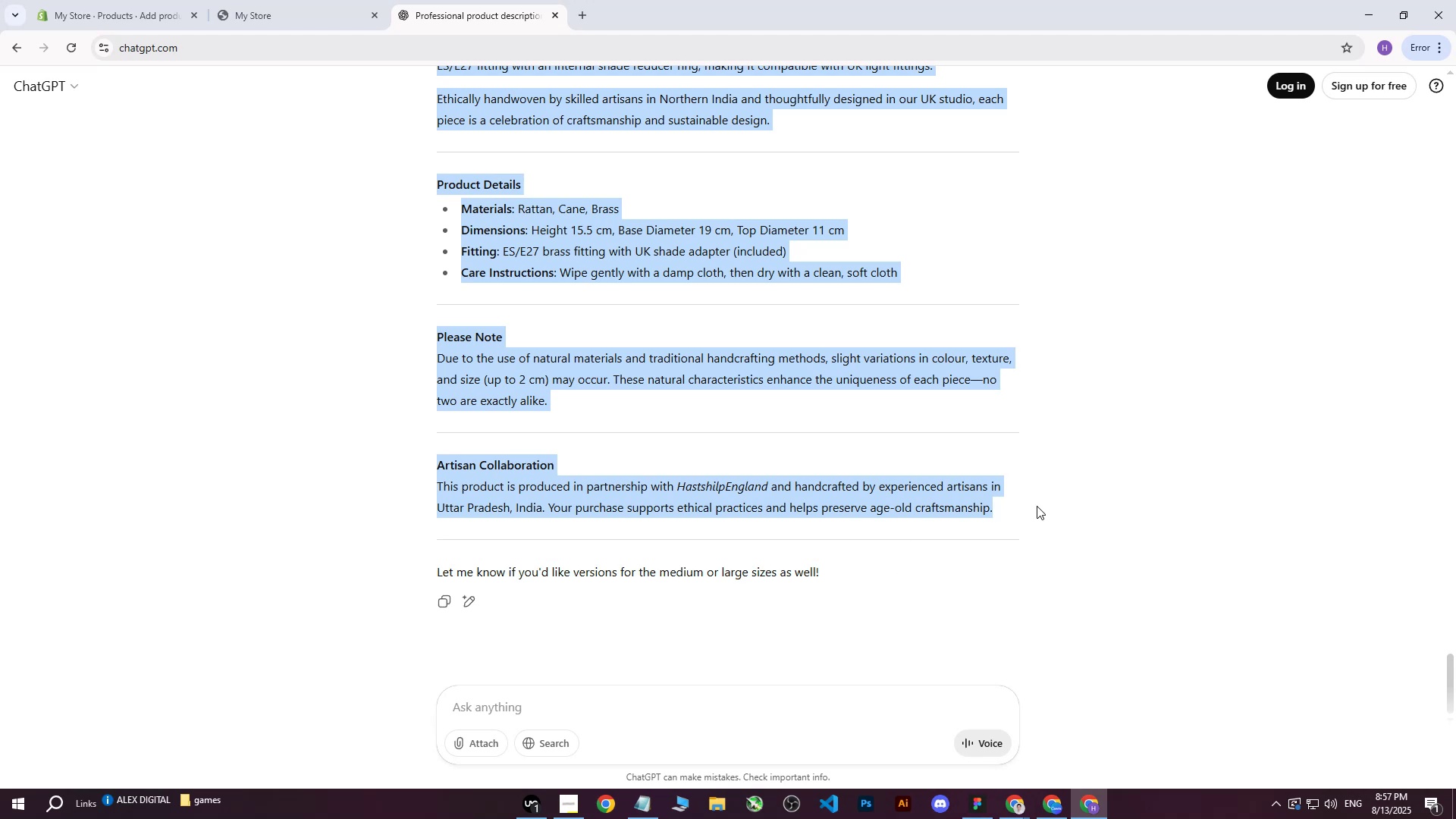 
key(Control+ControlLeft)
 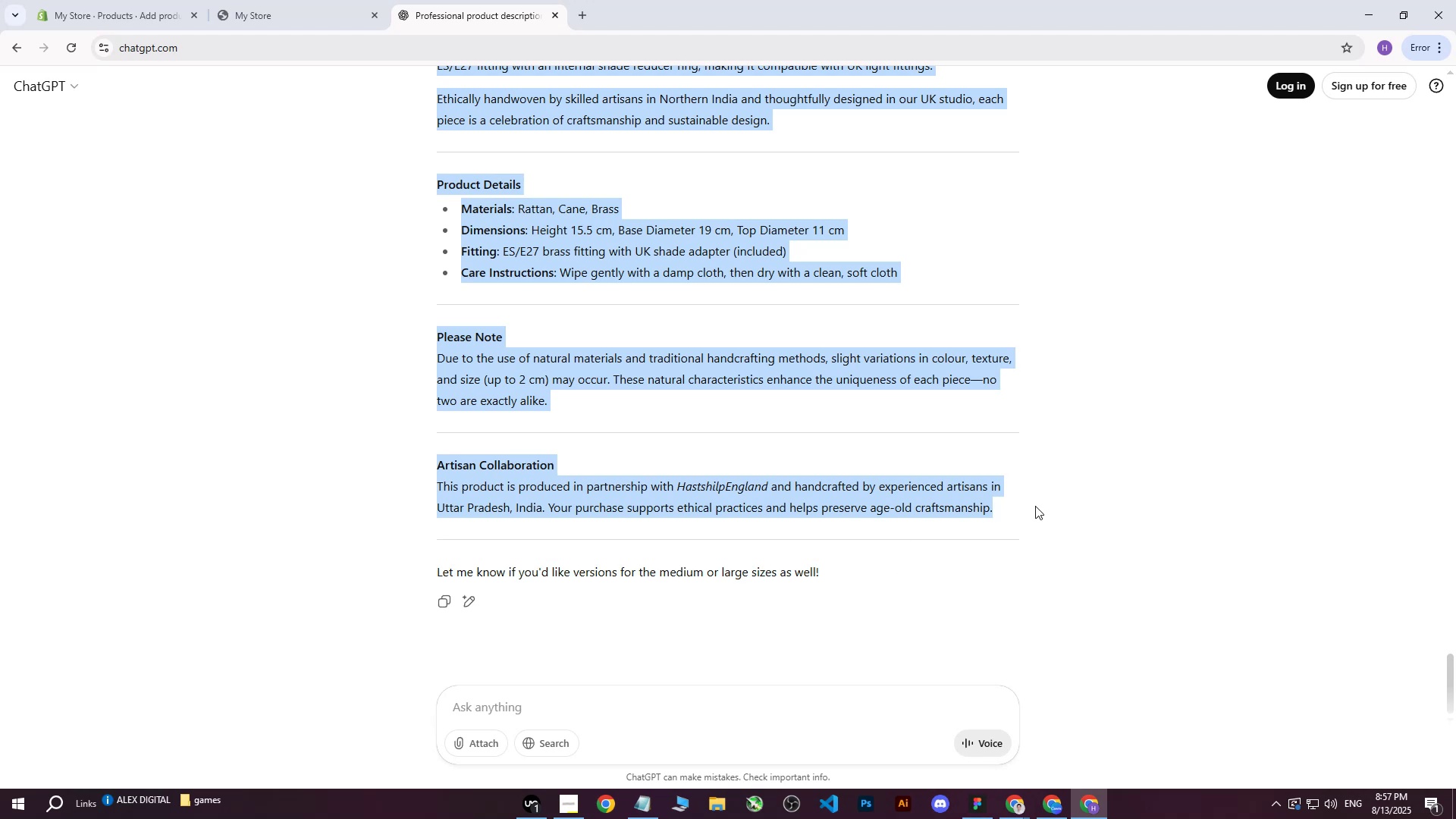 
key(Control+C)
 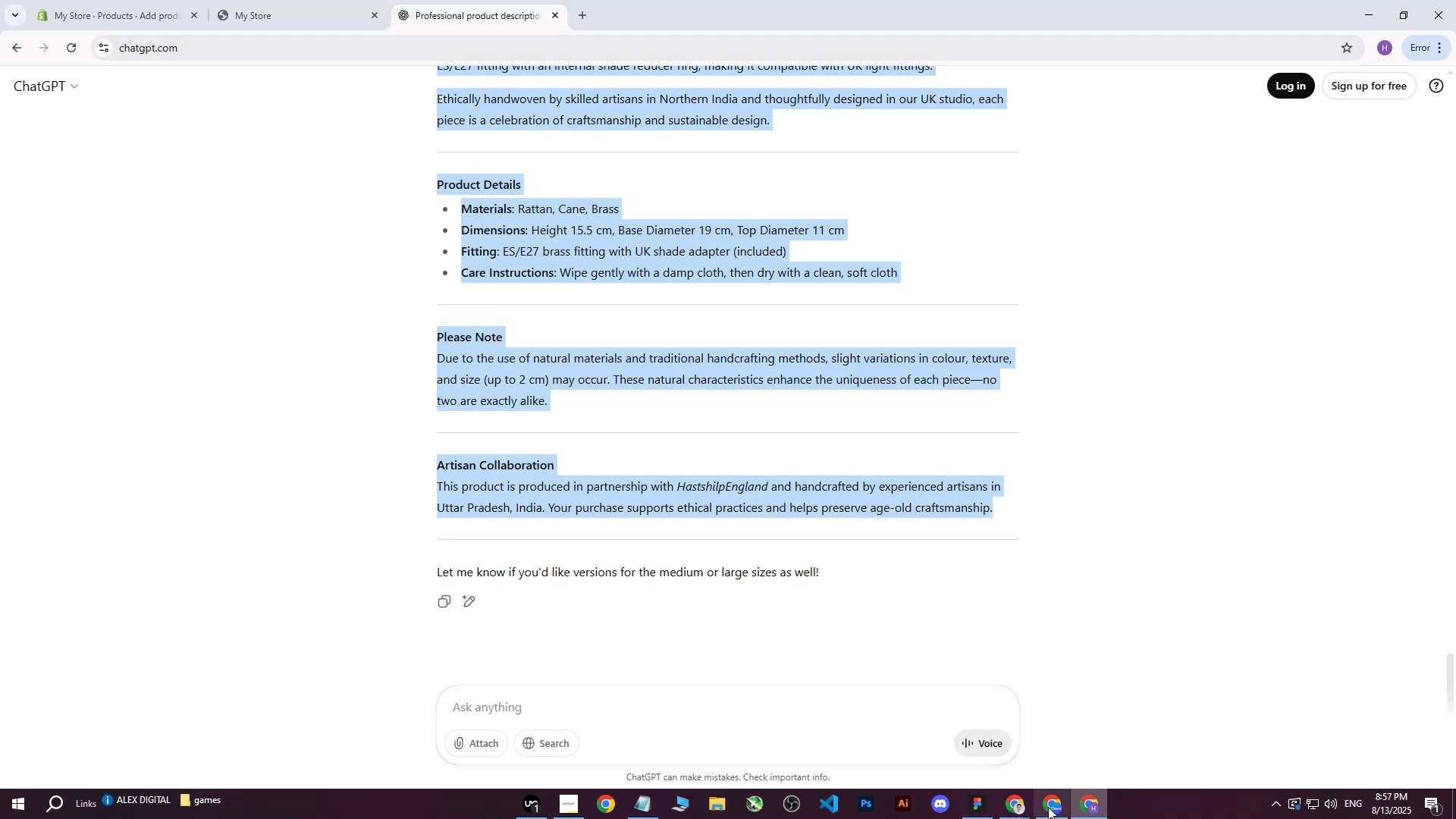 
left_click([1048, 807])
 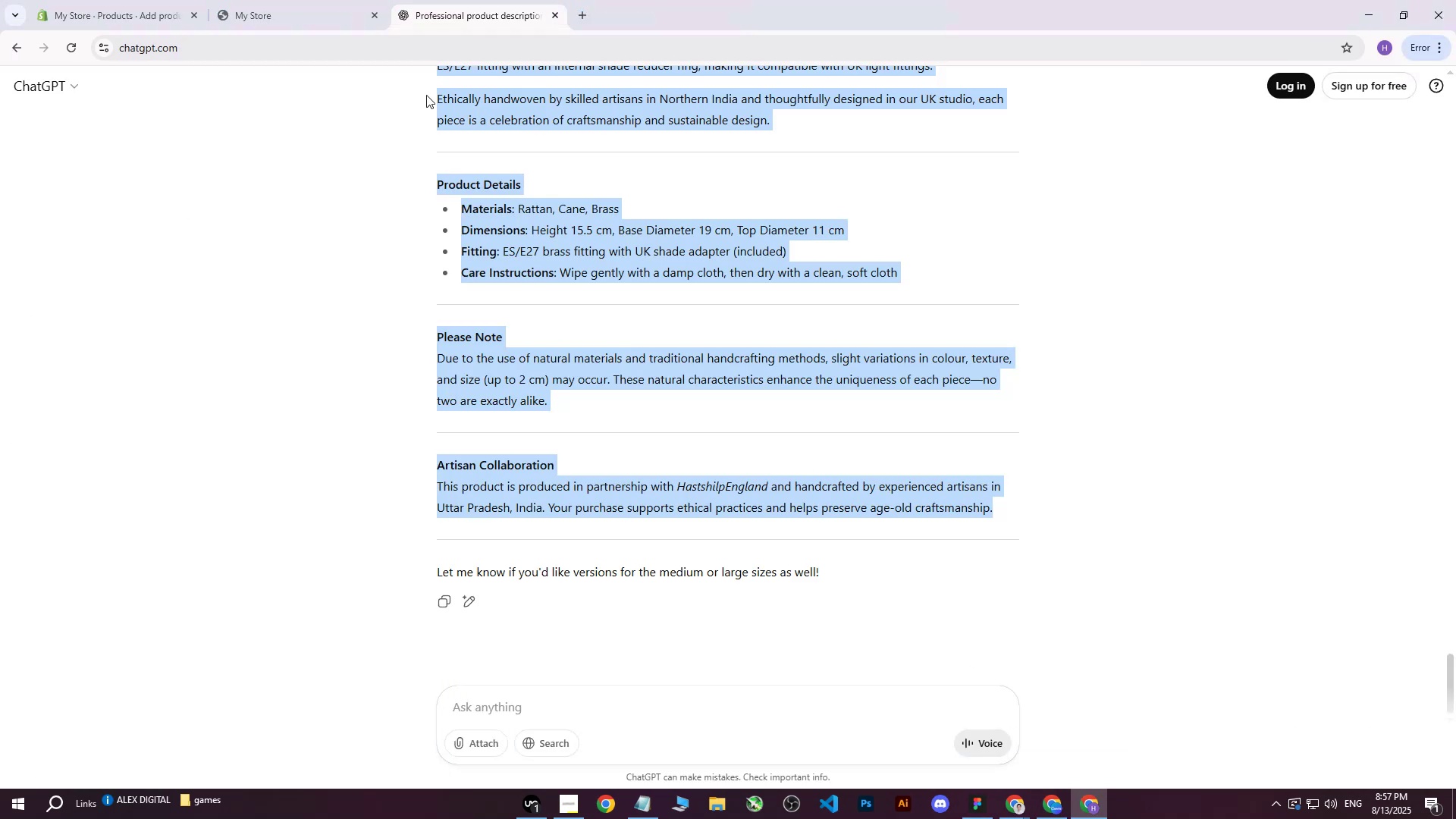 
left_click([329, 0])
 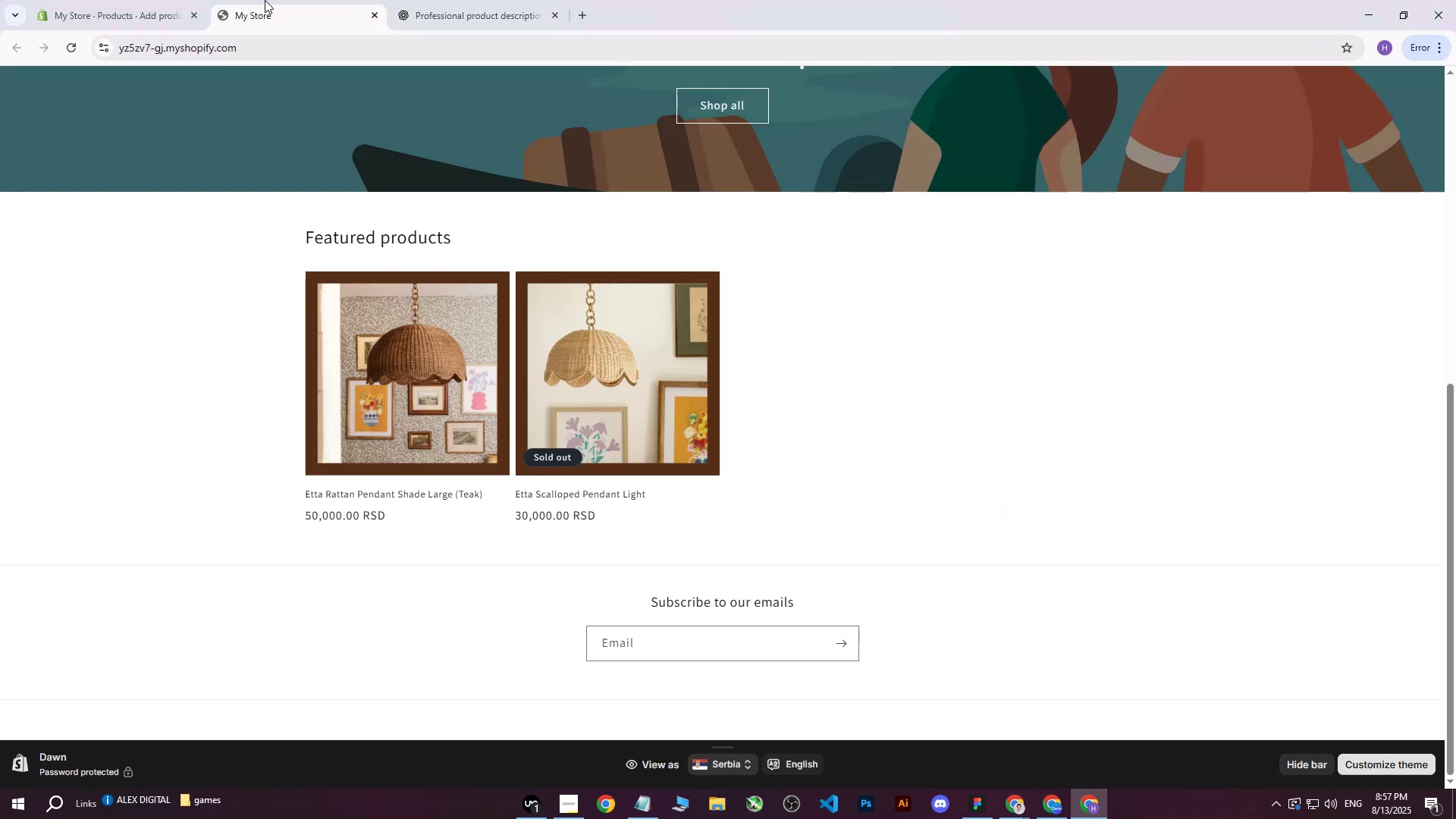 
mouse_move([185, 14])
 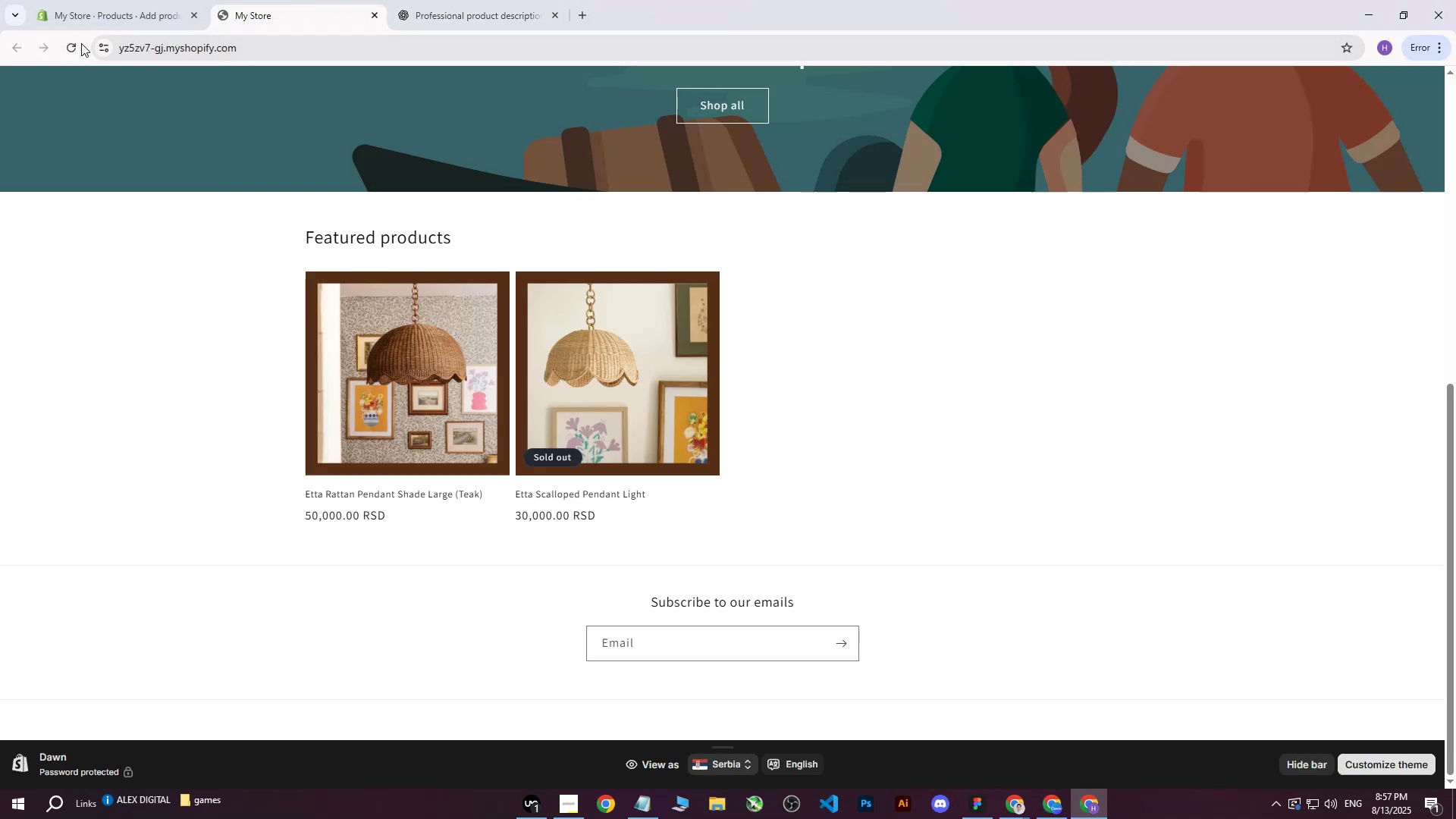 
left_click([74, 44])
 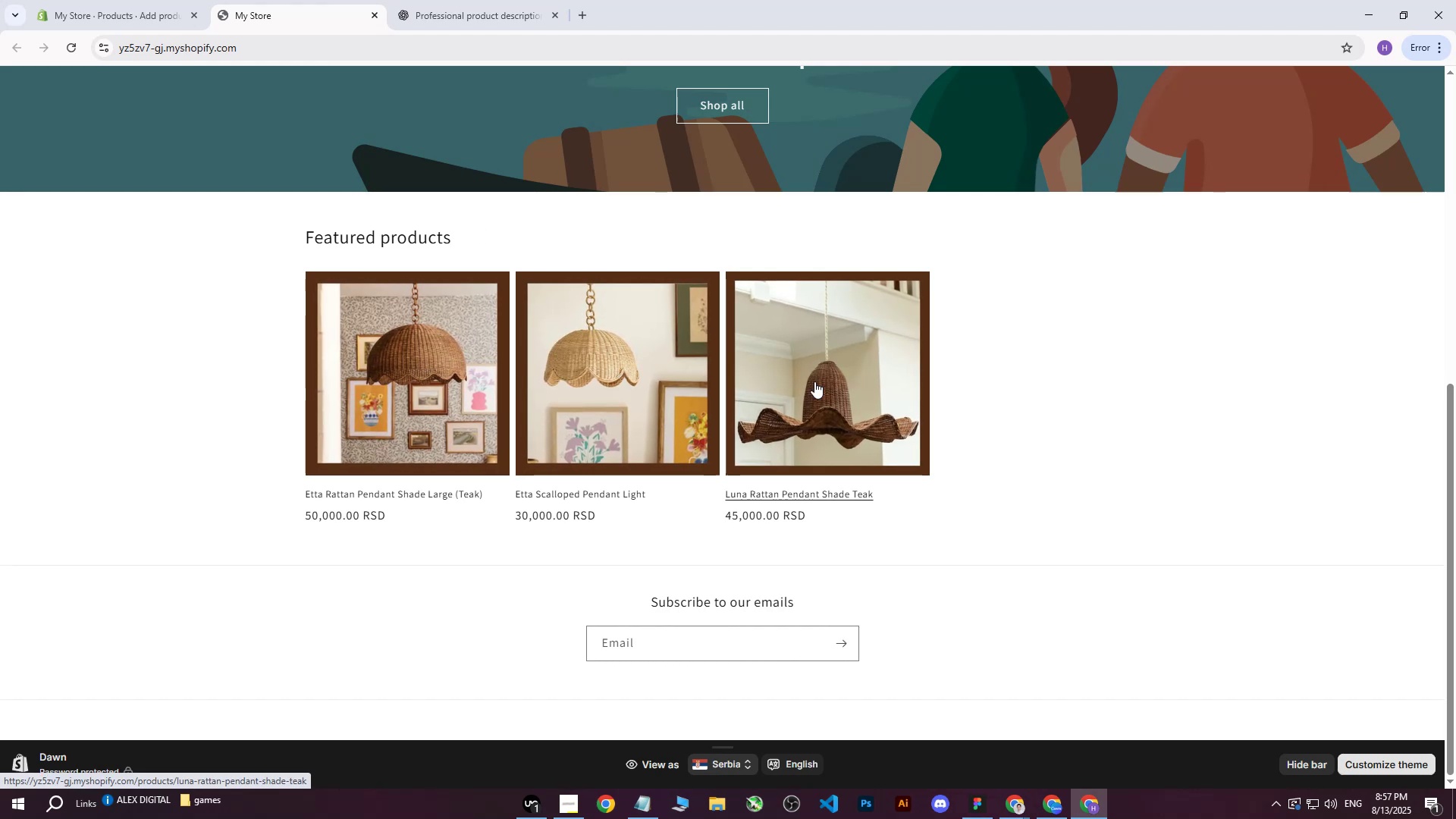 
wait(7.69)
 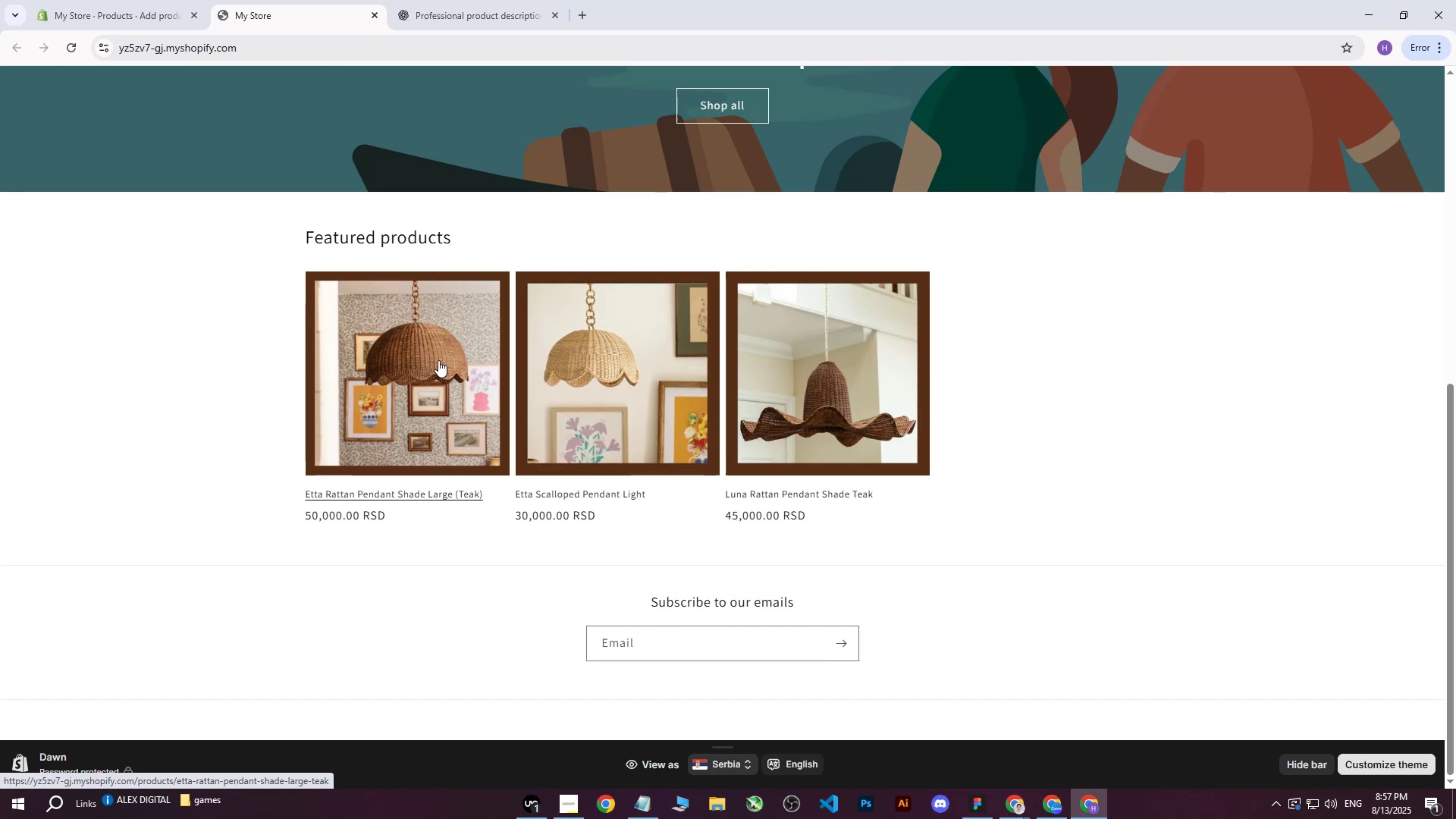 
left_click([117, 0])
 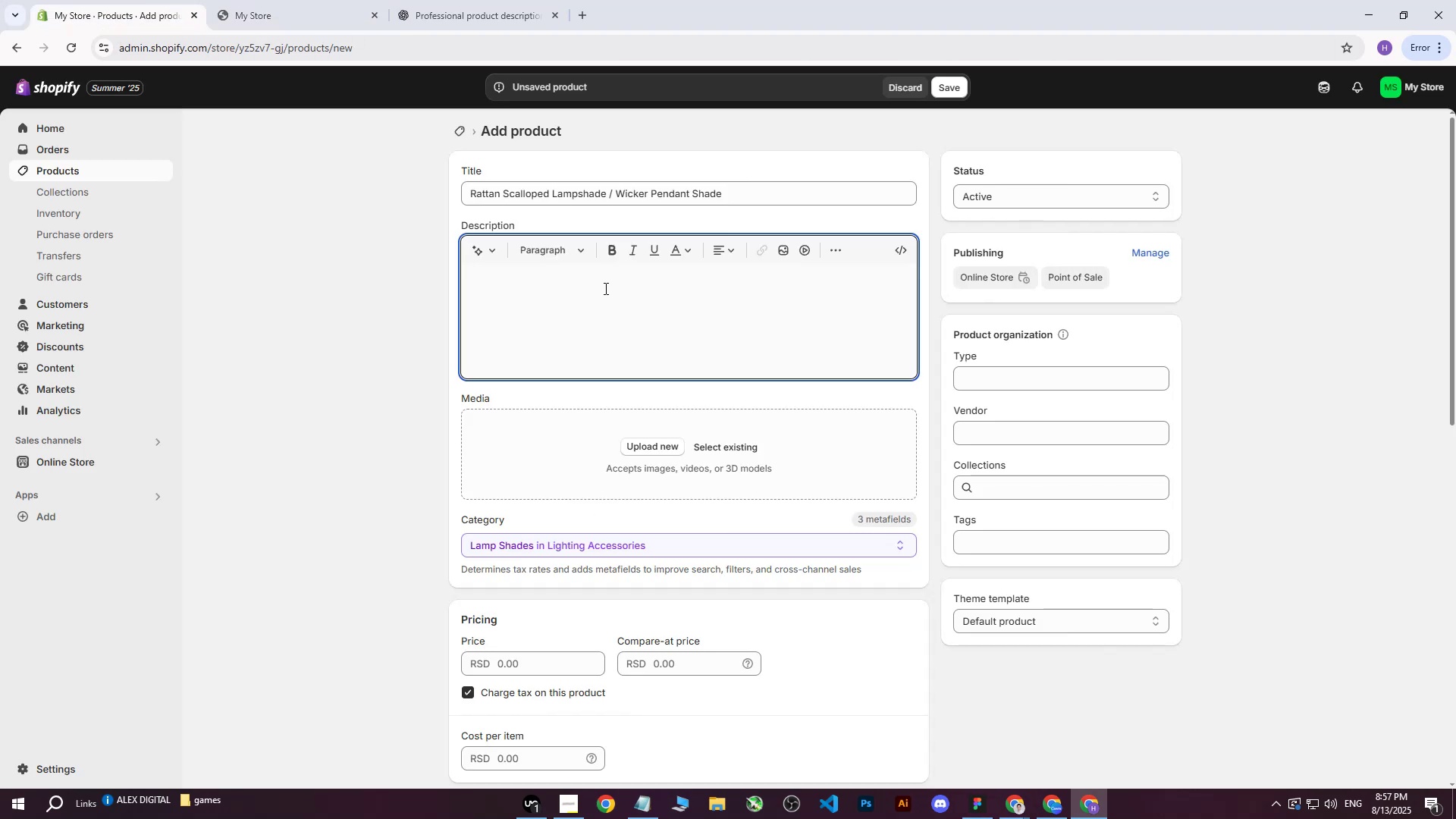 
key(Control+V)
 